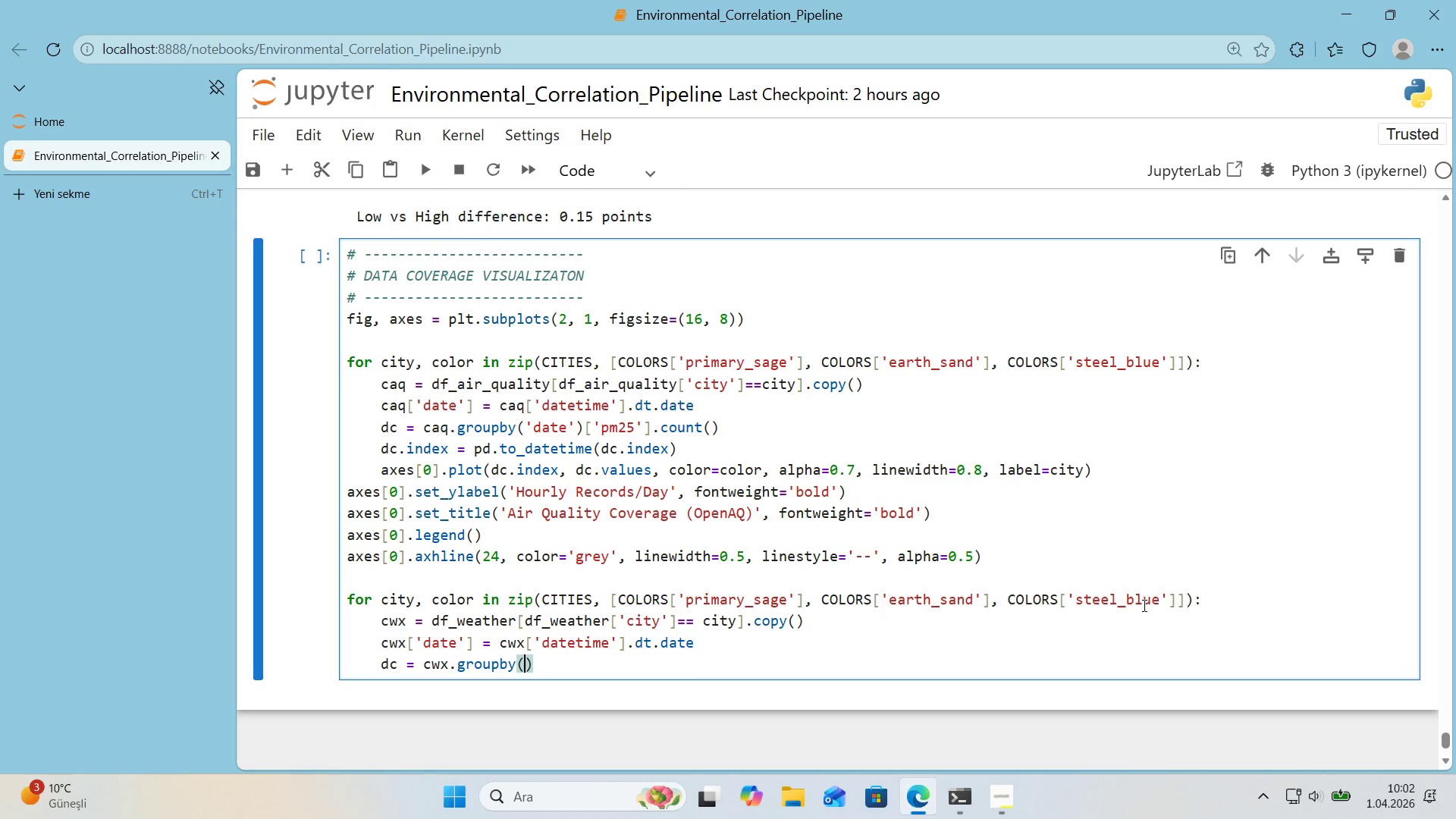 
type(@@)
 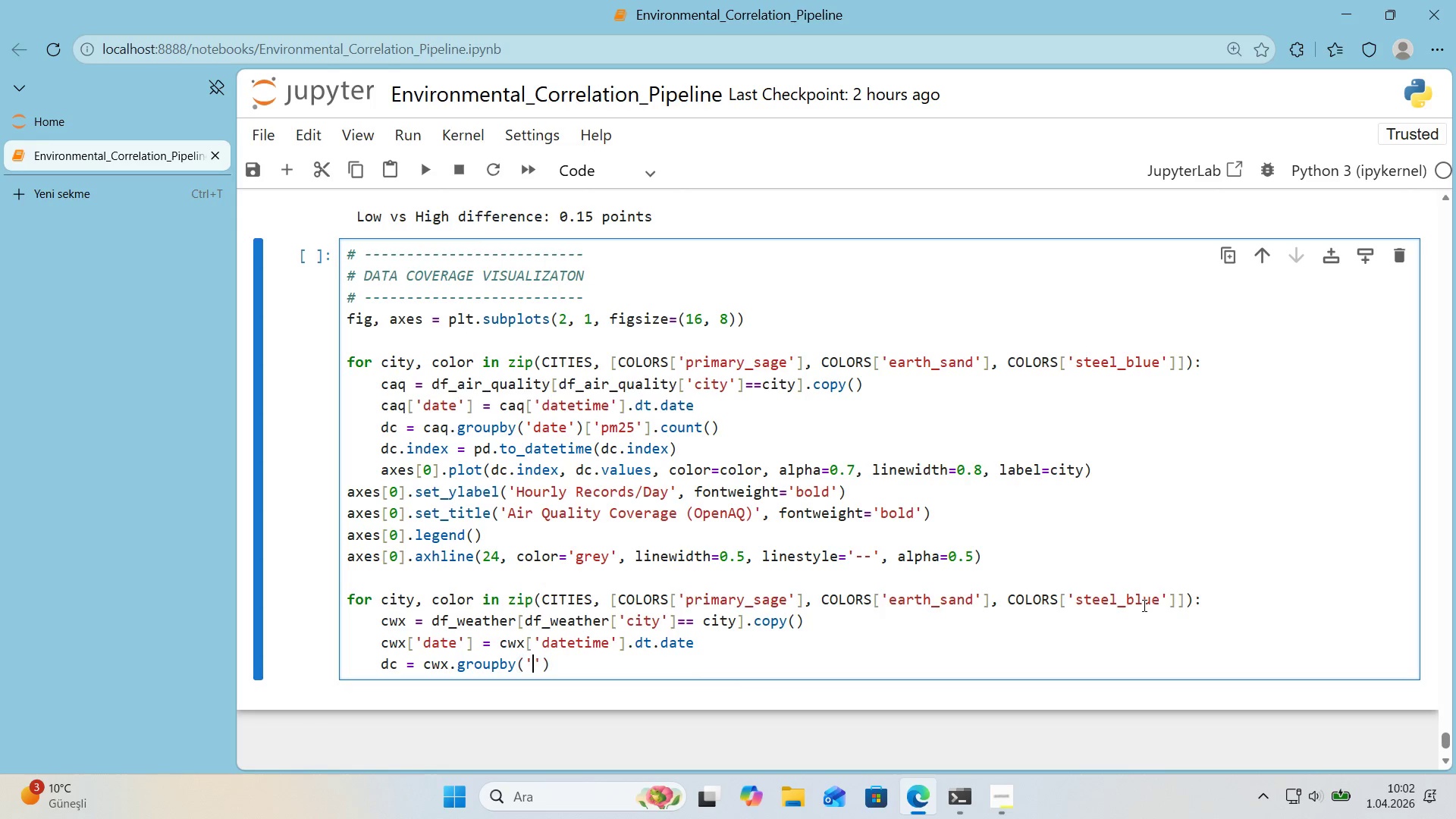 
key(ArrowLeft)
 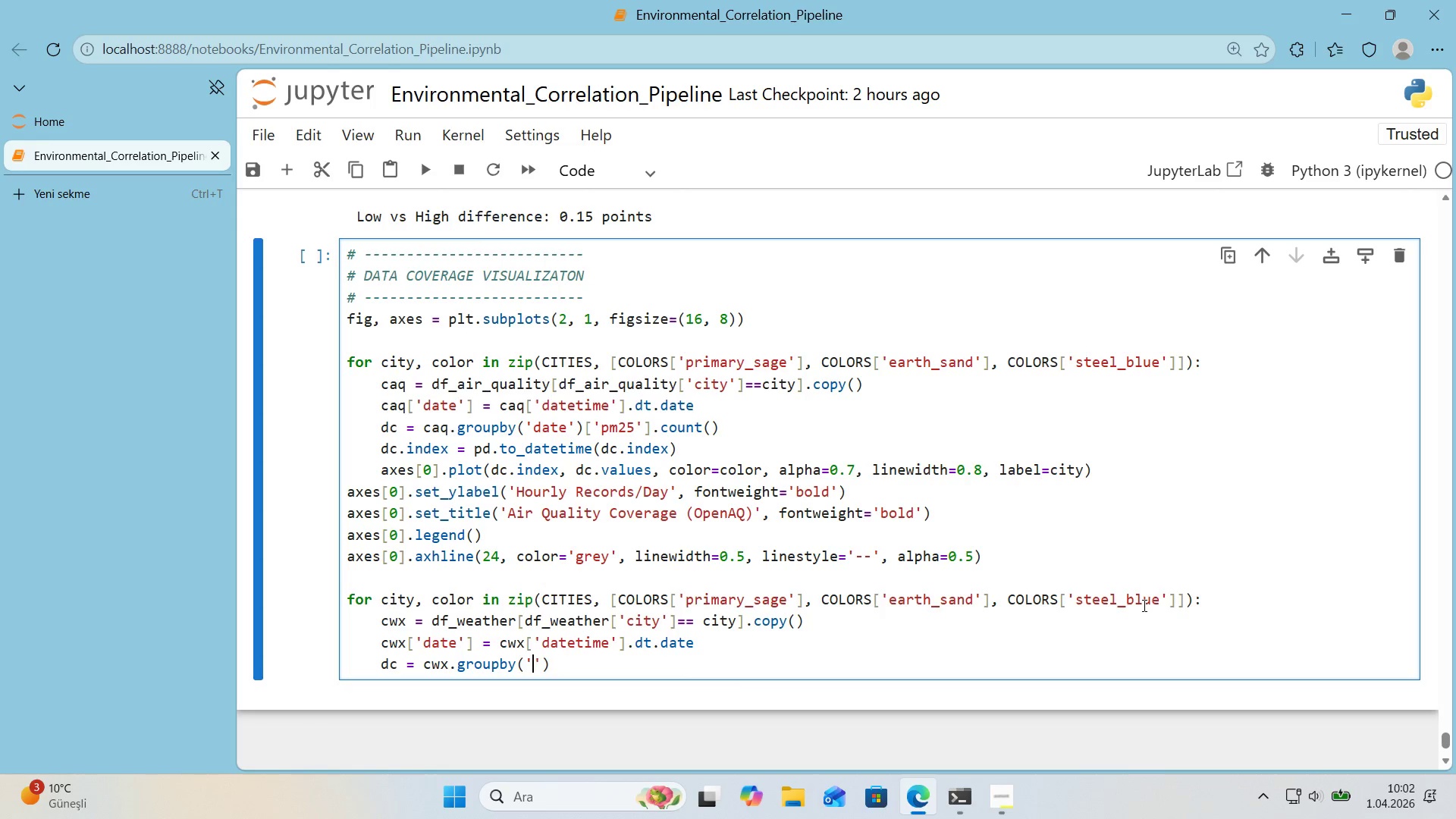 
type(date)
 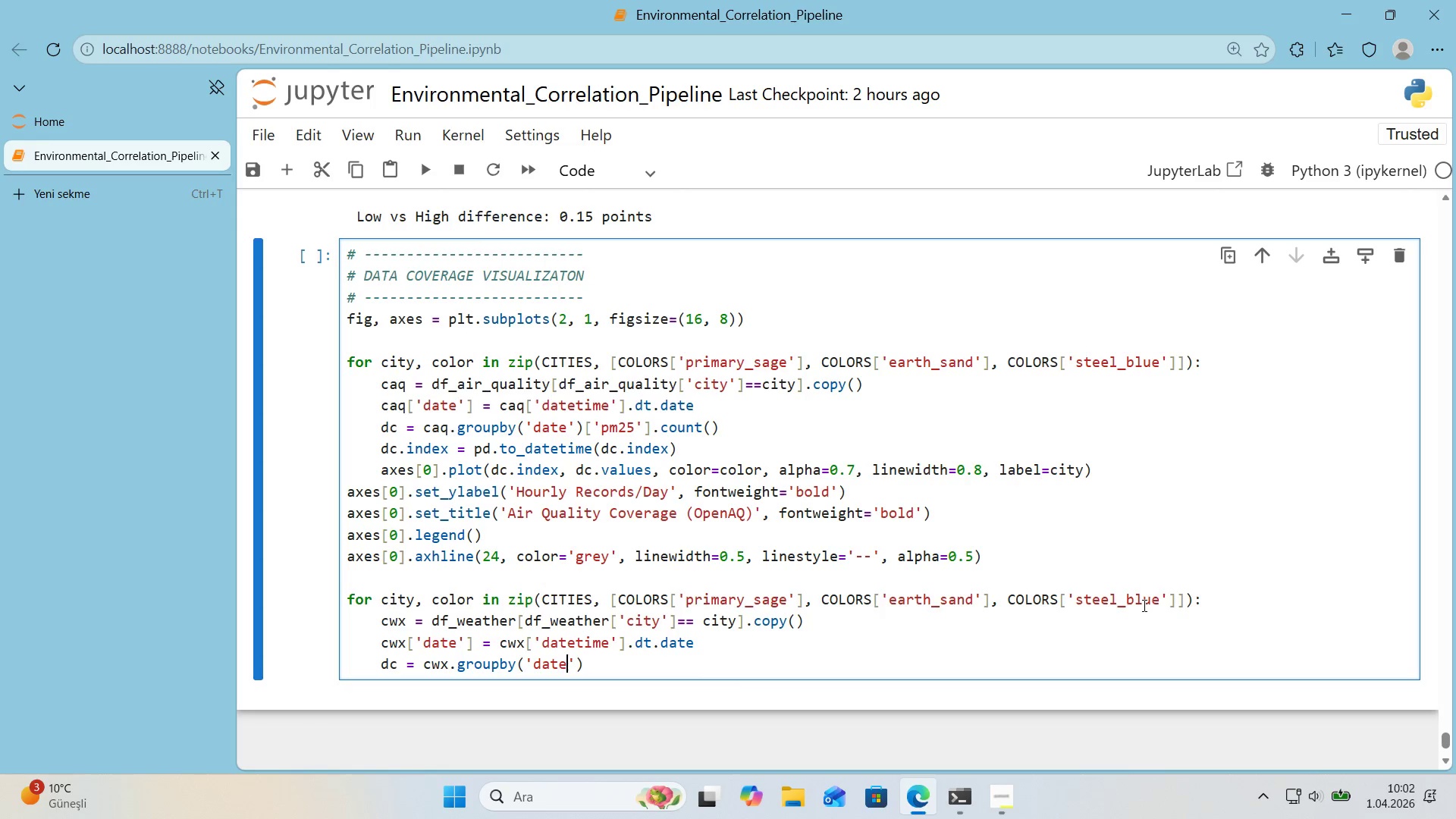 
key(ArrowRight)
 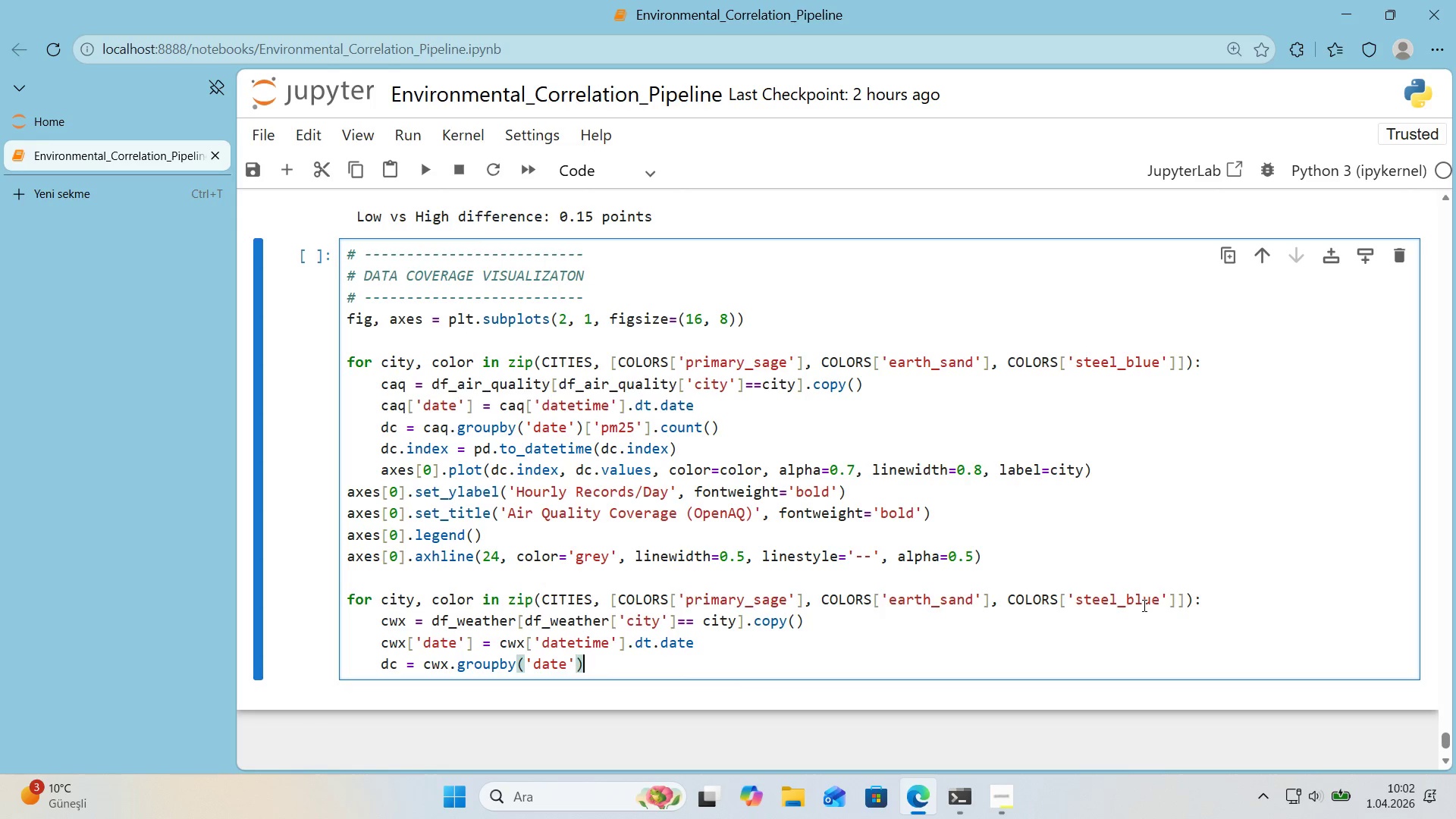 
key(ArrowRight)
 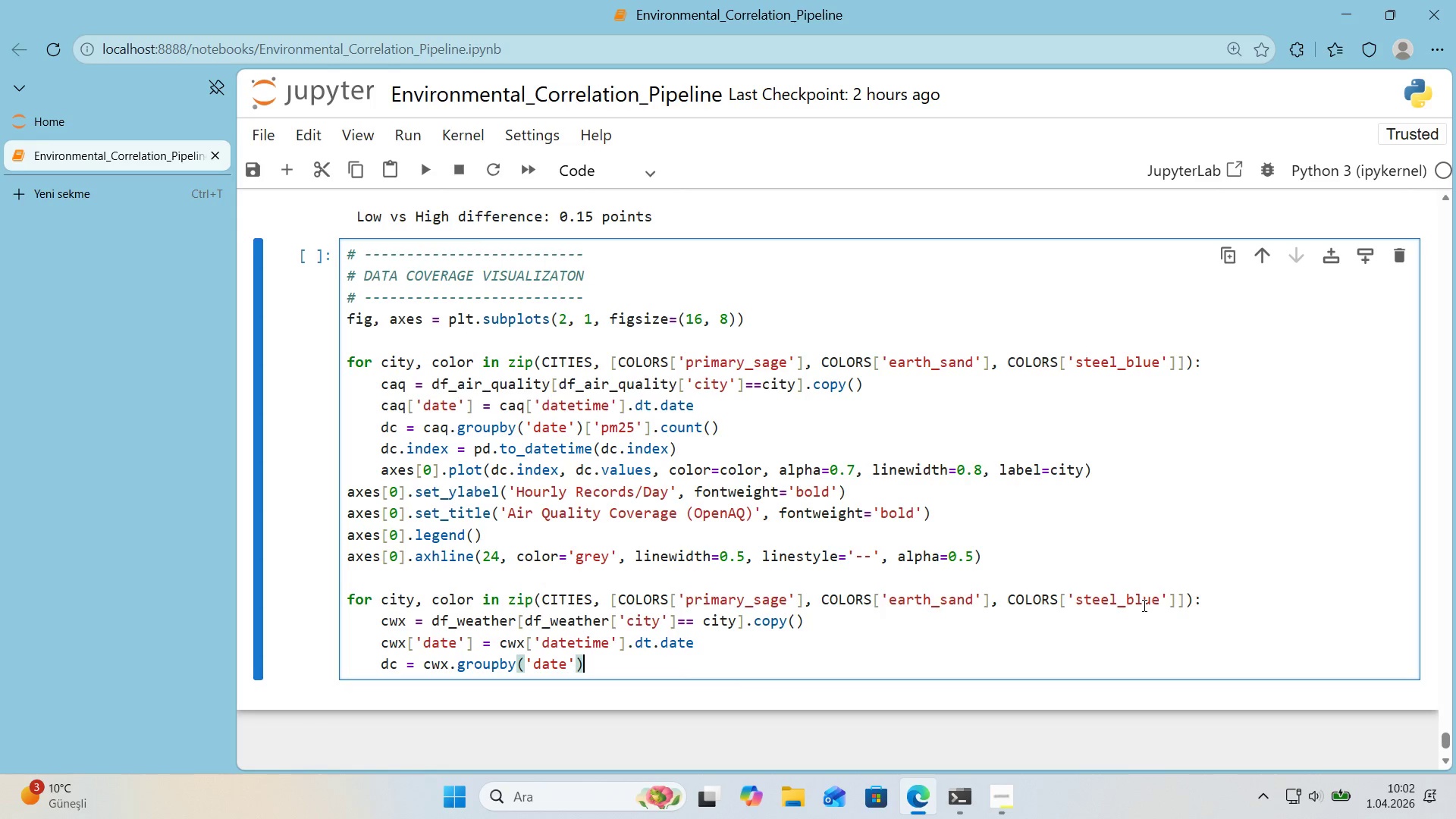 
key(Alt+Control+8)
 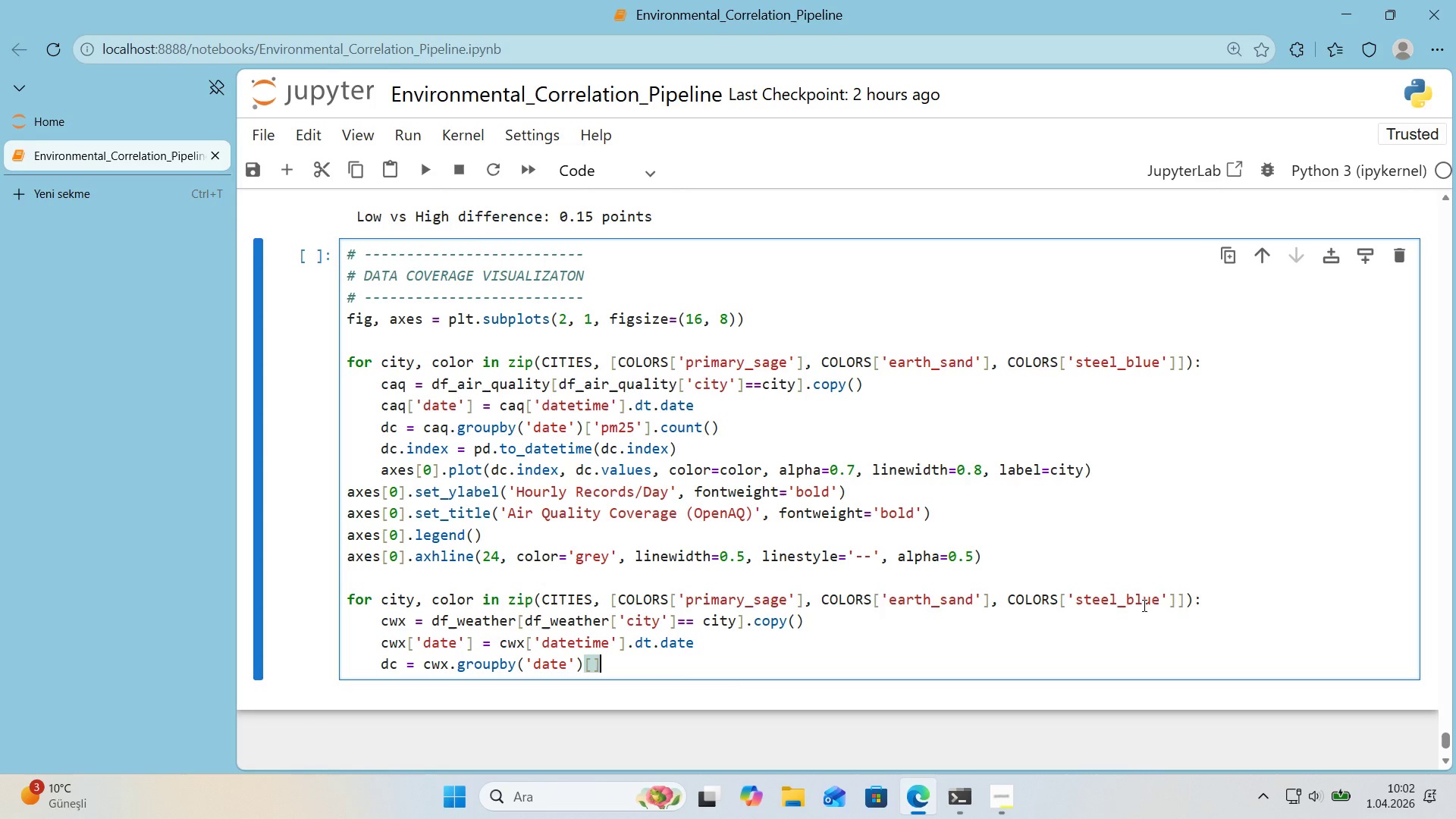 
key(Alt+Control+9)
 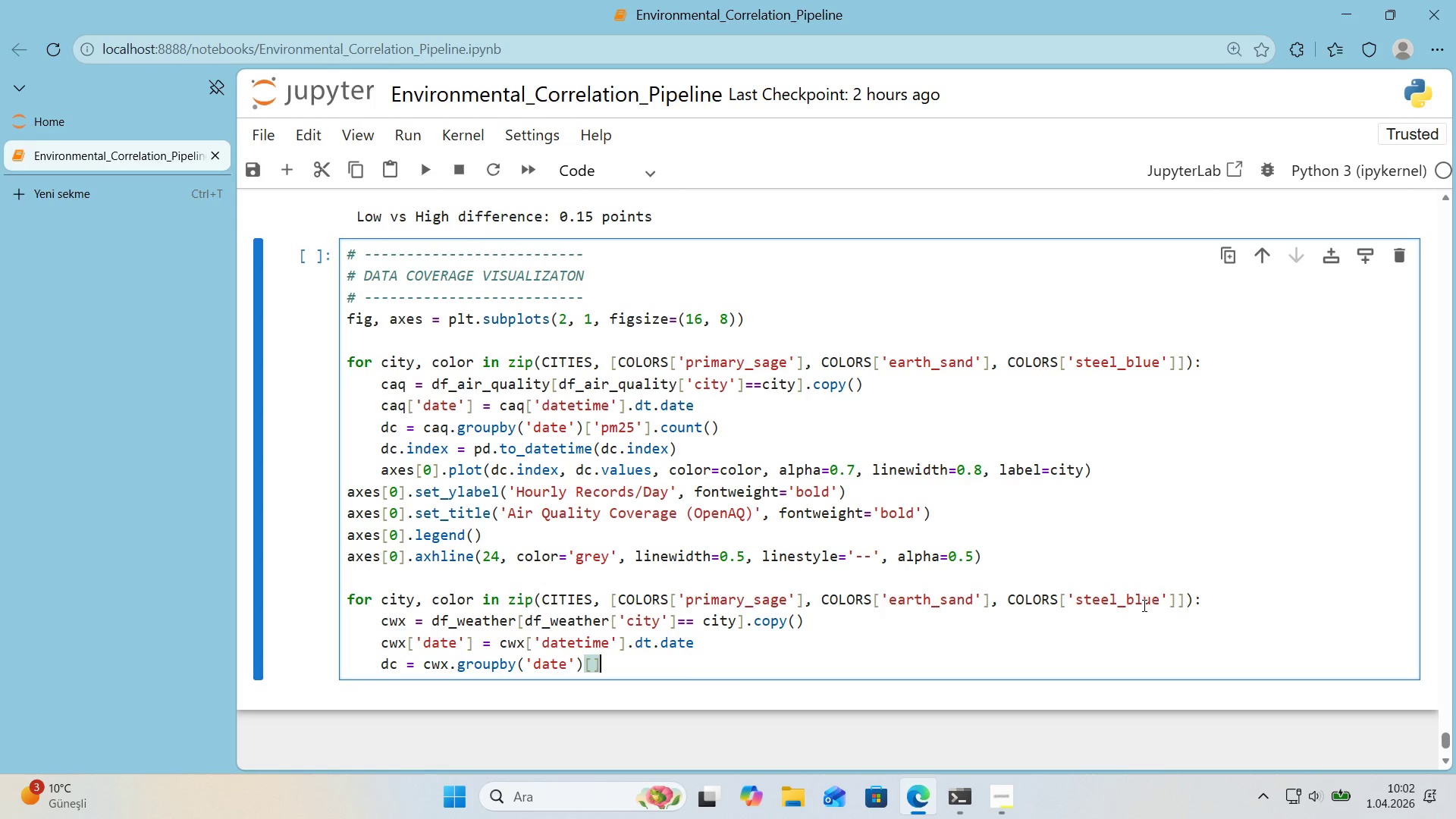 
key(ArrowLeft)
 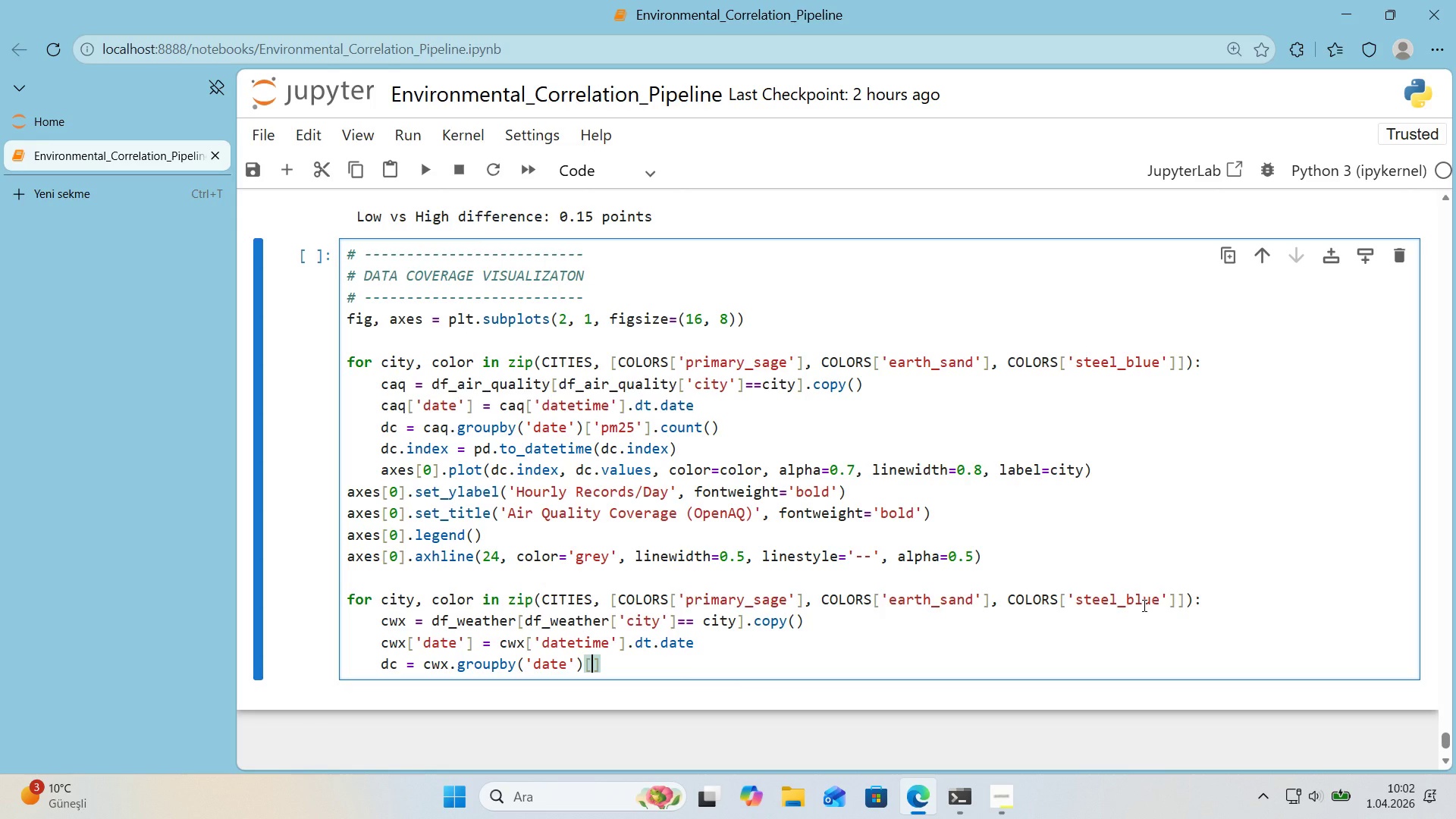 
type(@@)
 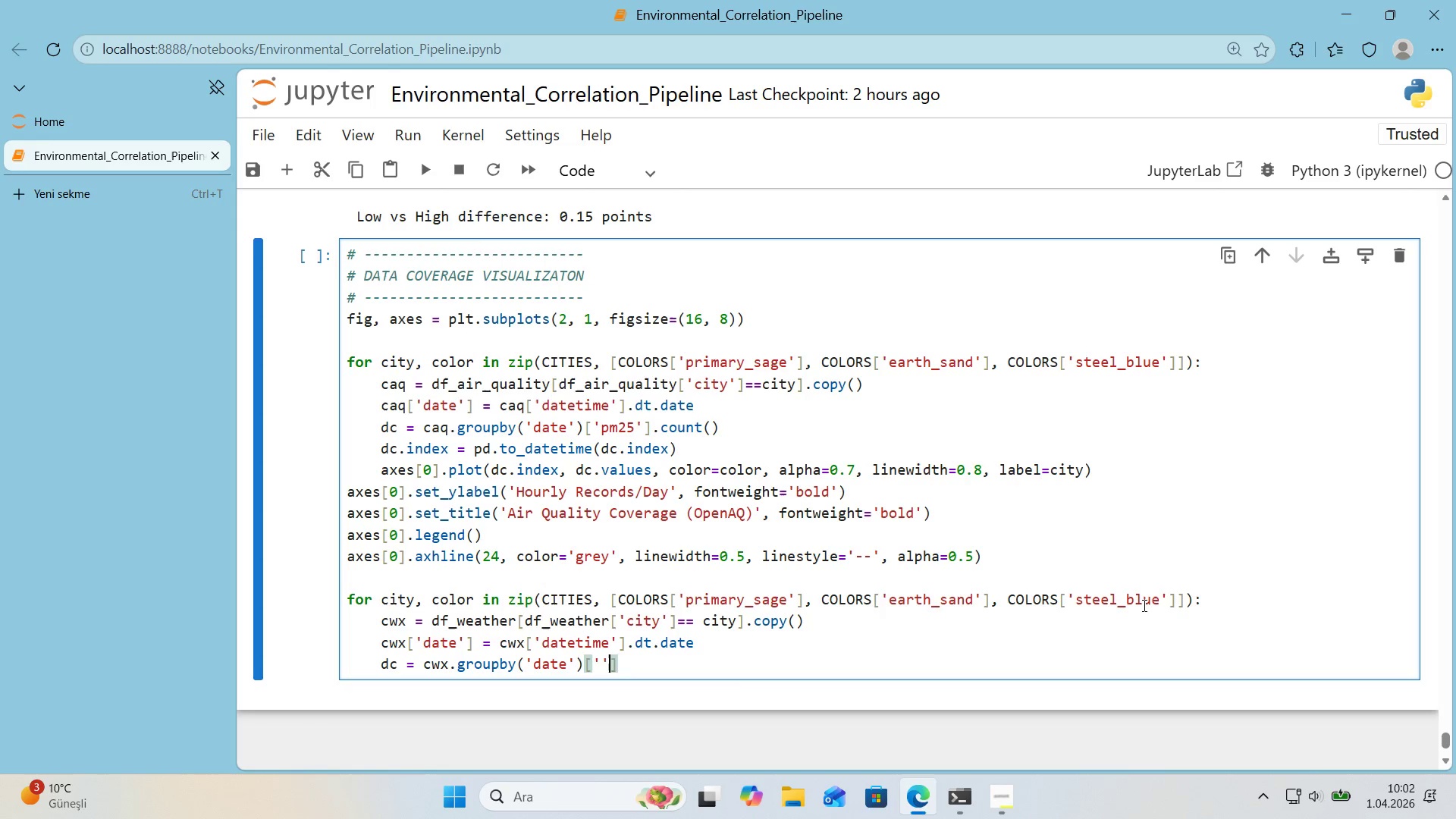 
key(ArrowLeft)
 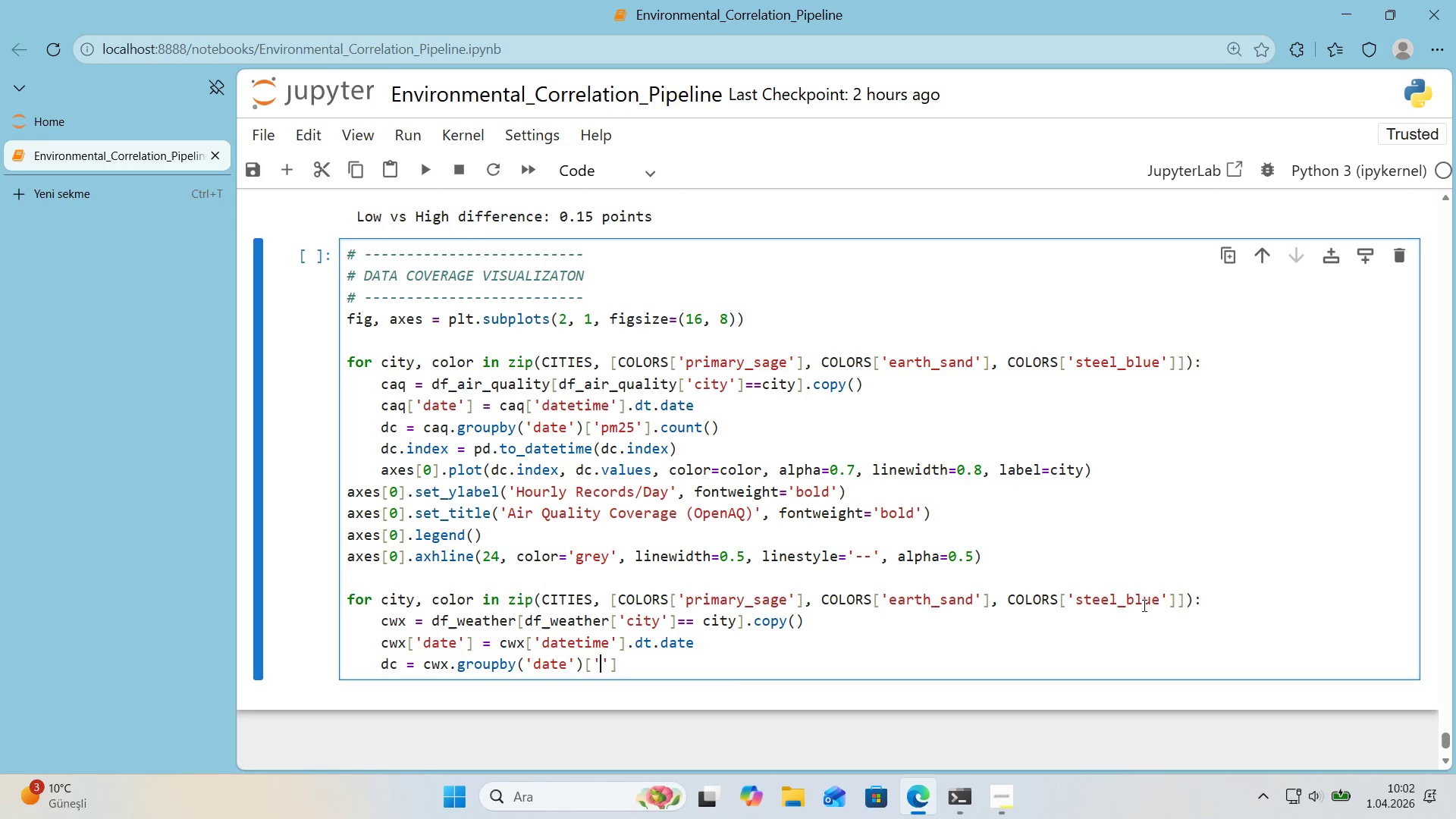 
type(temperature_f)
 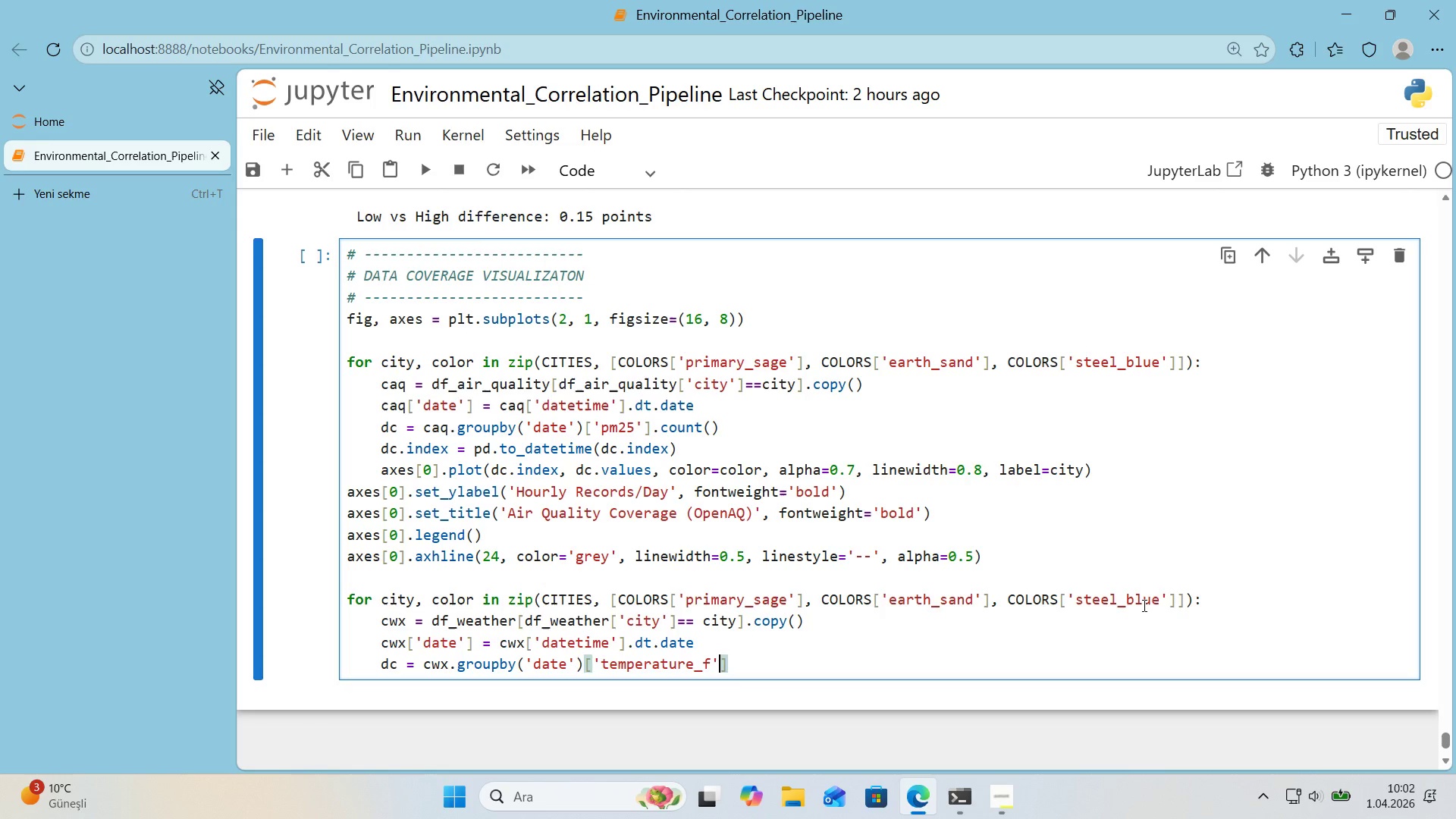 
 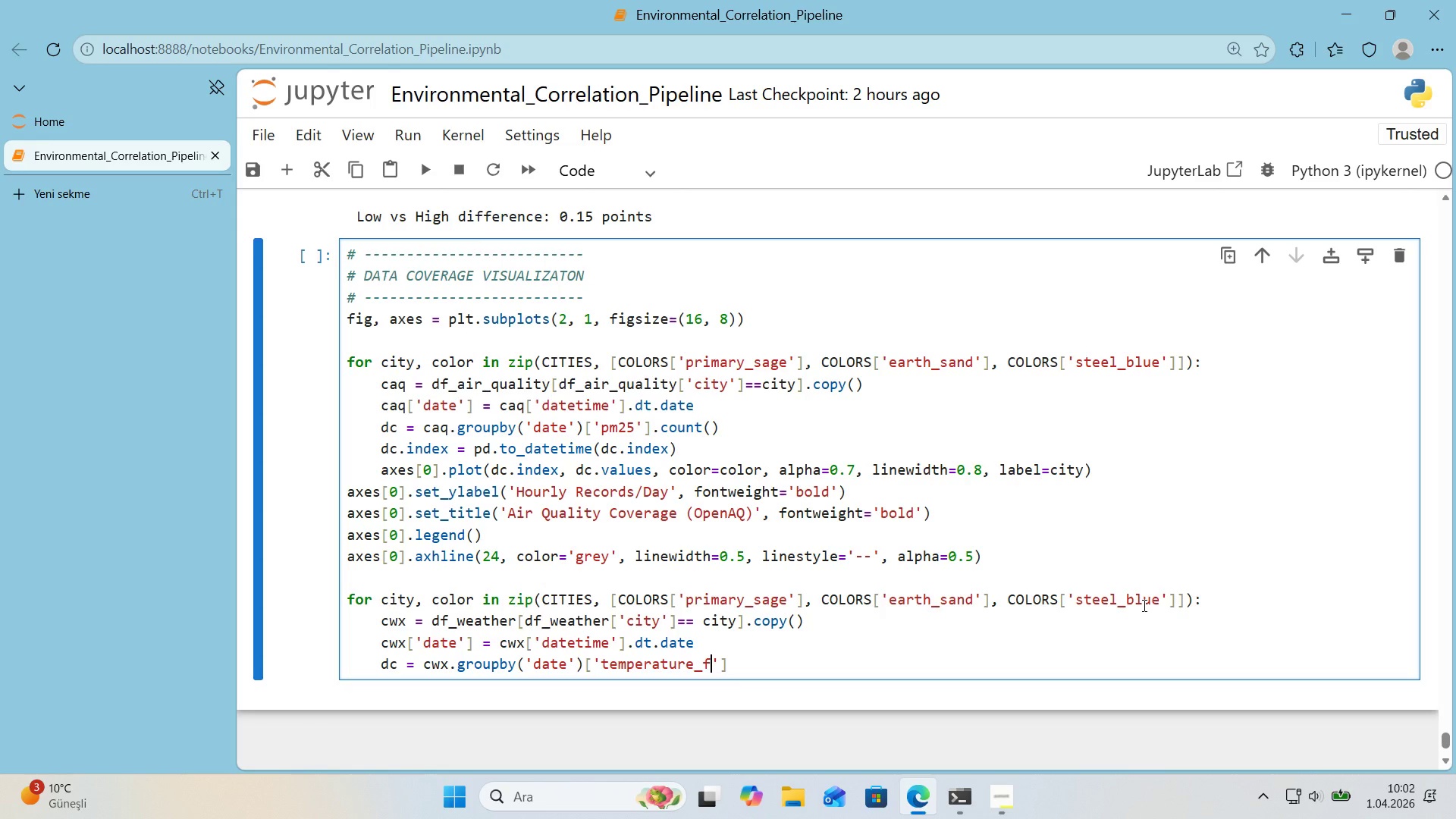 
key(ArrowRight)
 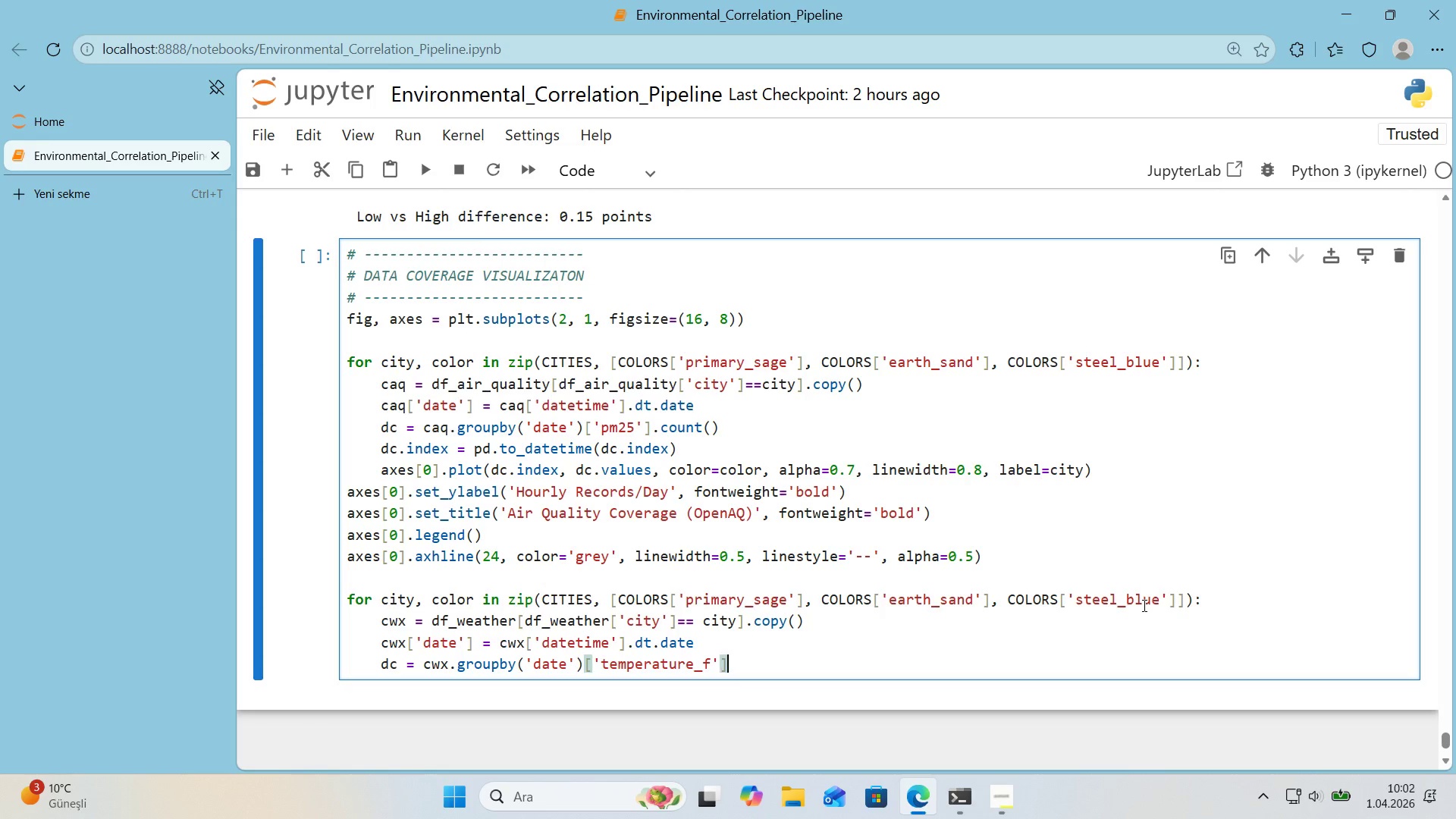 
key(ArrowRight)
 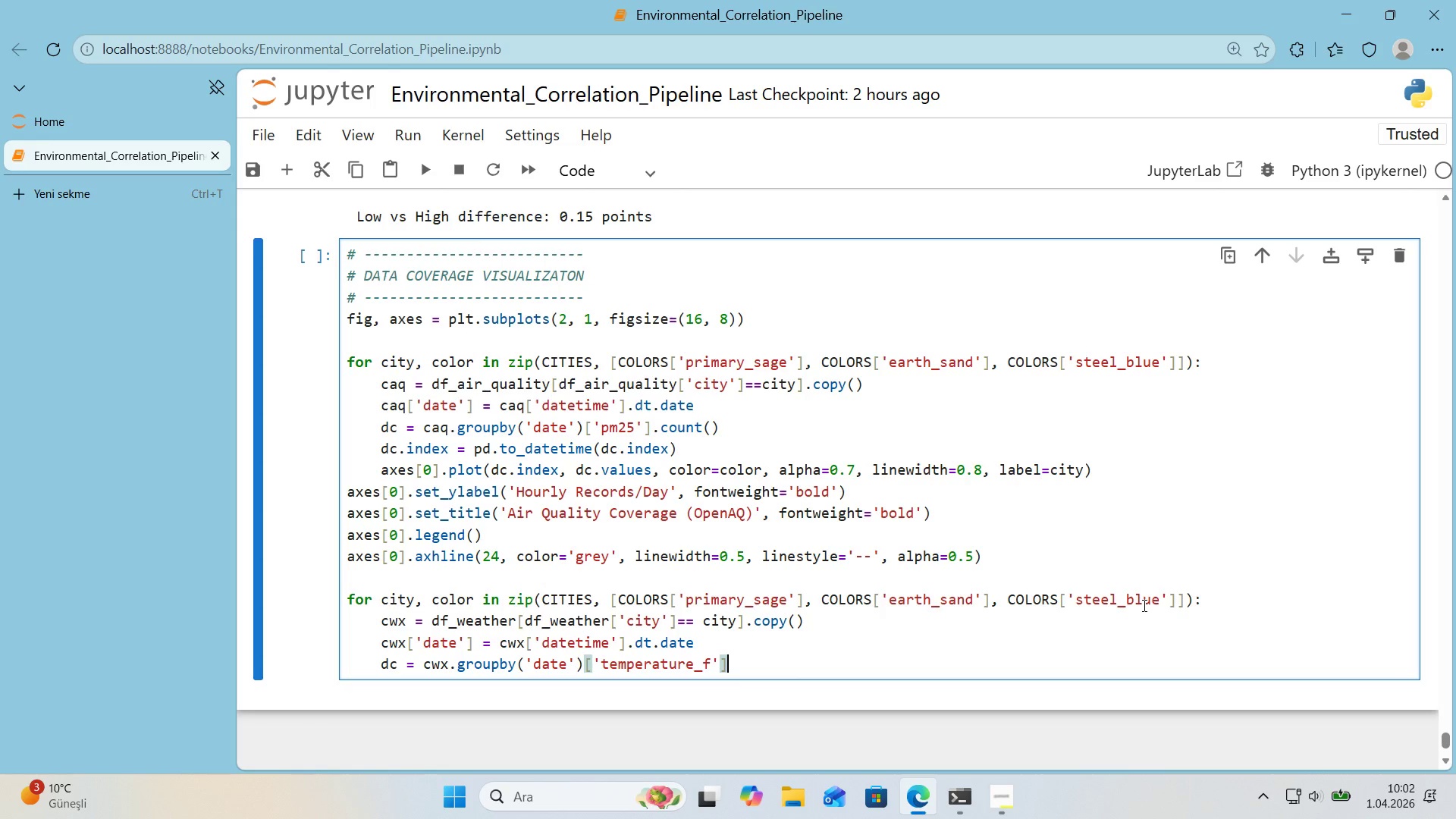 
type(.count*()
 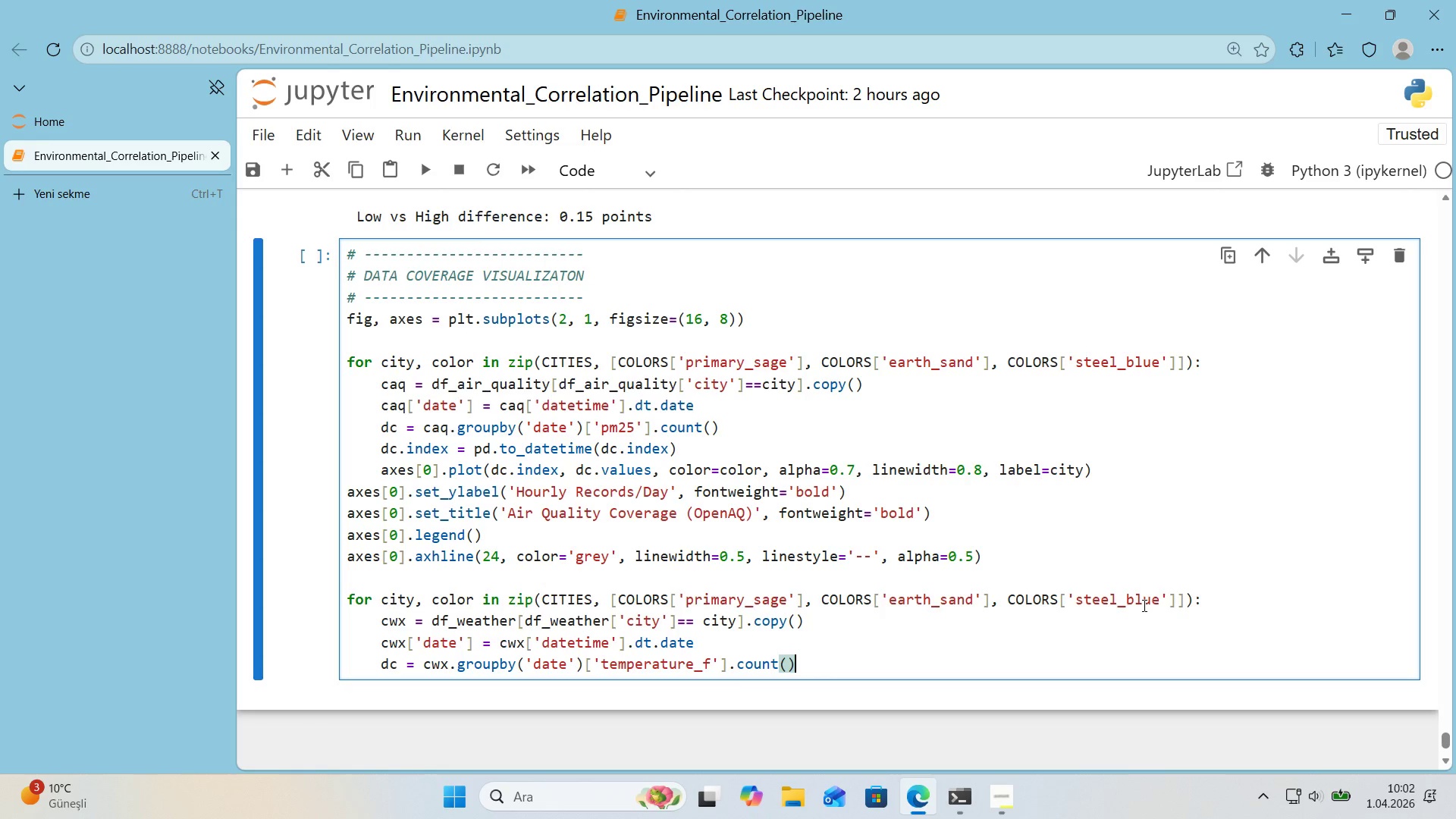 
key(Enter)
 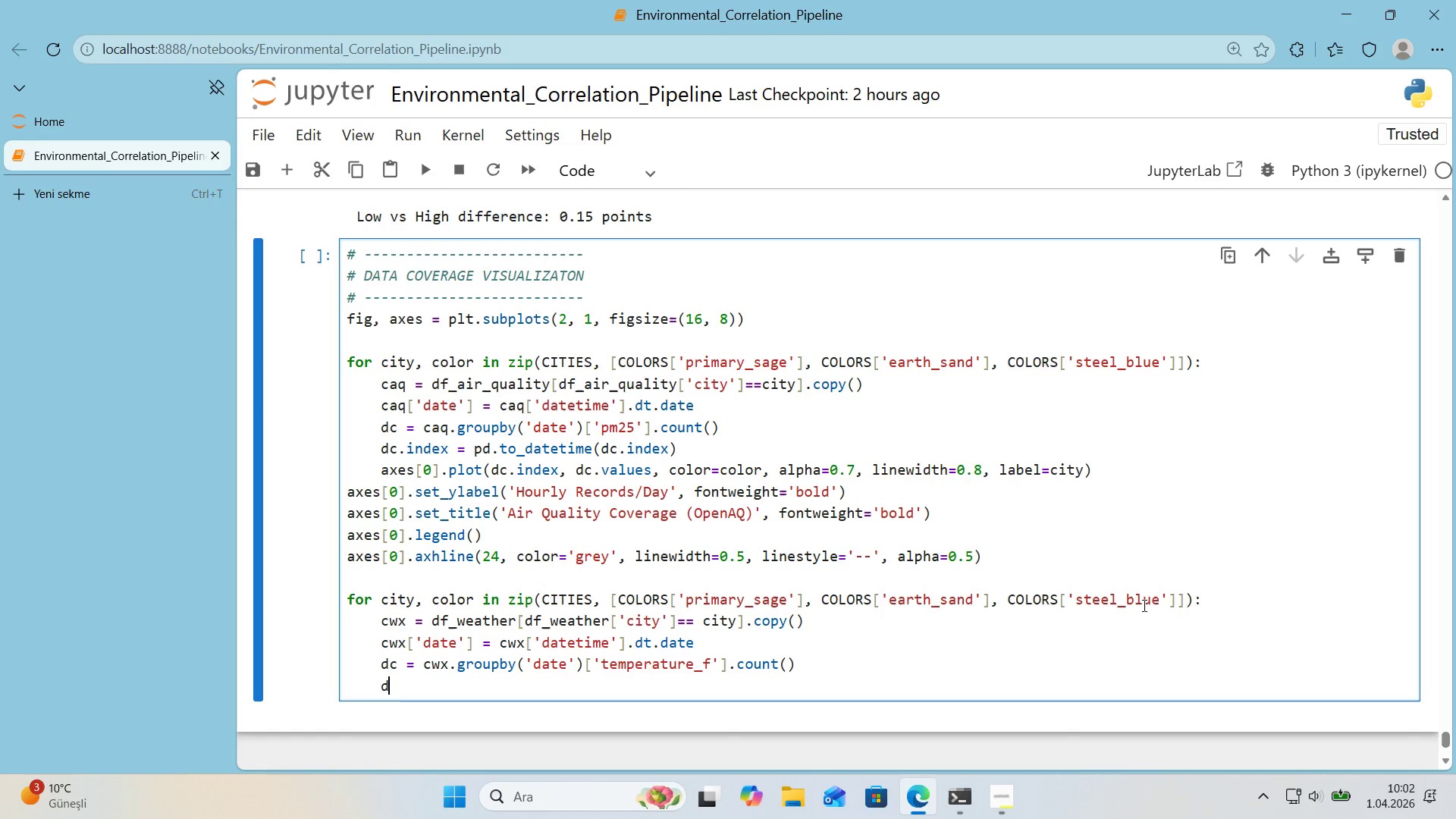 
type(dc.'ndex ) pd.to_D)
key(Backspace)
type(datet'me*()
 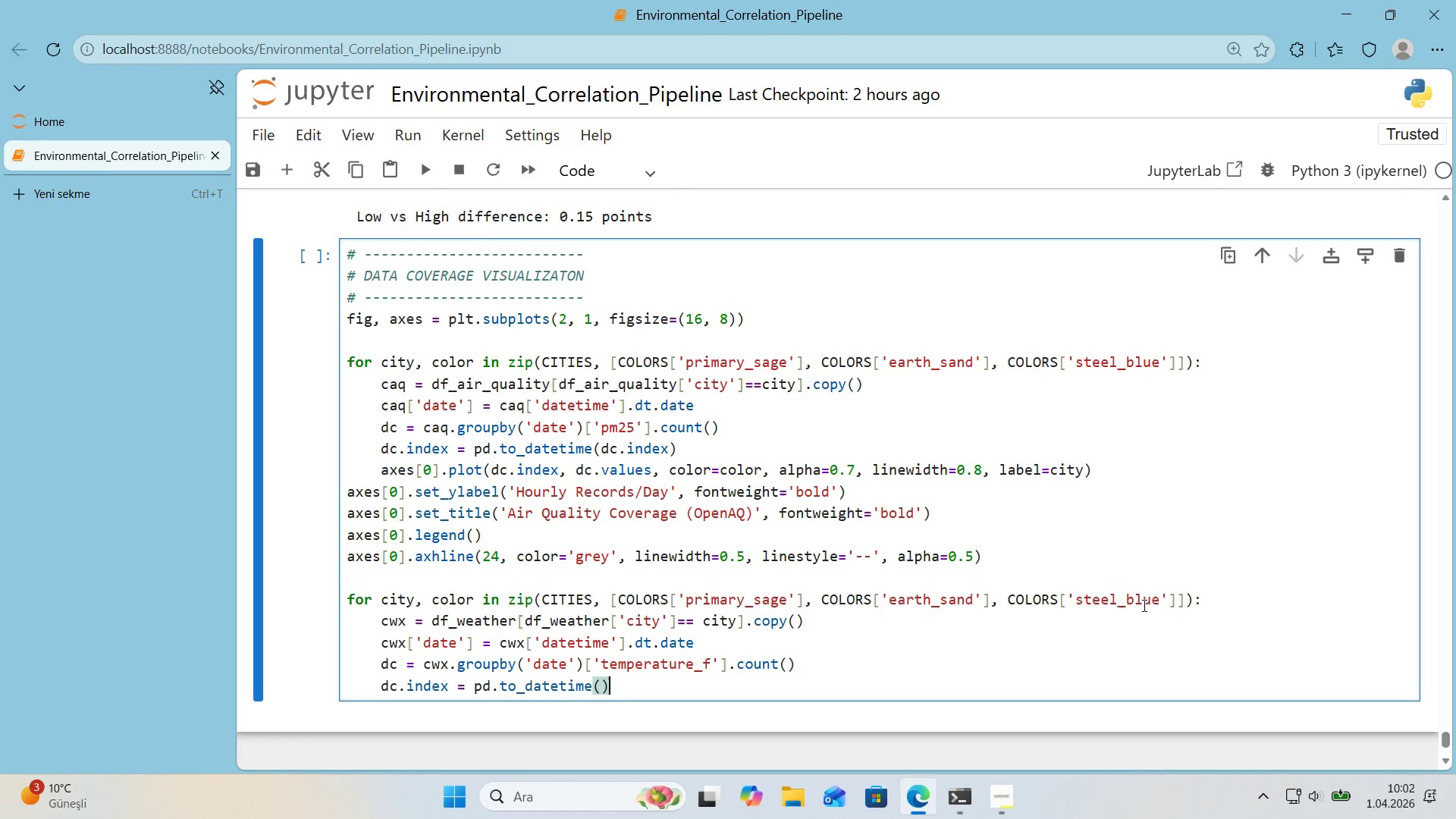 
key(ArrowLeft)
 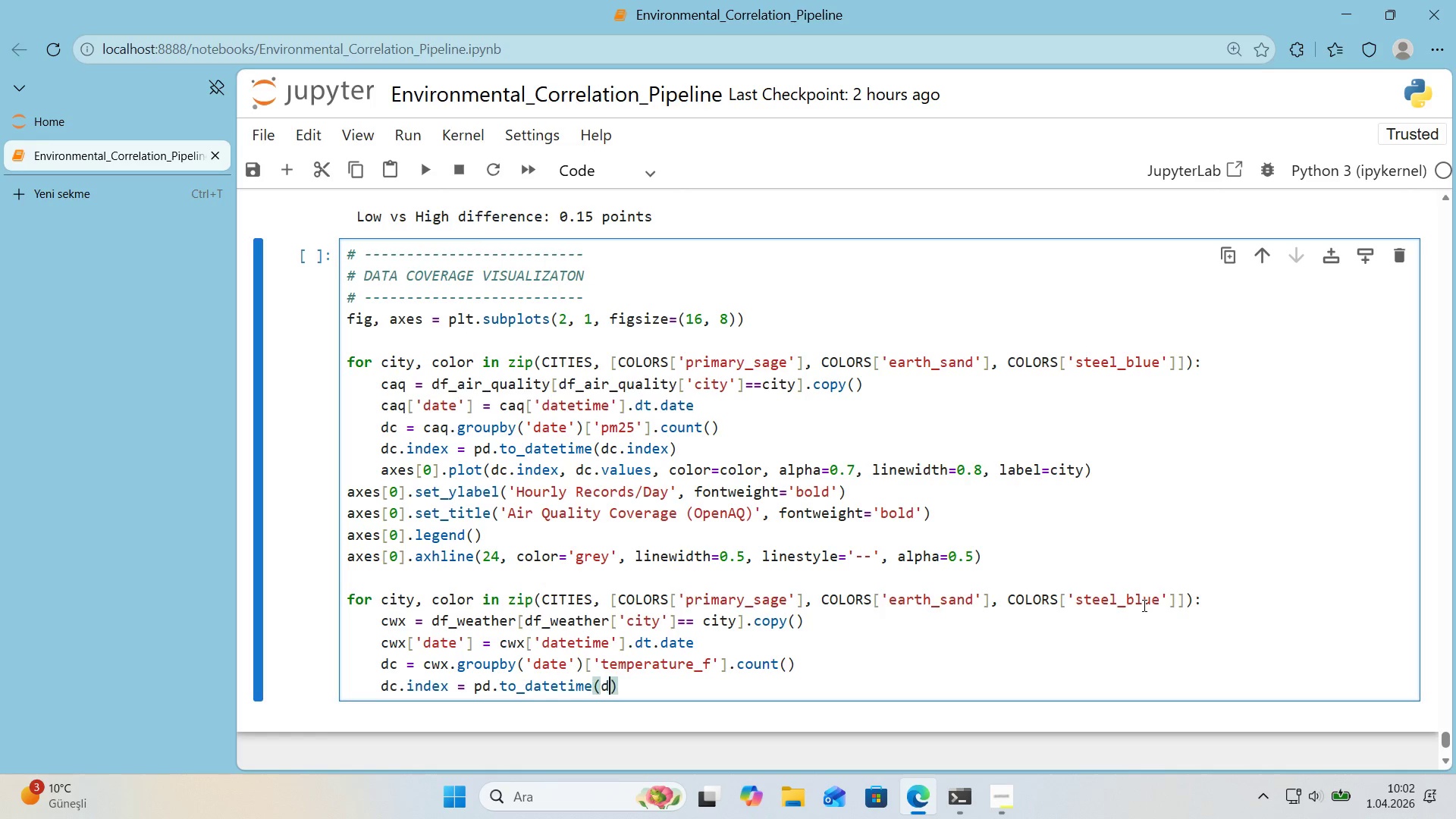 
type(dc.'ndex)
 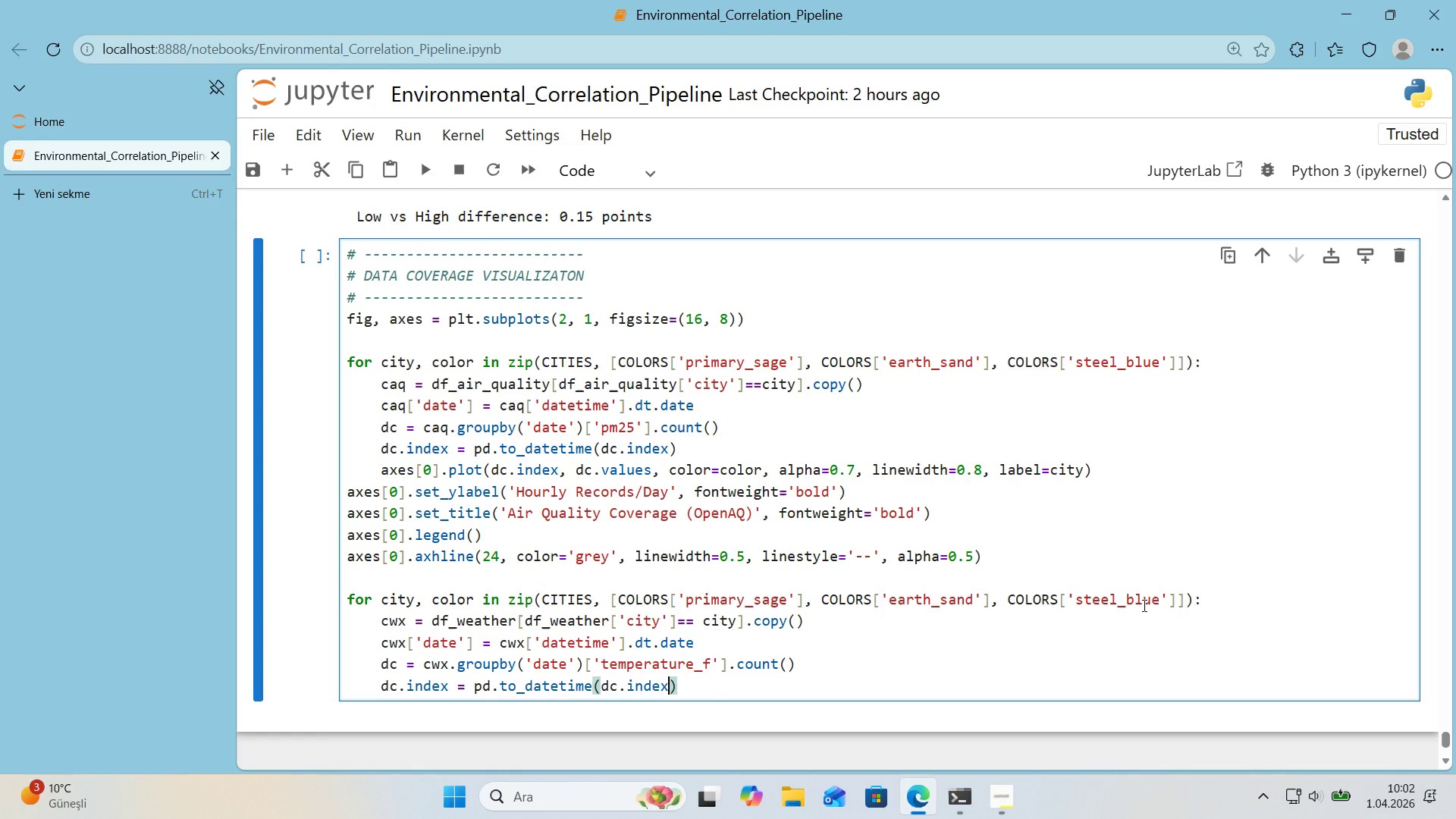 
hold_key(key=ShiftRight, duration=1.12)
 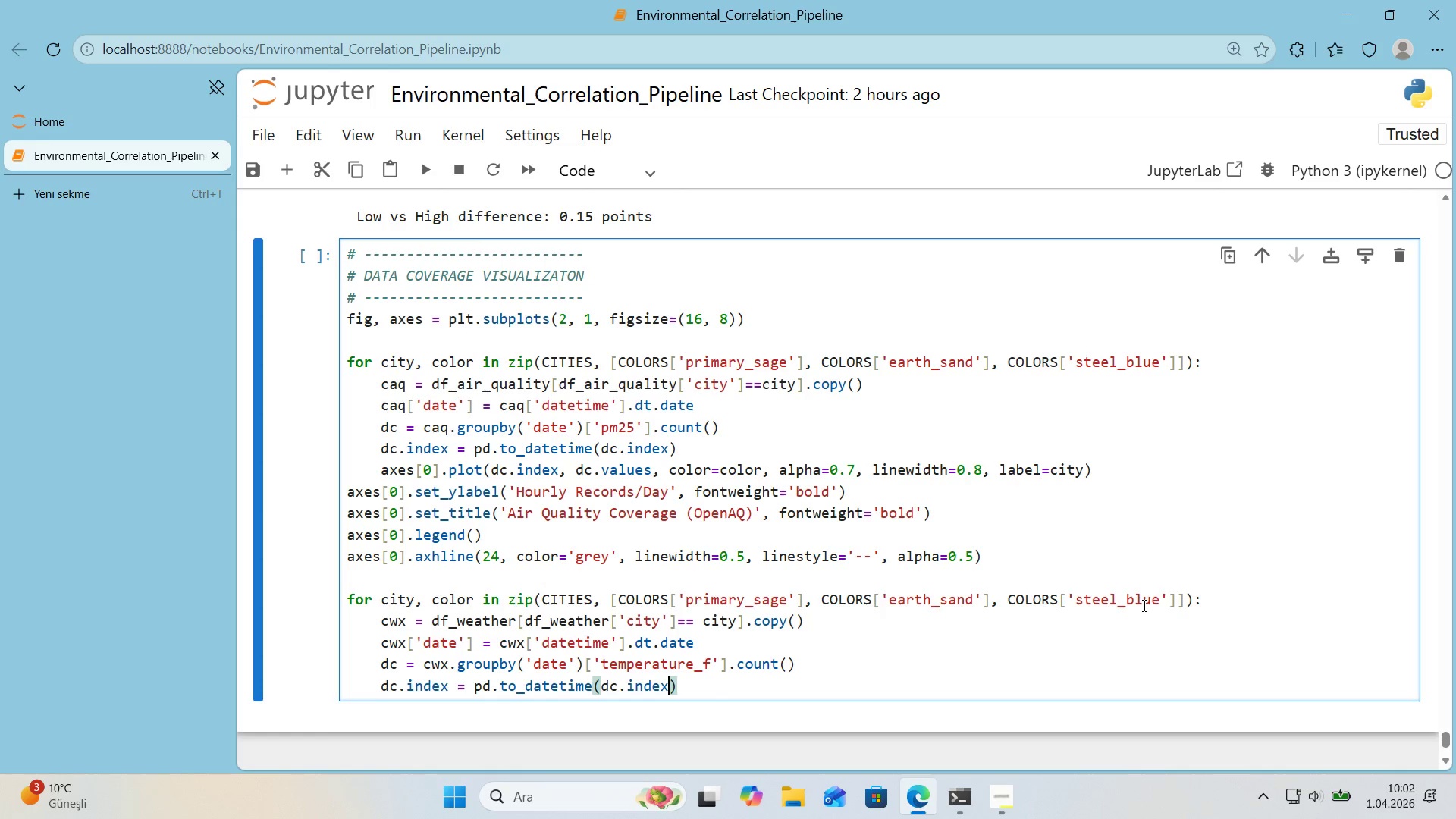 
key(ArrowRight)
 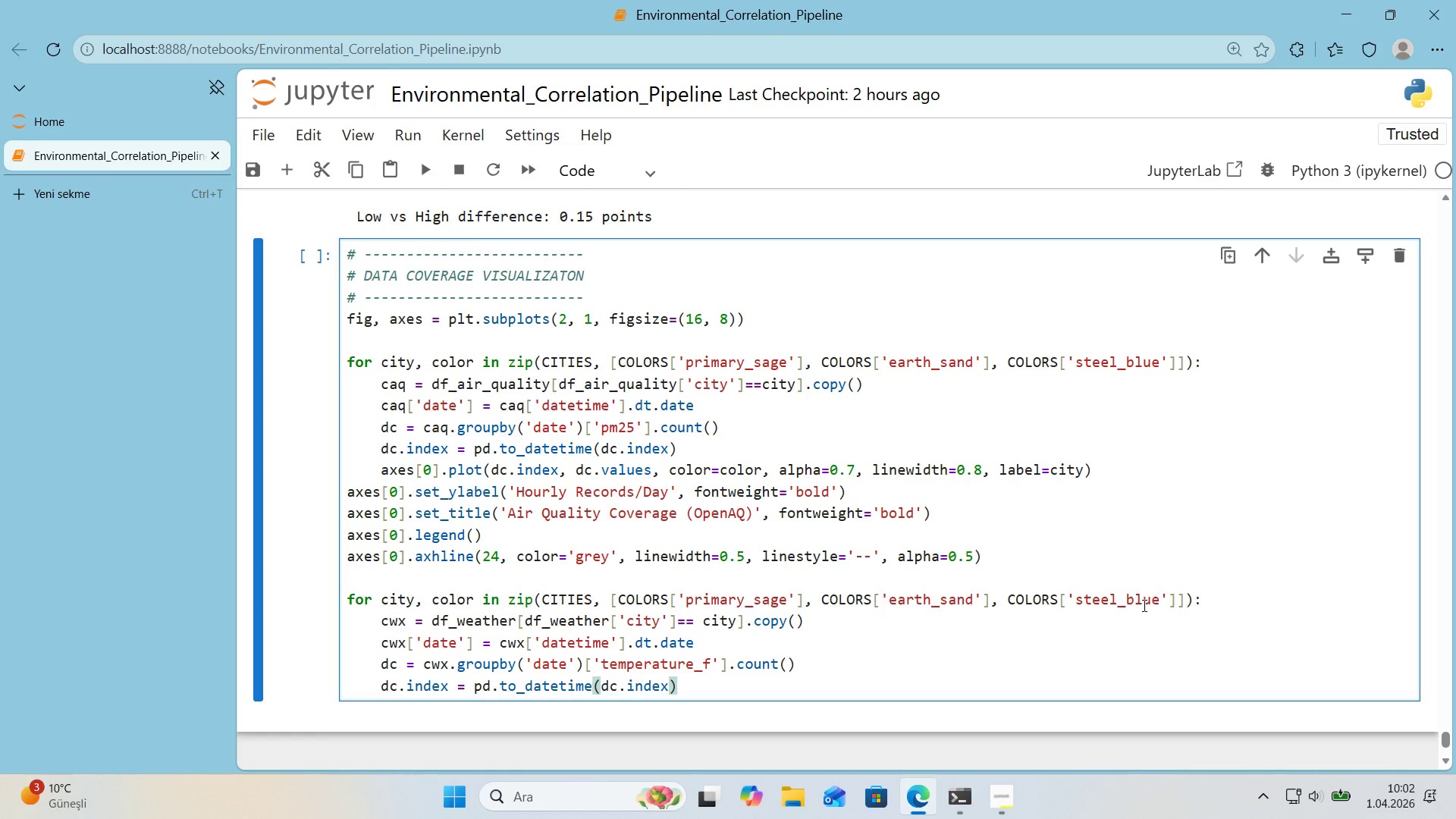 
key(Enter)
 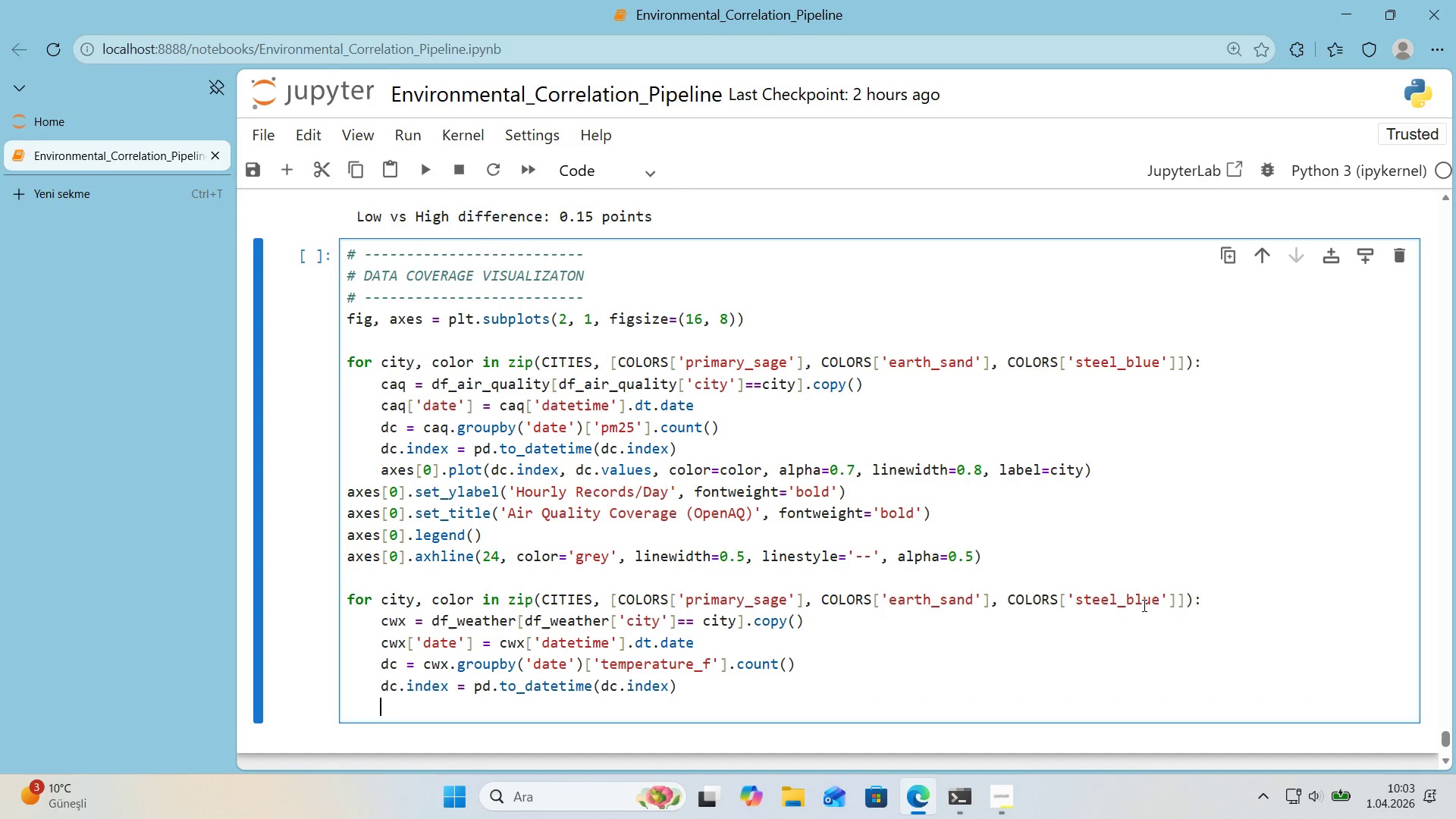 
wait(5.27)
 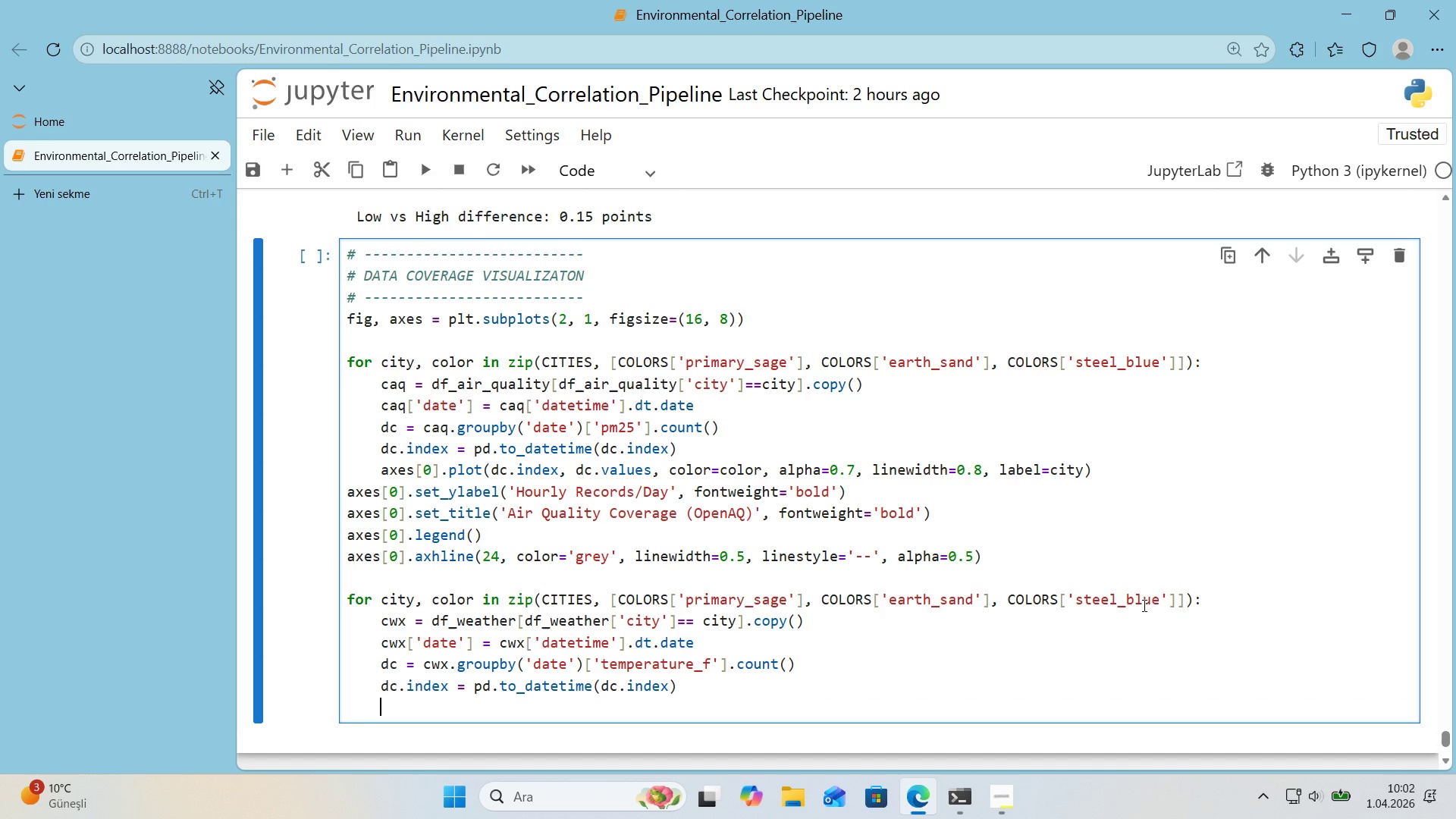 
type(axes)
 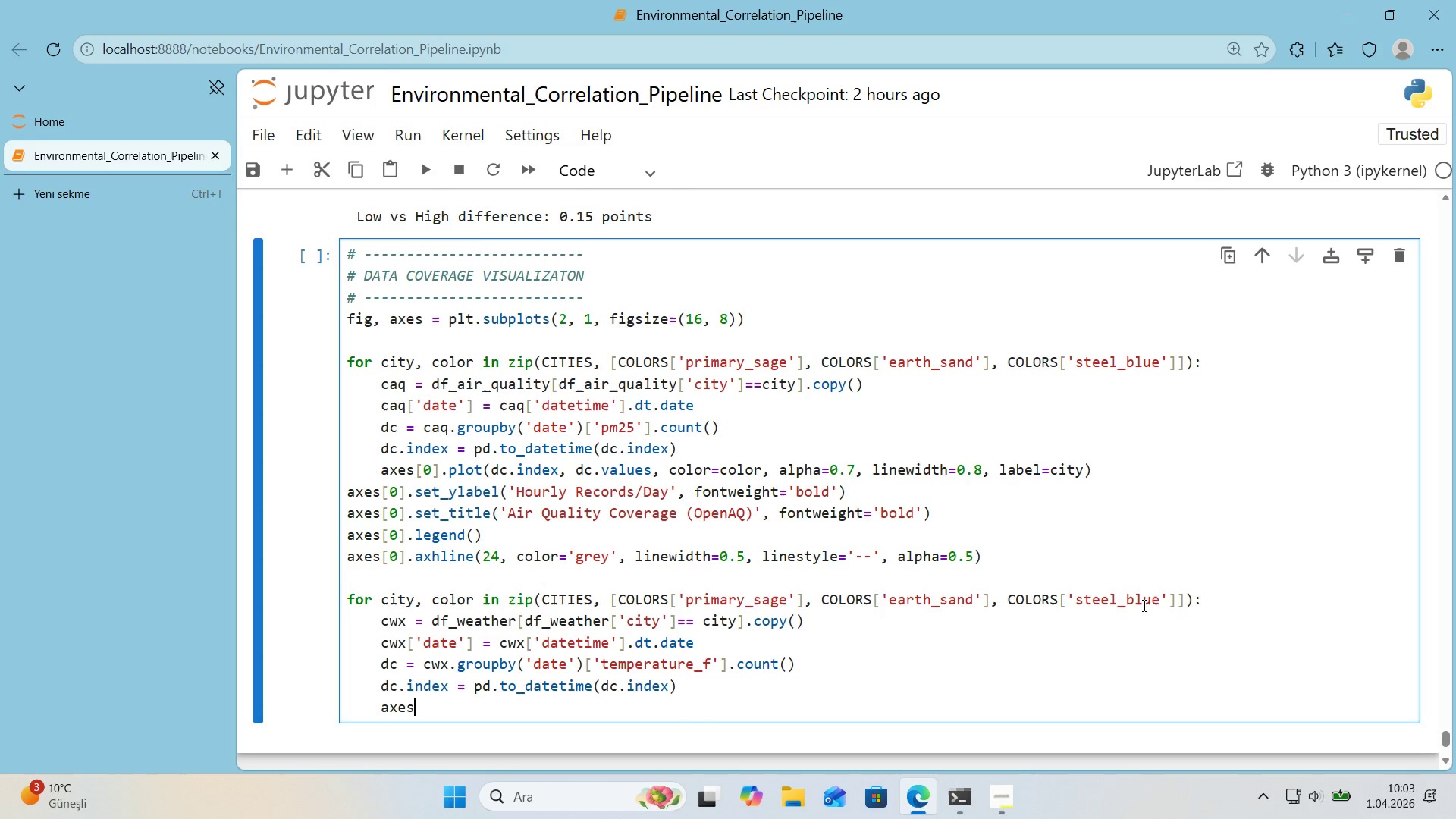 
key(Alt+Control+8)
 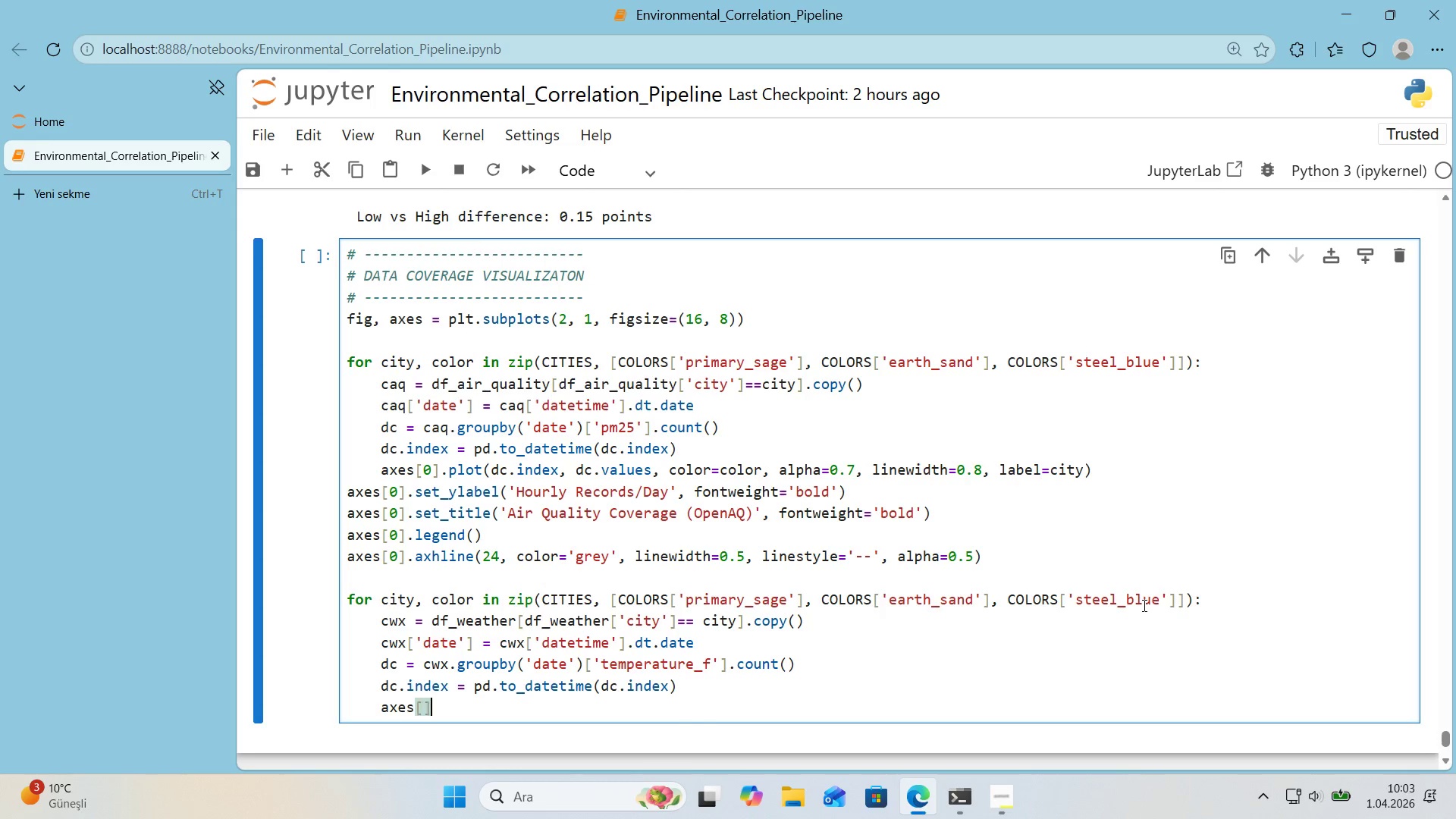 
key(Alt+Control+9)
 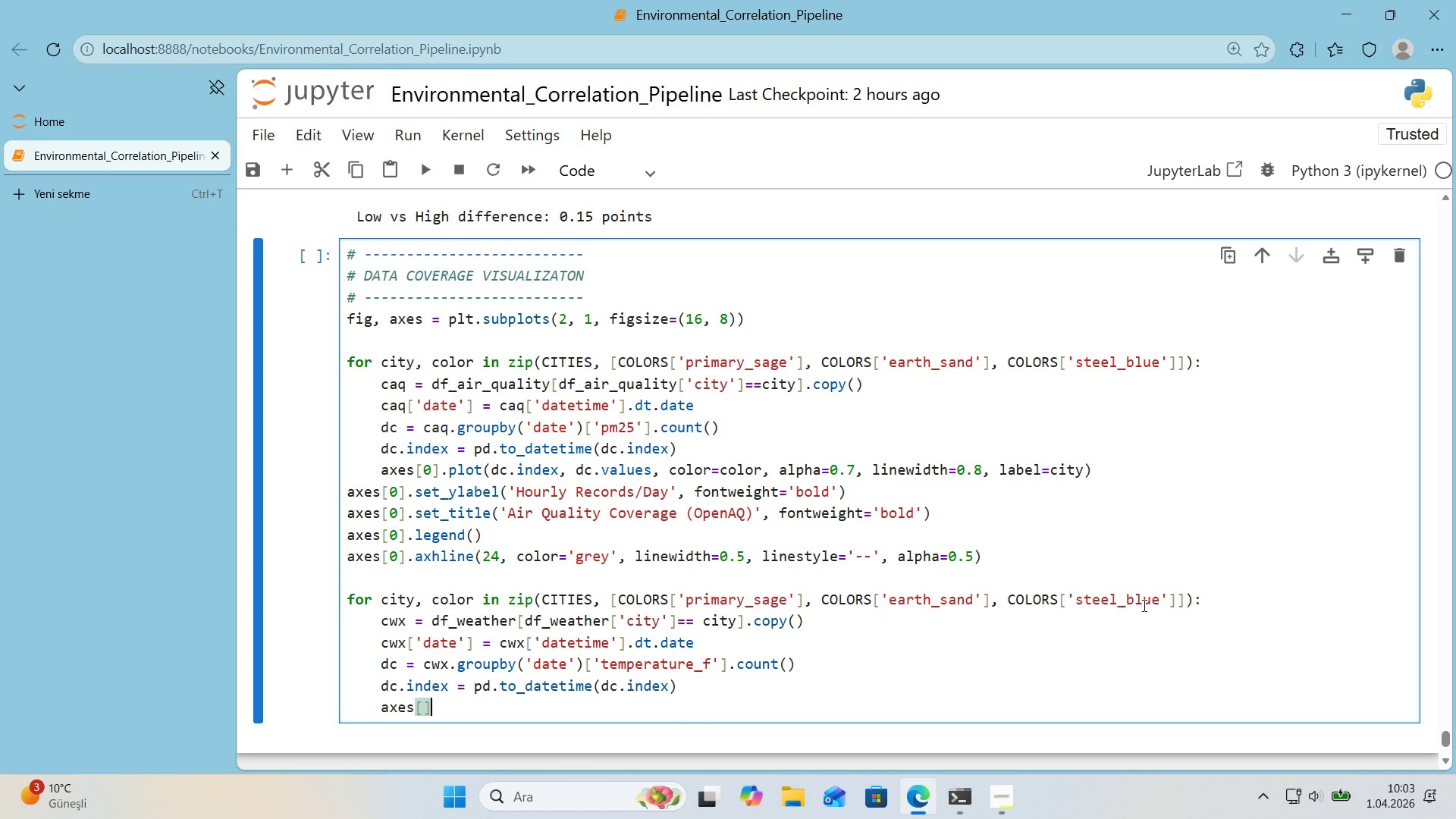 
key(ArrowLeft)
 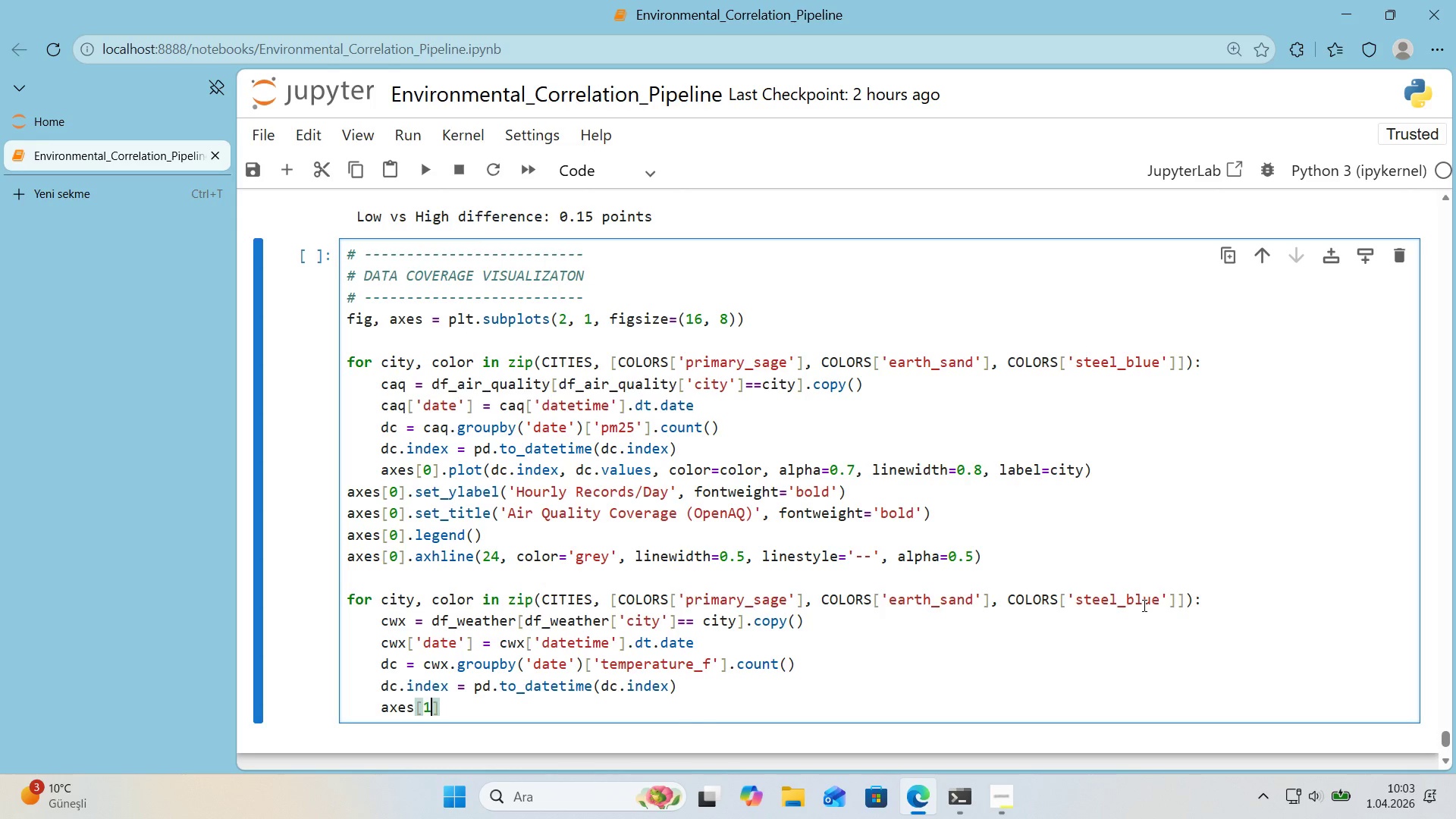 
key(1)
 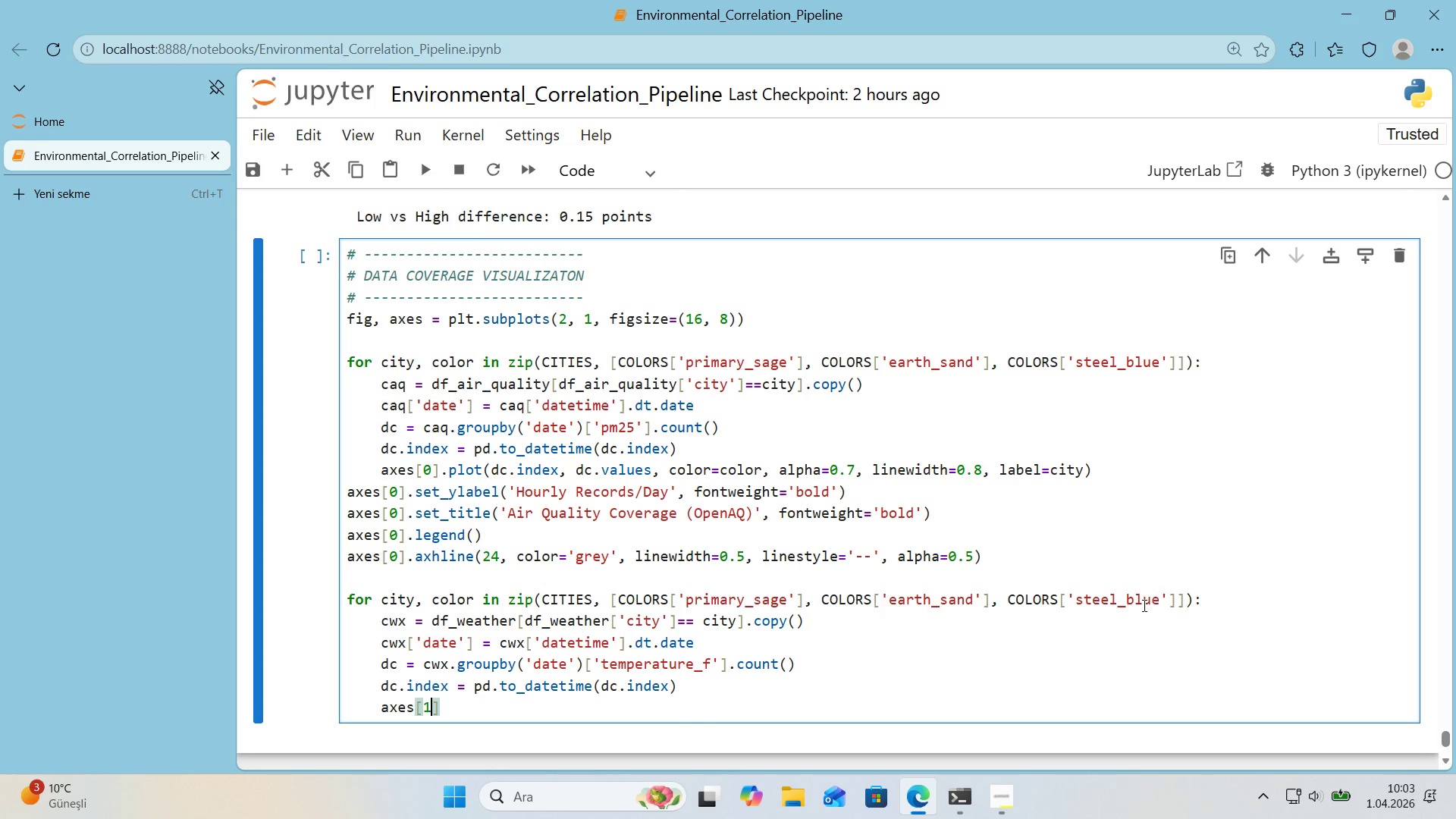 
key(ArrowRight)
 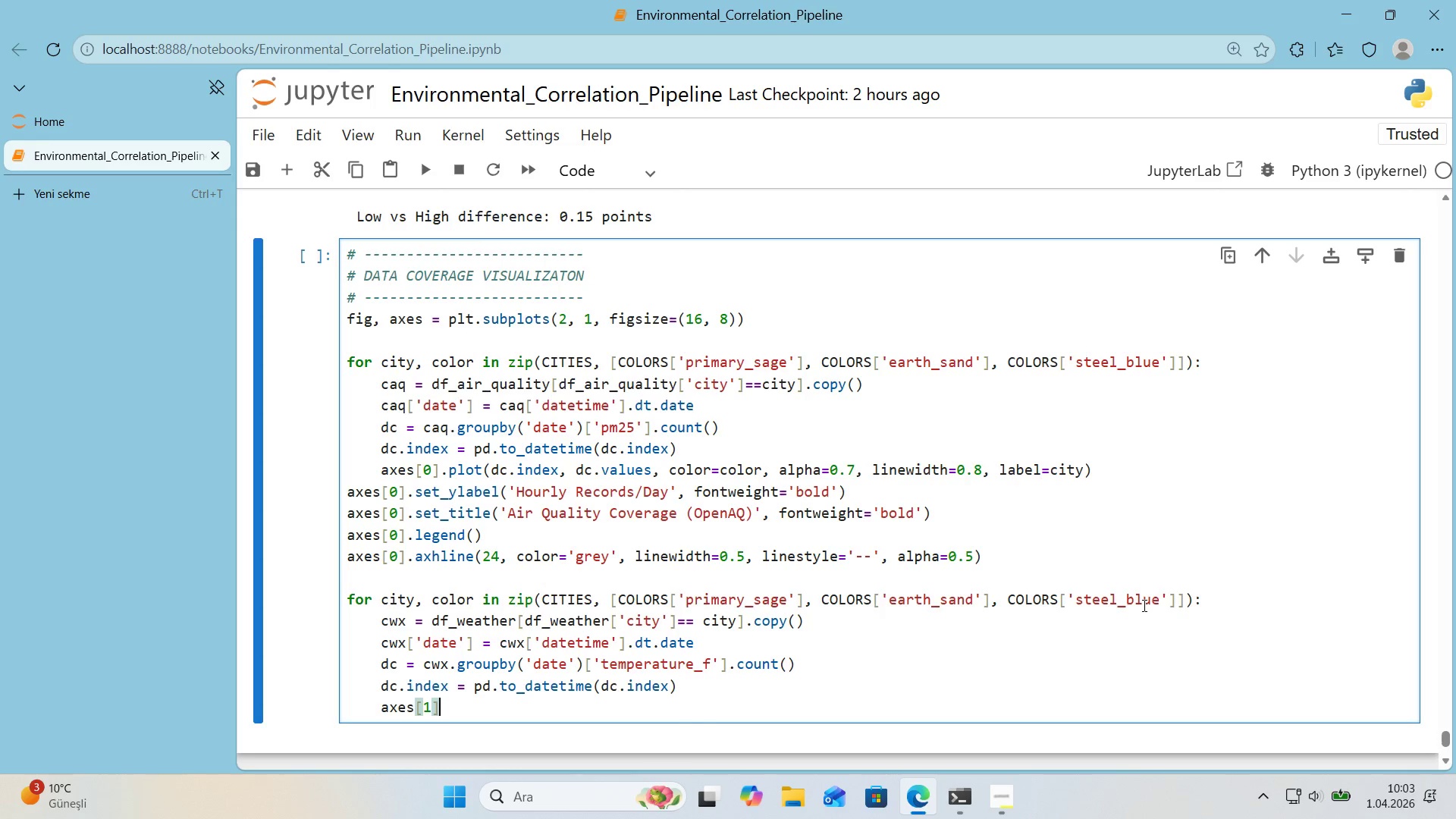 
type(.plot*()
 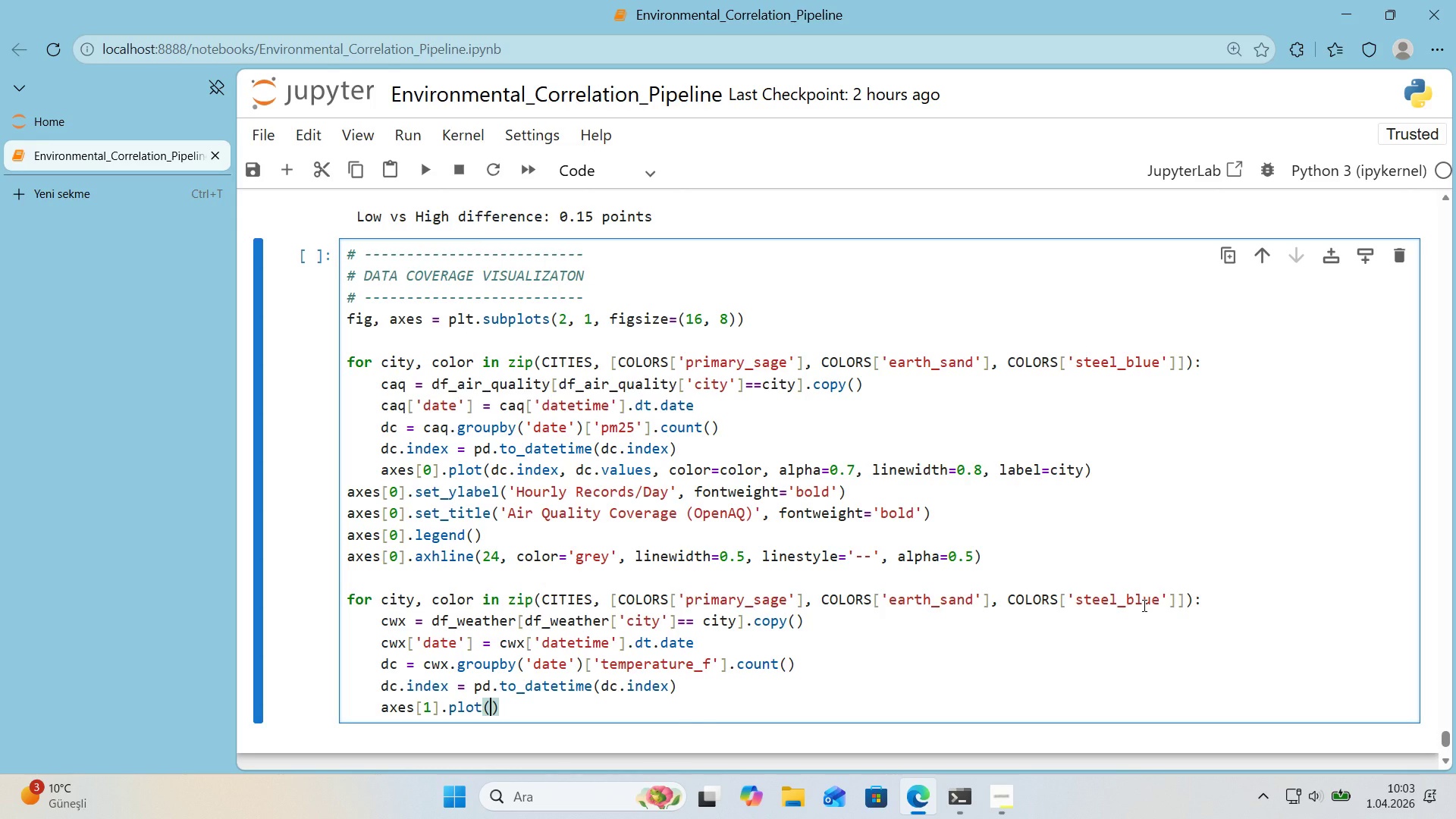 
 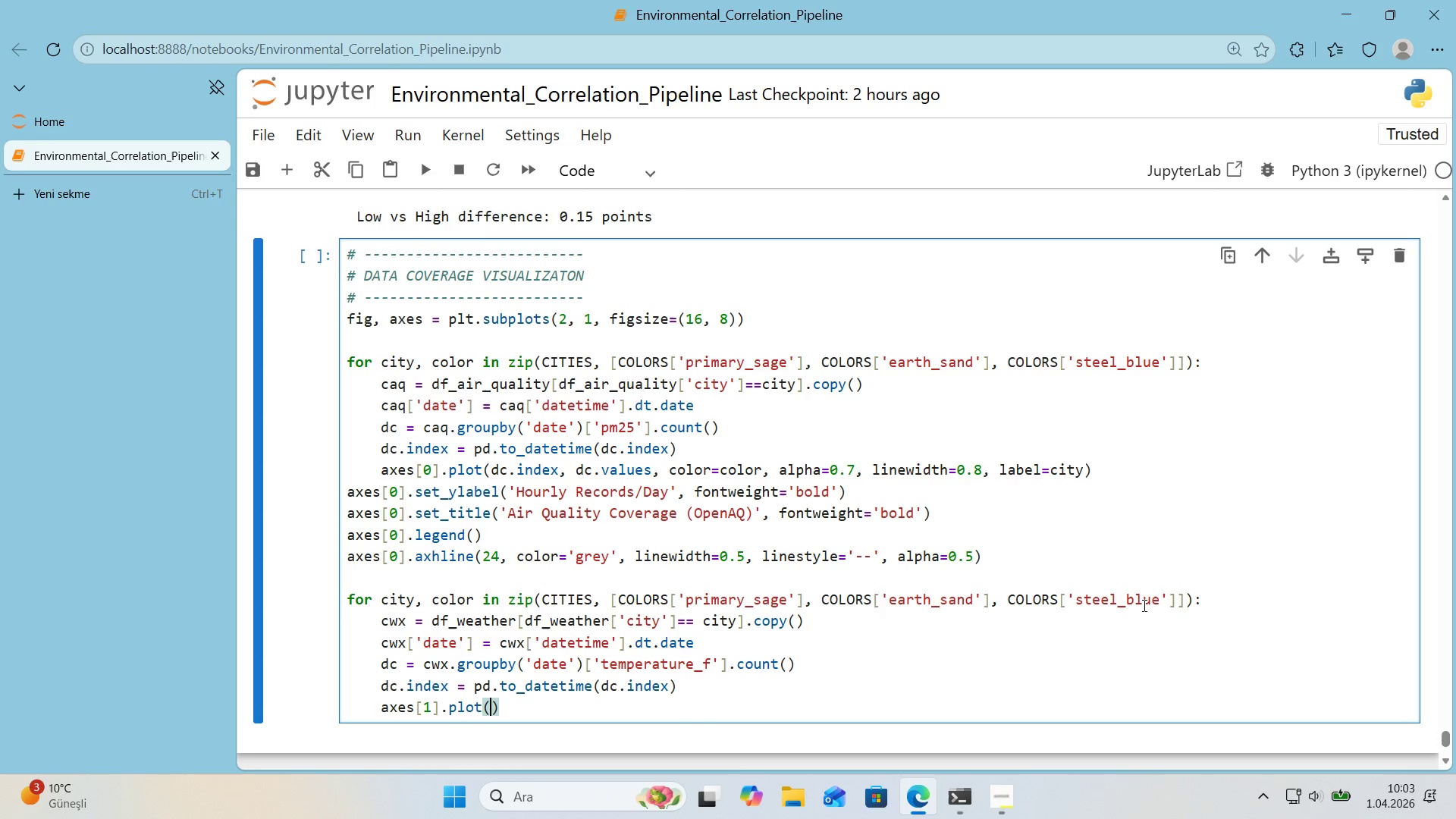 
key(ArrowLeft)
 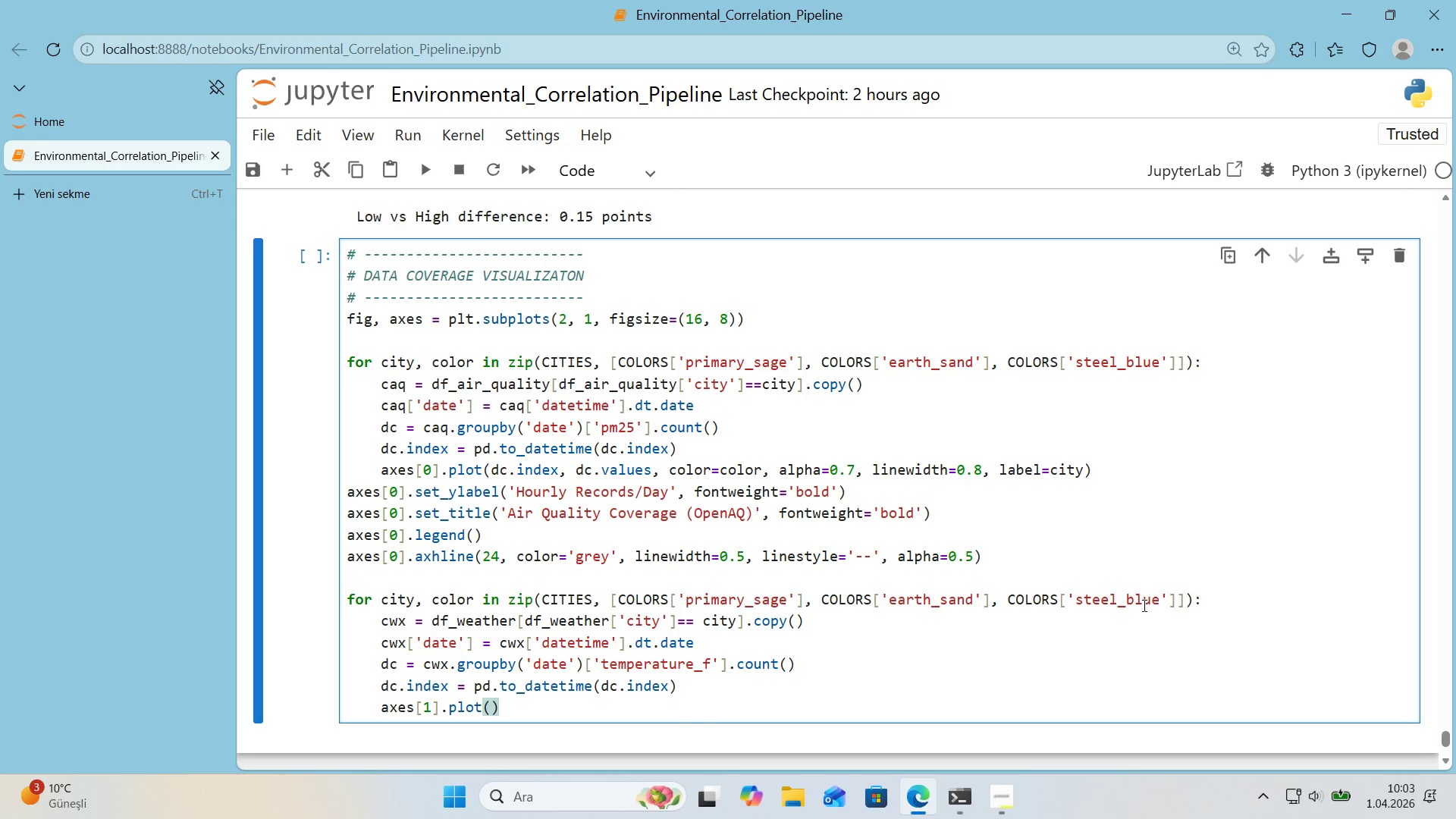 
wait(35.66)
 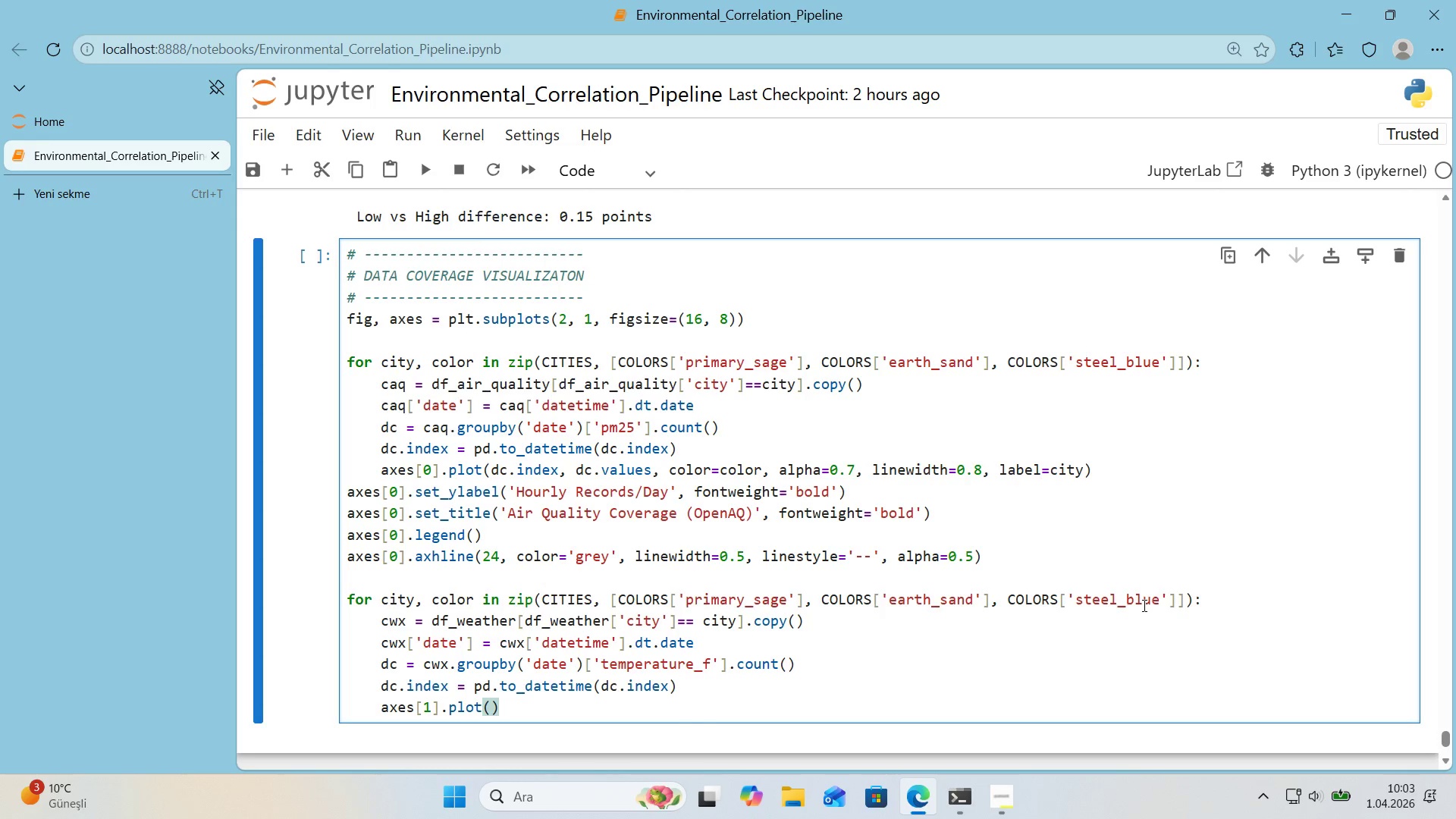 
type(dc.'ndex)
 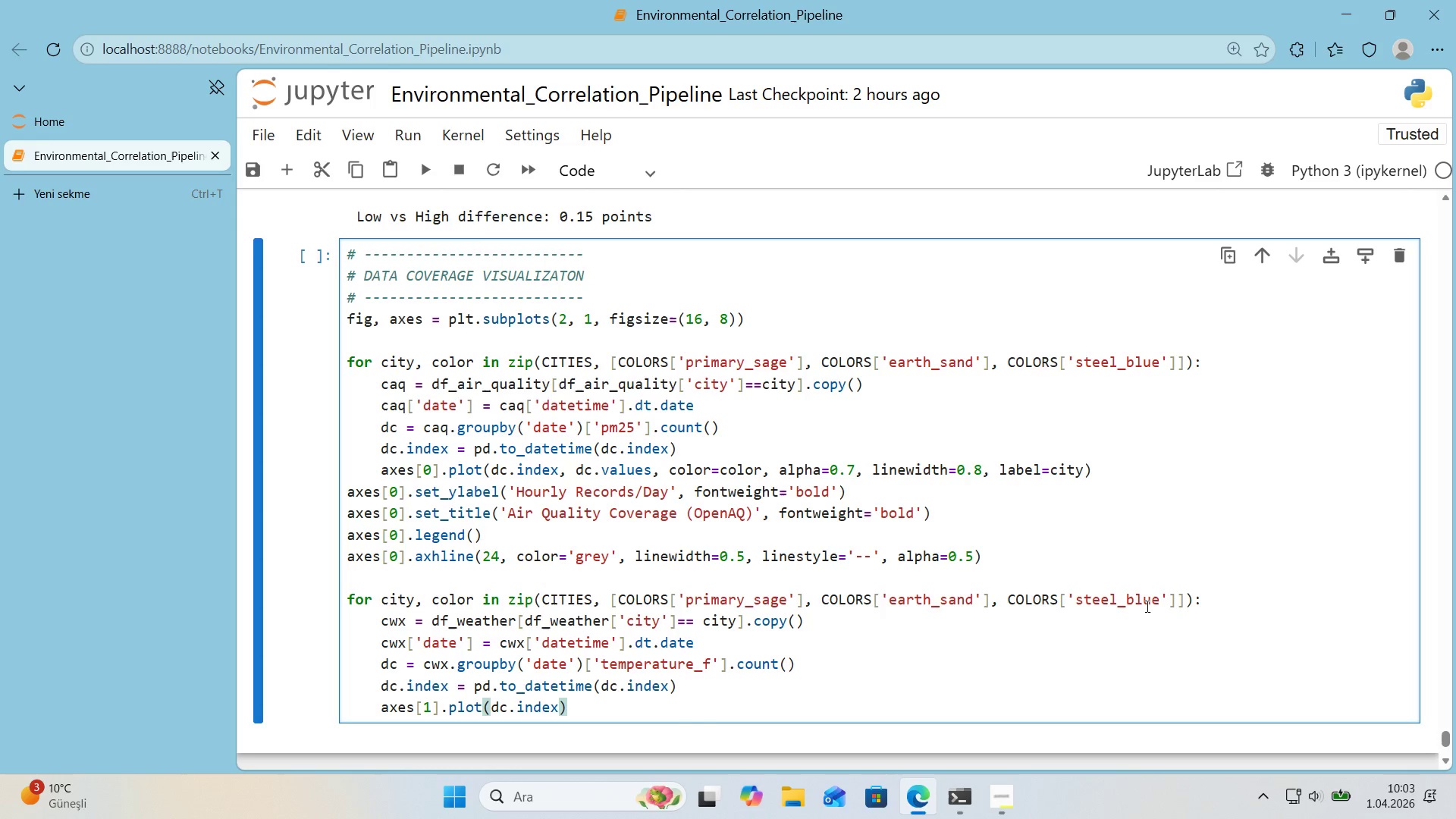 
type(, dc.values, color)color)
 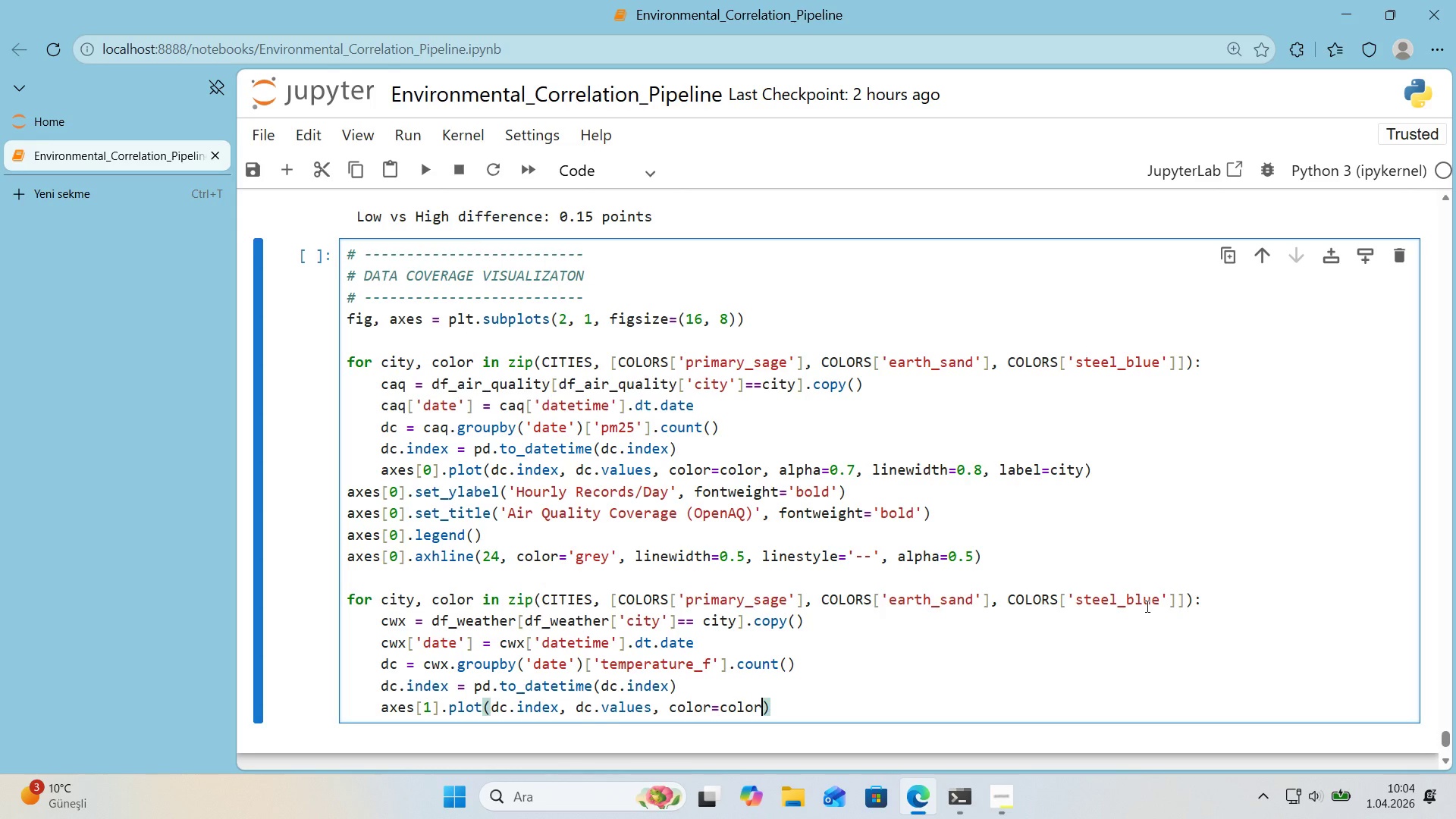 
type(, alpha)0.7, l'ne'd)
key(Backspace)
key(Backspace)
type('d)
key(Backspace)
key(Backspace)
type(w'dth)
 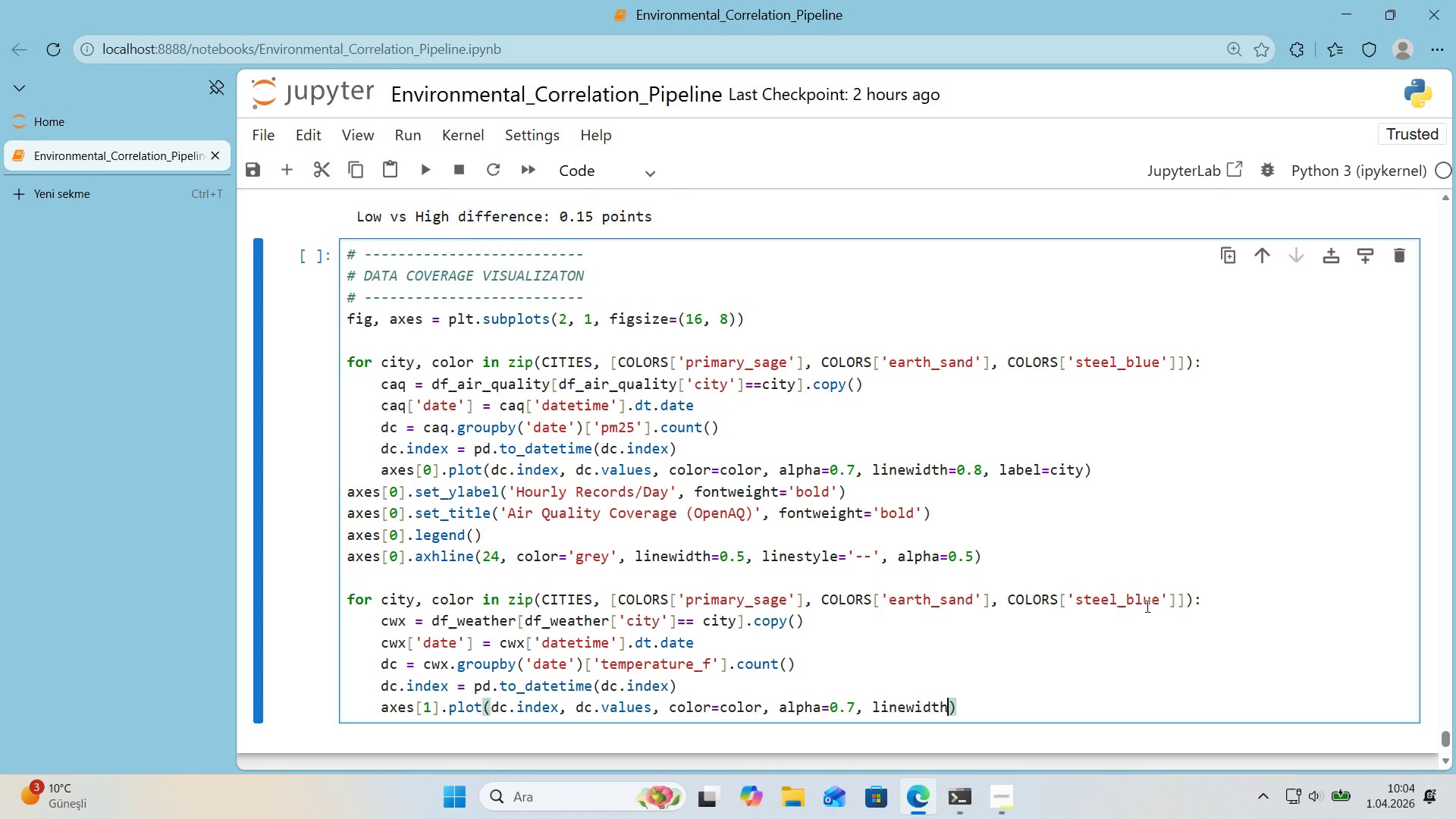 
type()0.8, label)c,ty)
 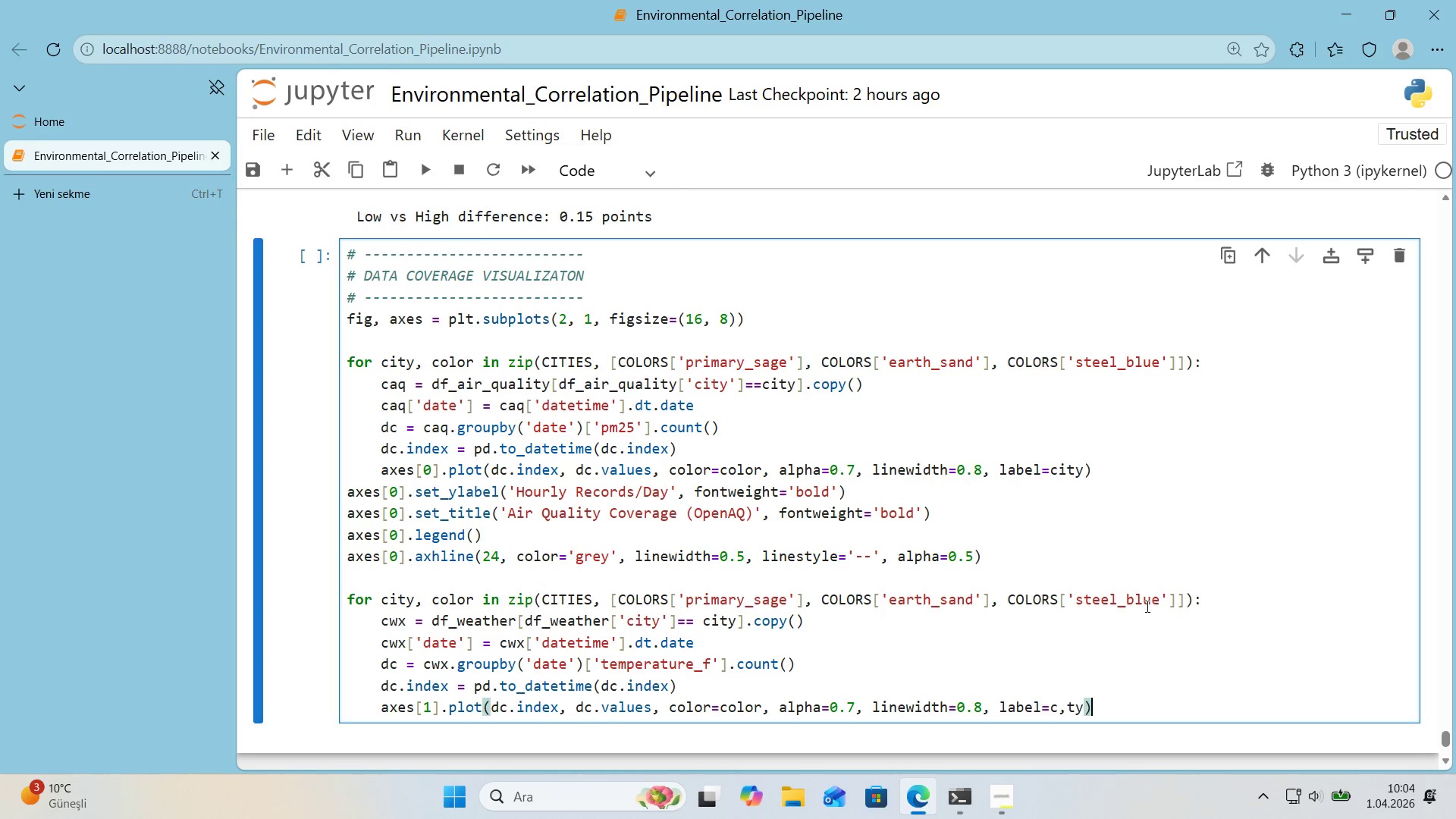 
 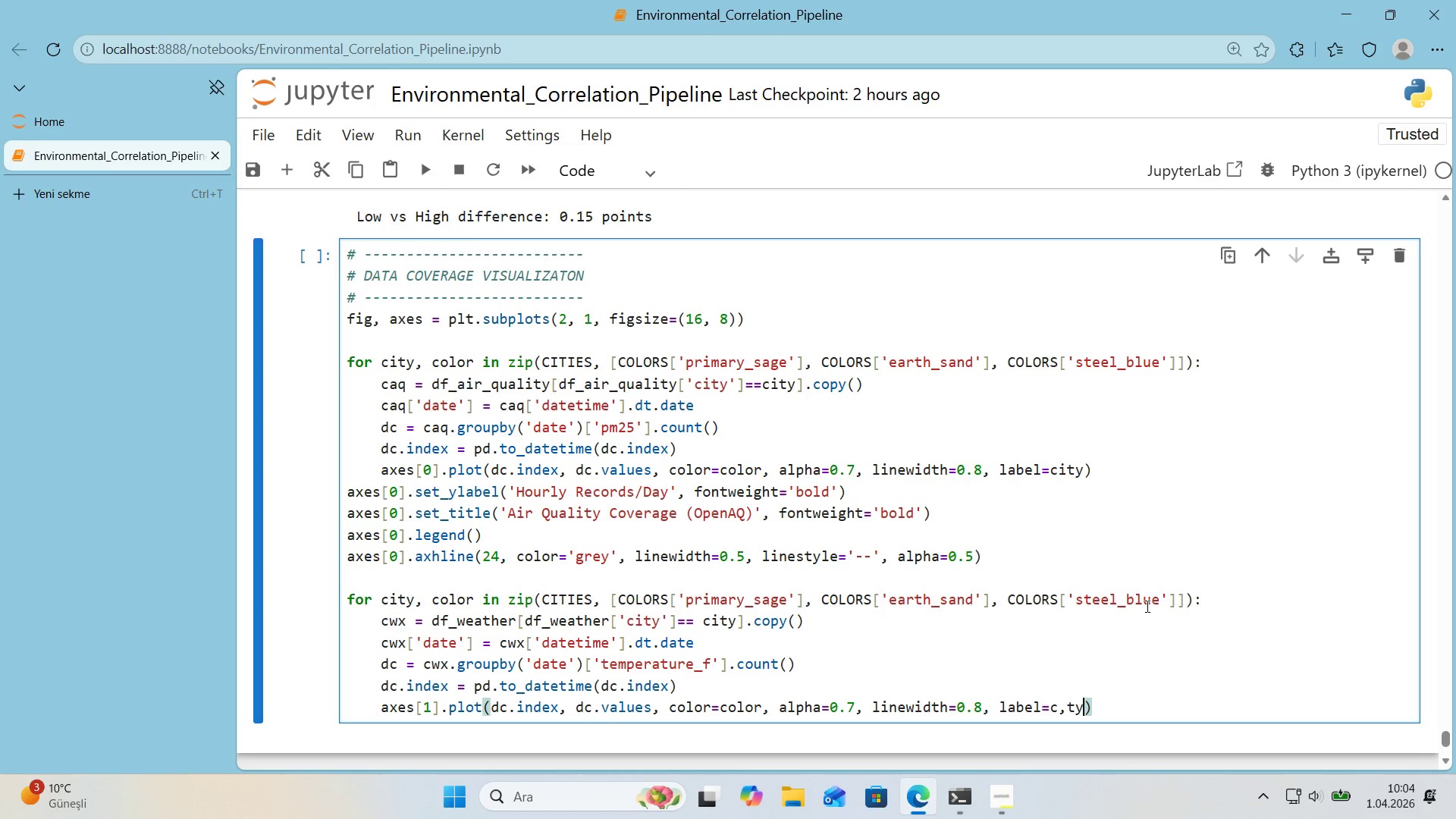 
key(ArrowRight)
 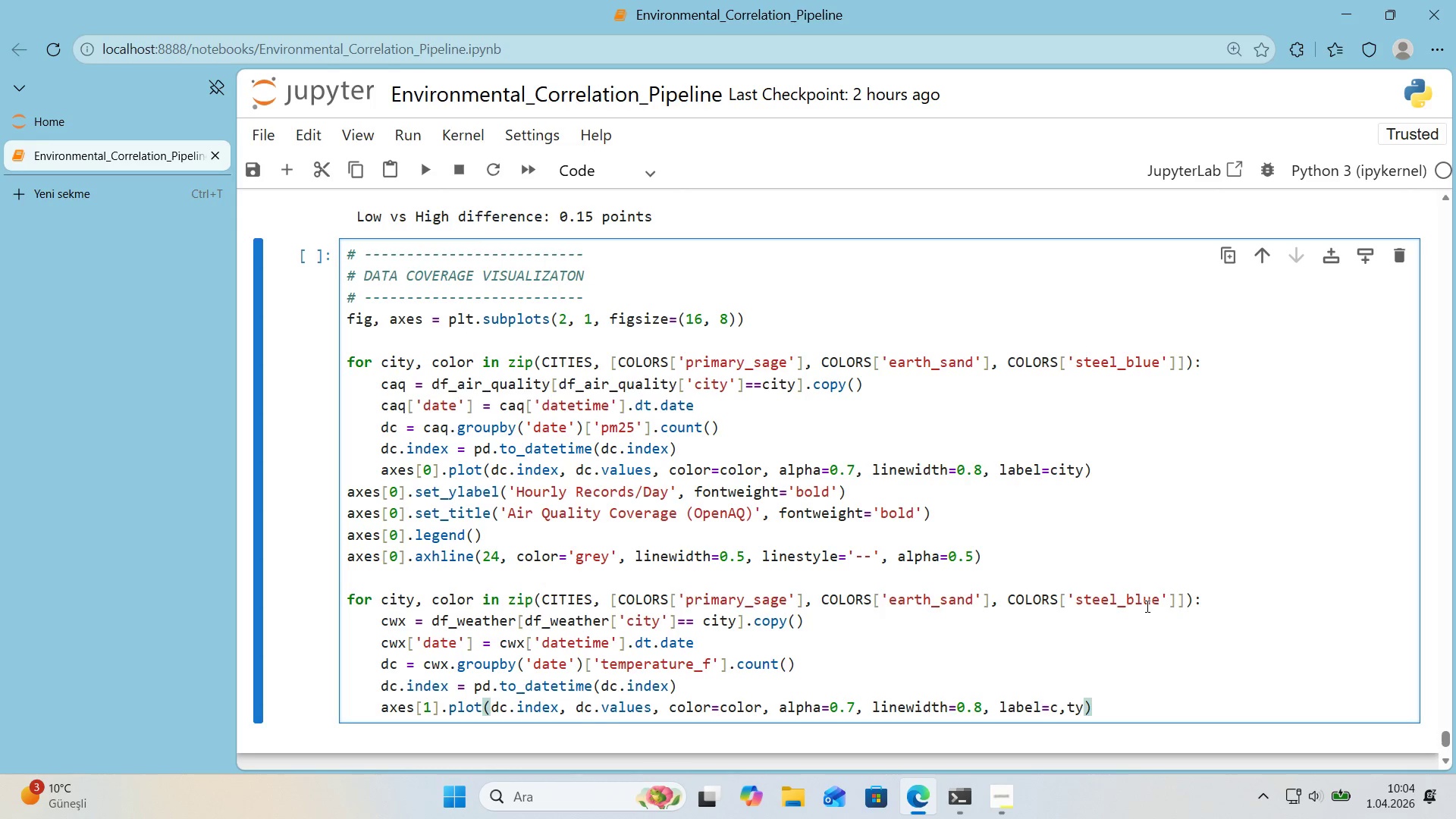 
key(ArrowLeft)
 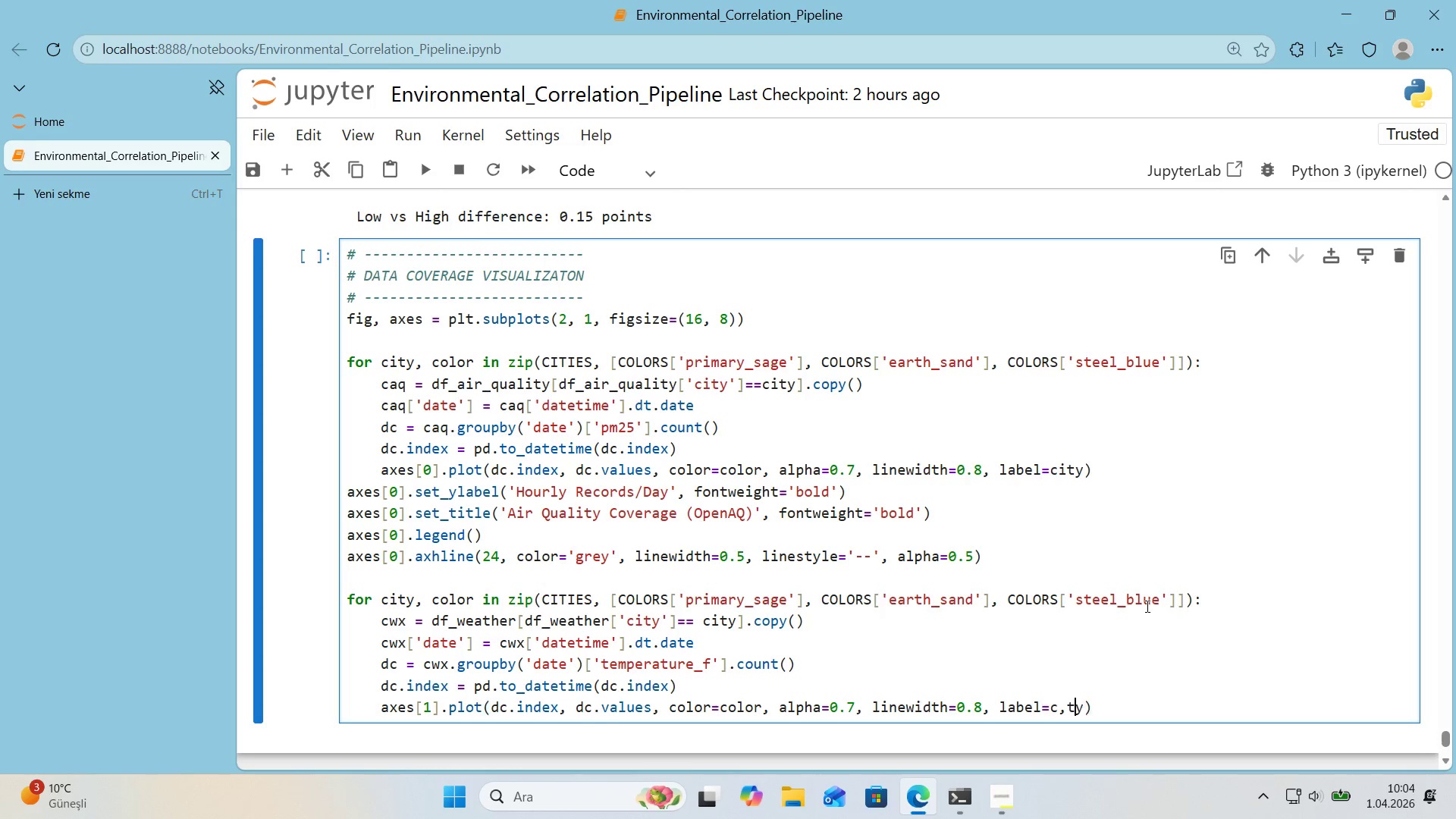 
key(ArrowLeft)
 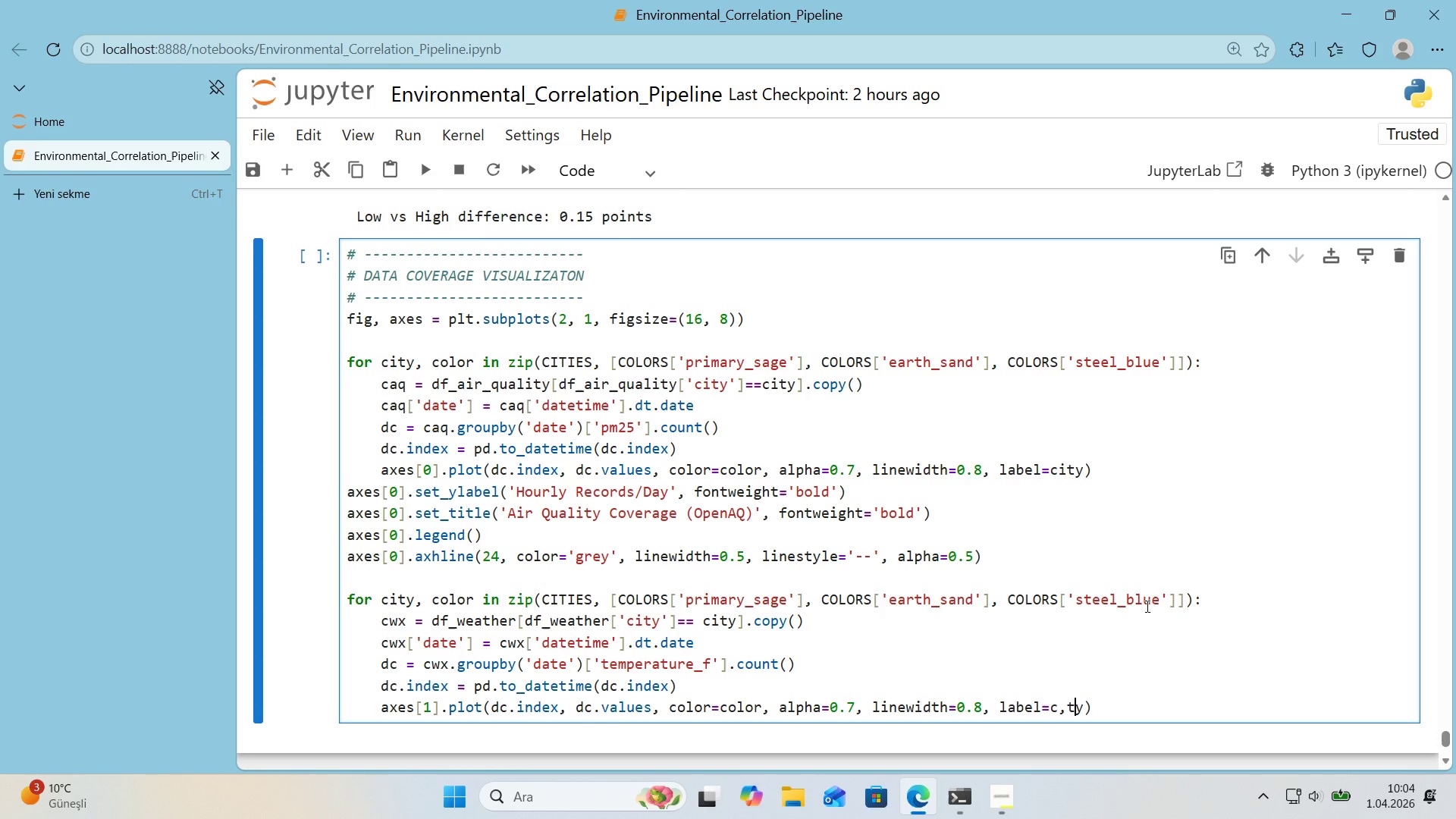 
key(ArrowLeft)
 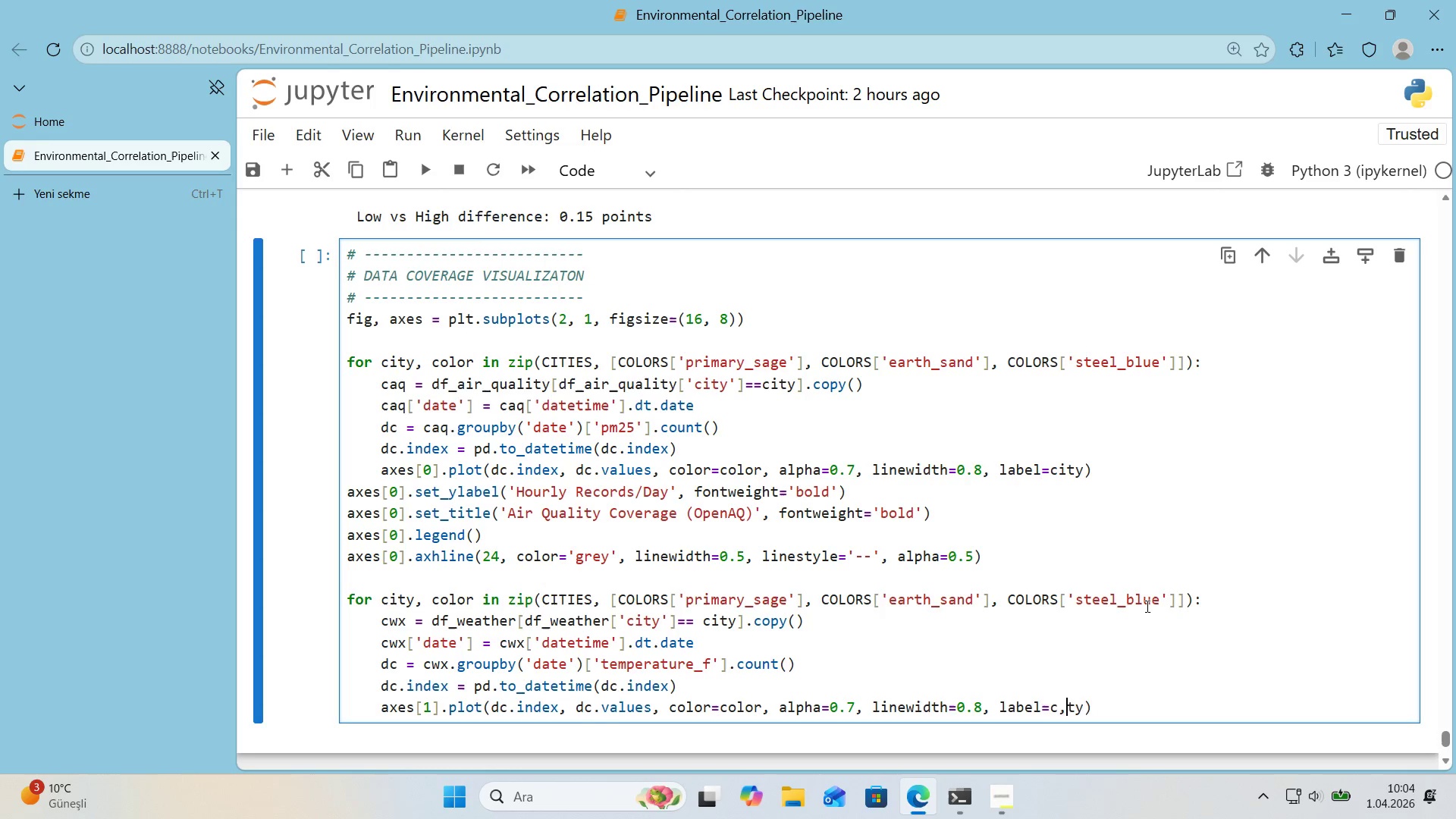 
key(Backspace)
 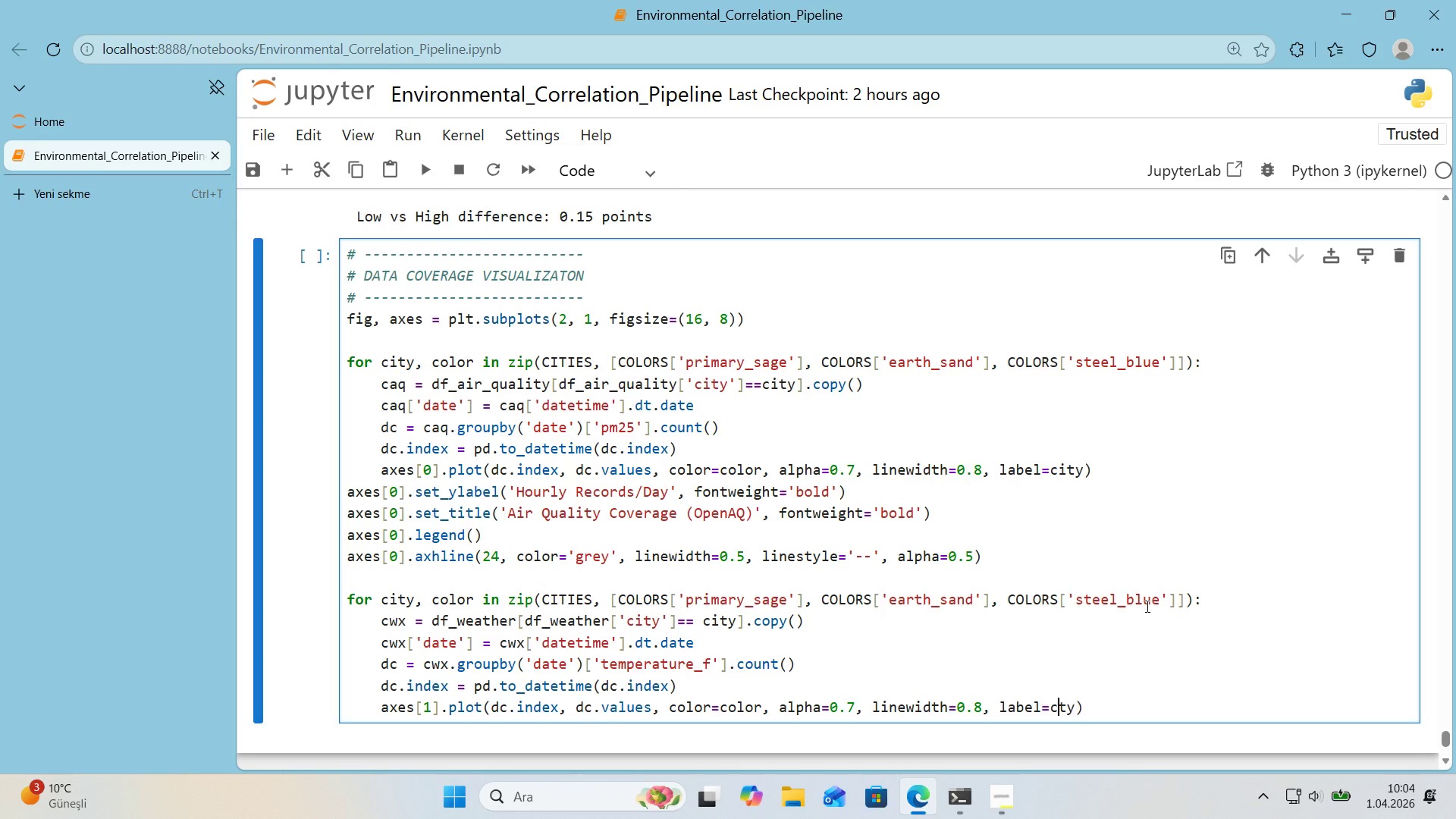 
key(Quote)
 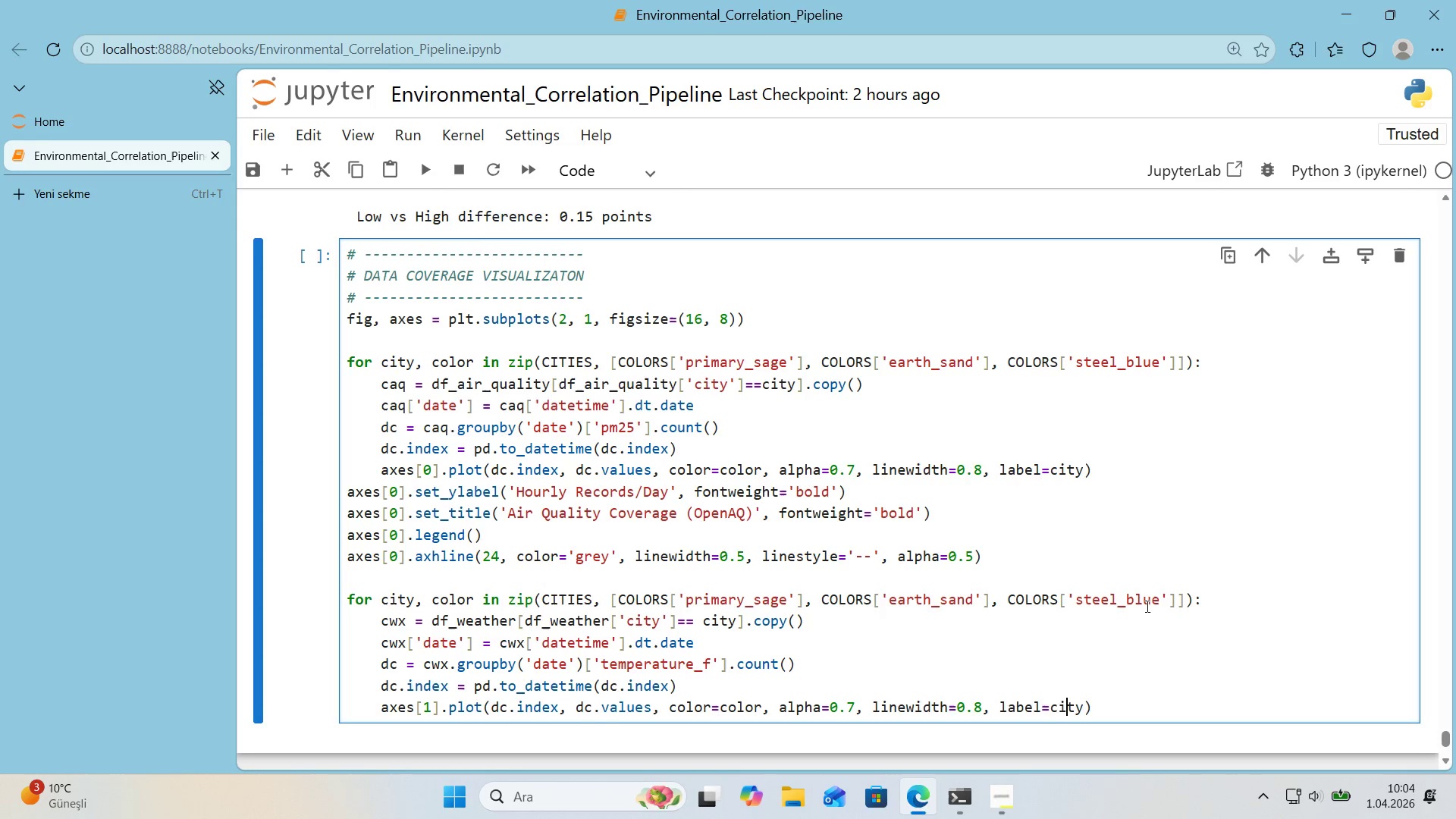 
key(ArrowRight)
 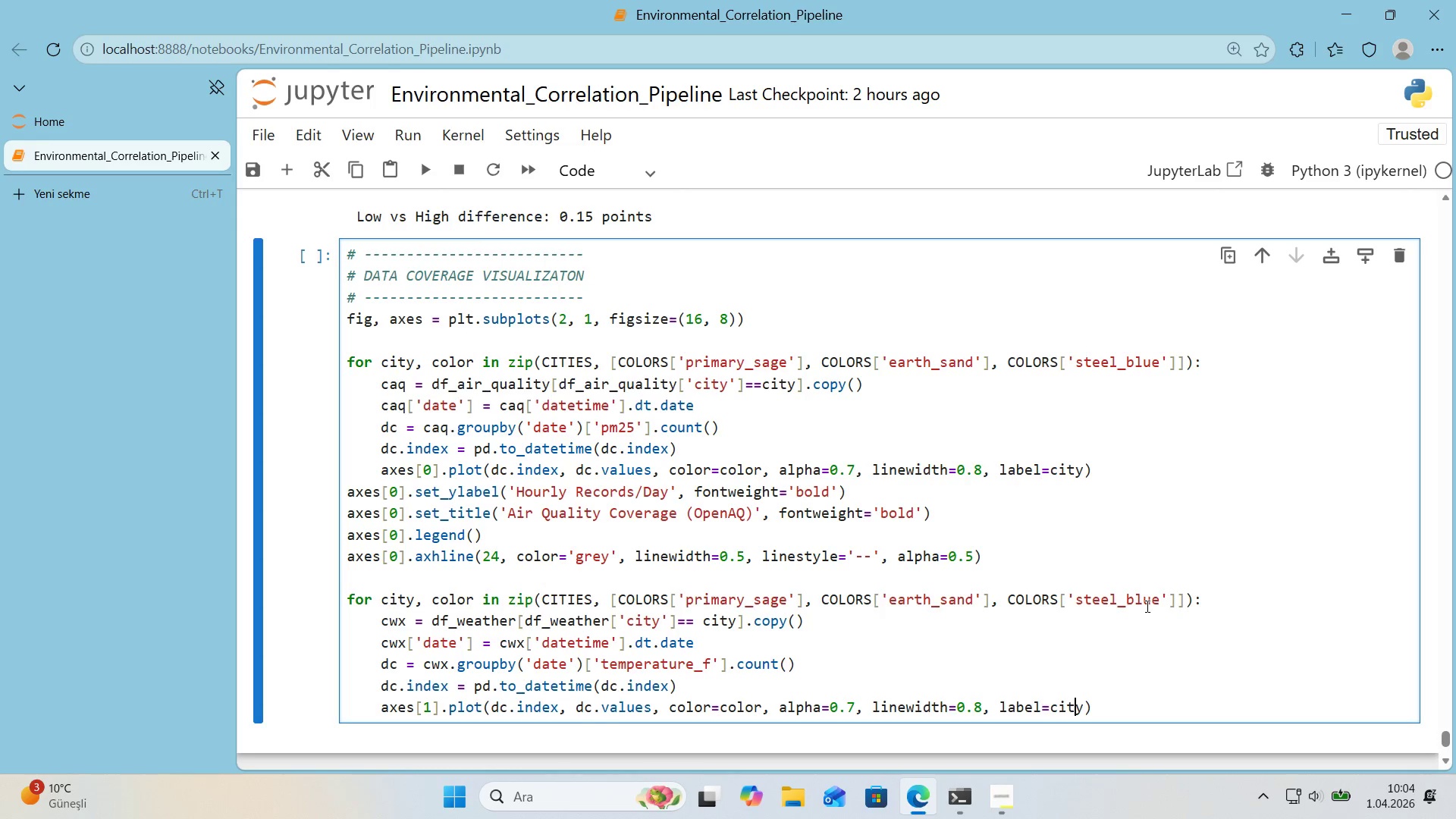 
key(ArrowRight)
 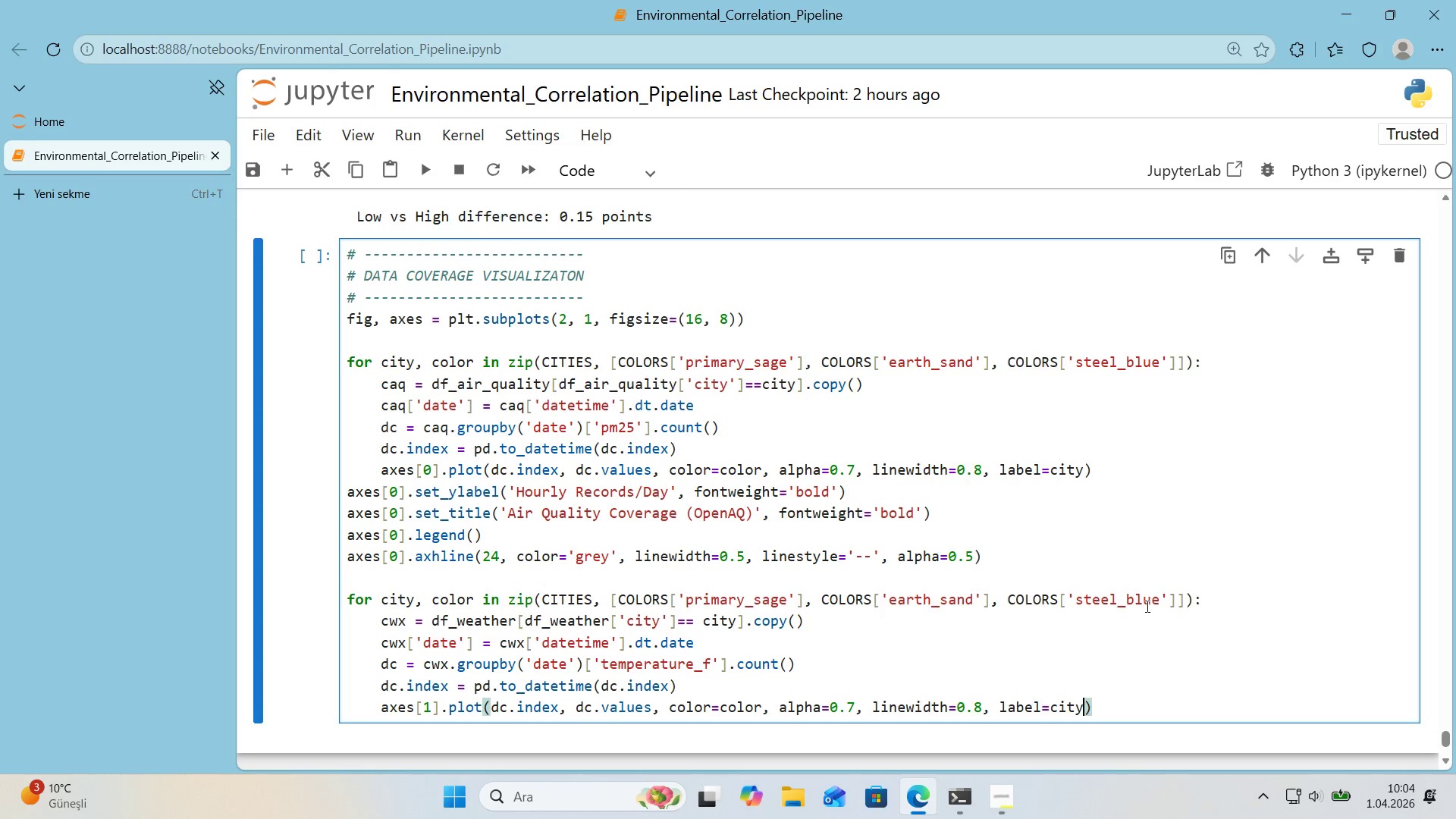 
key(ArrowRight)
 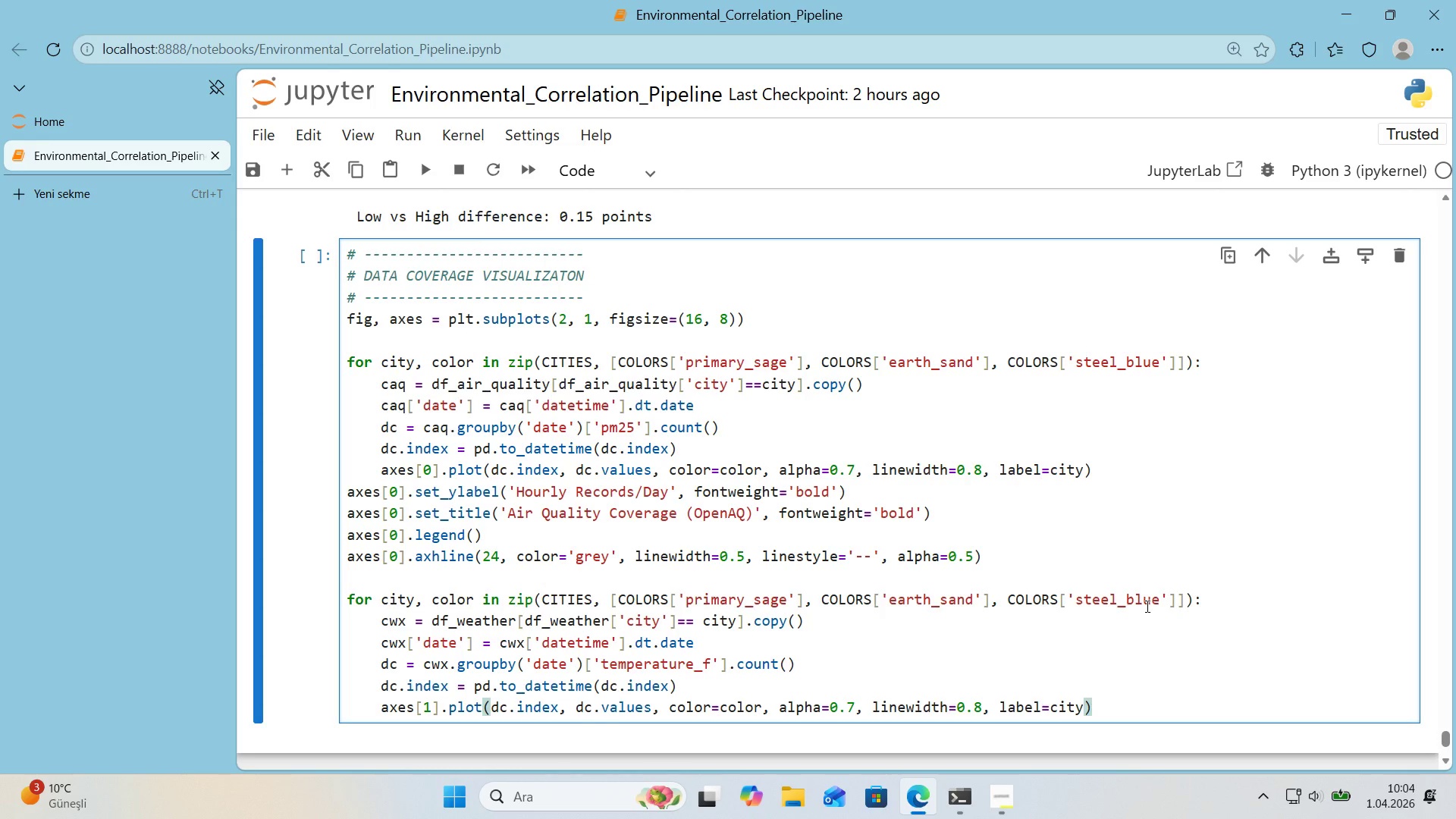 
wait(5.92)
 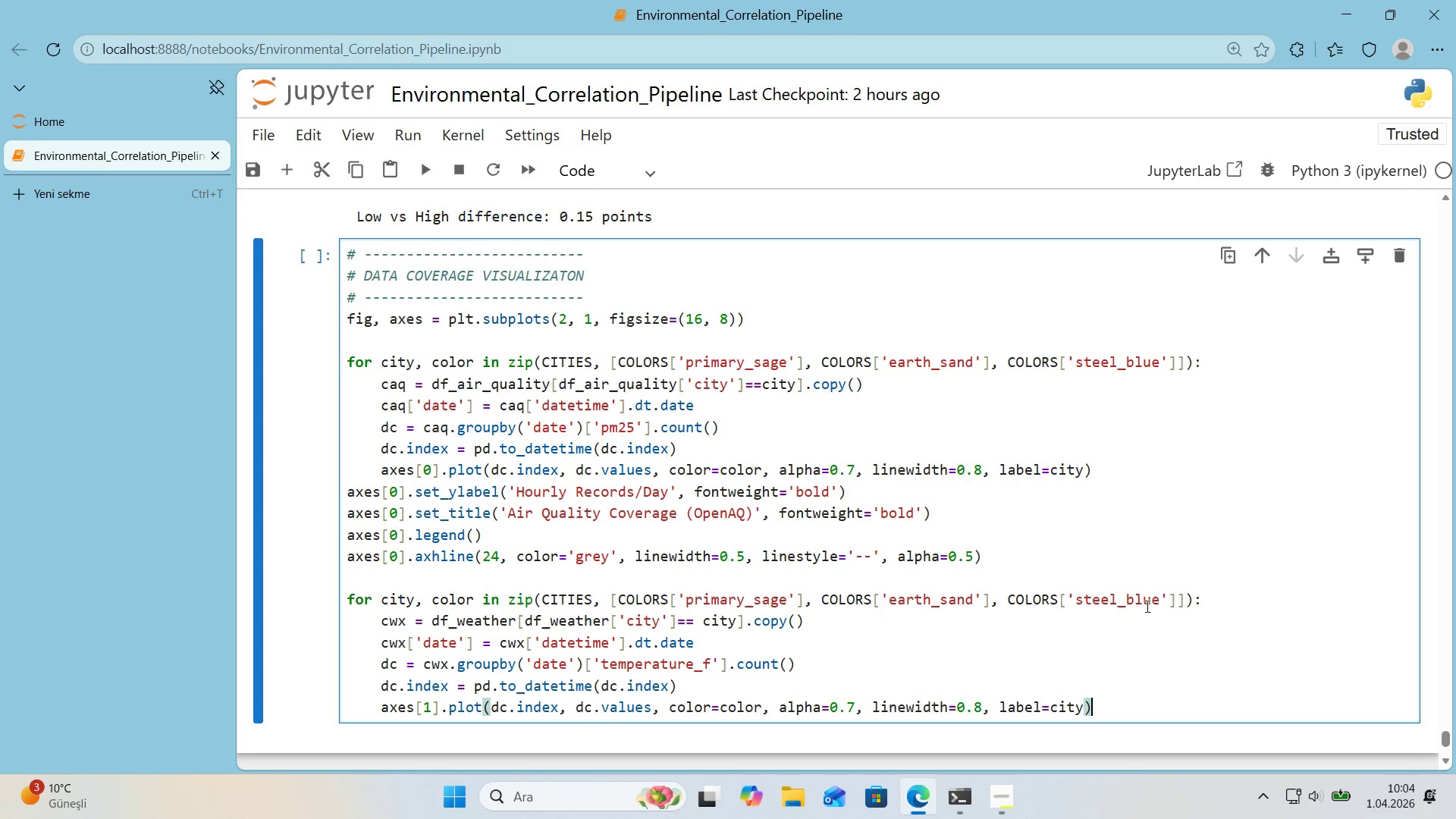 
key(Enter)
 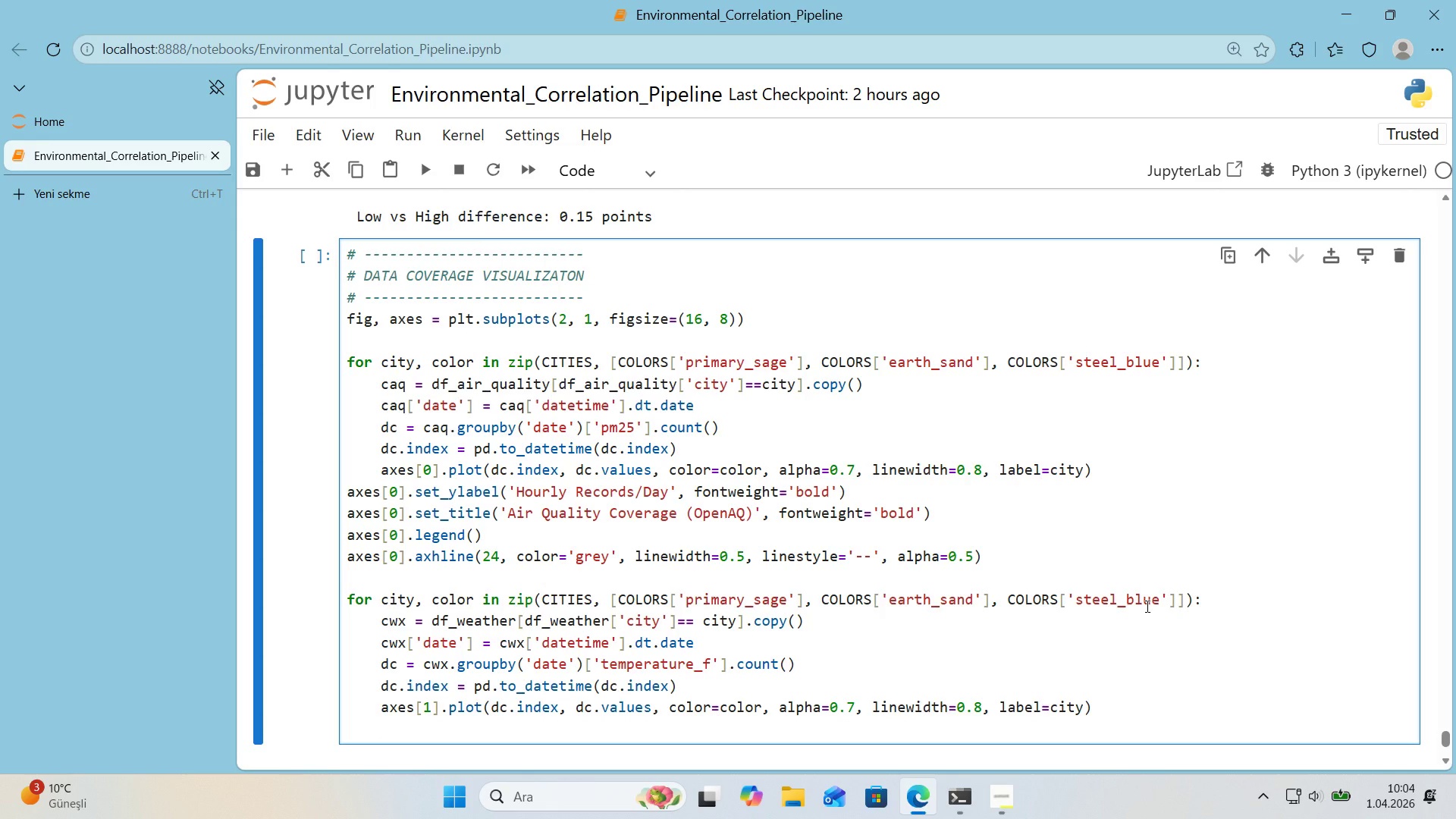 
key(Backspace)
 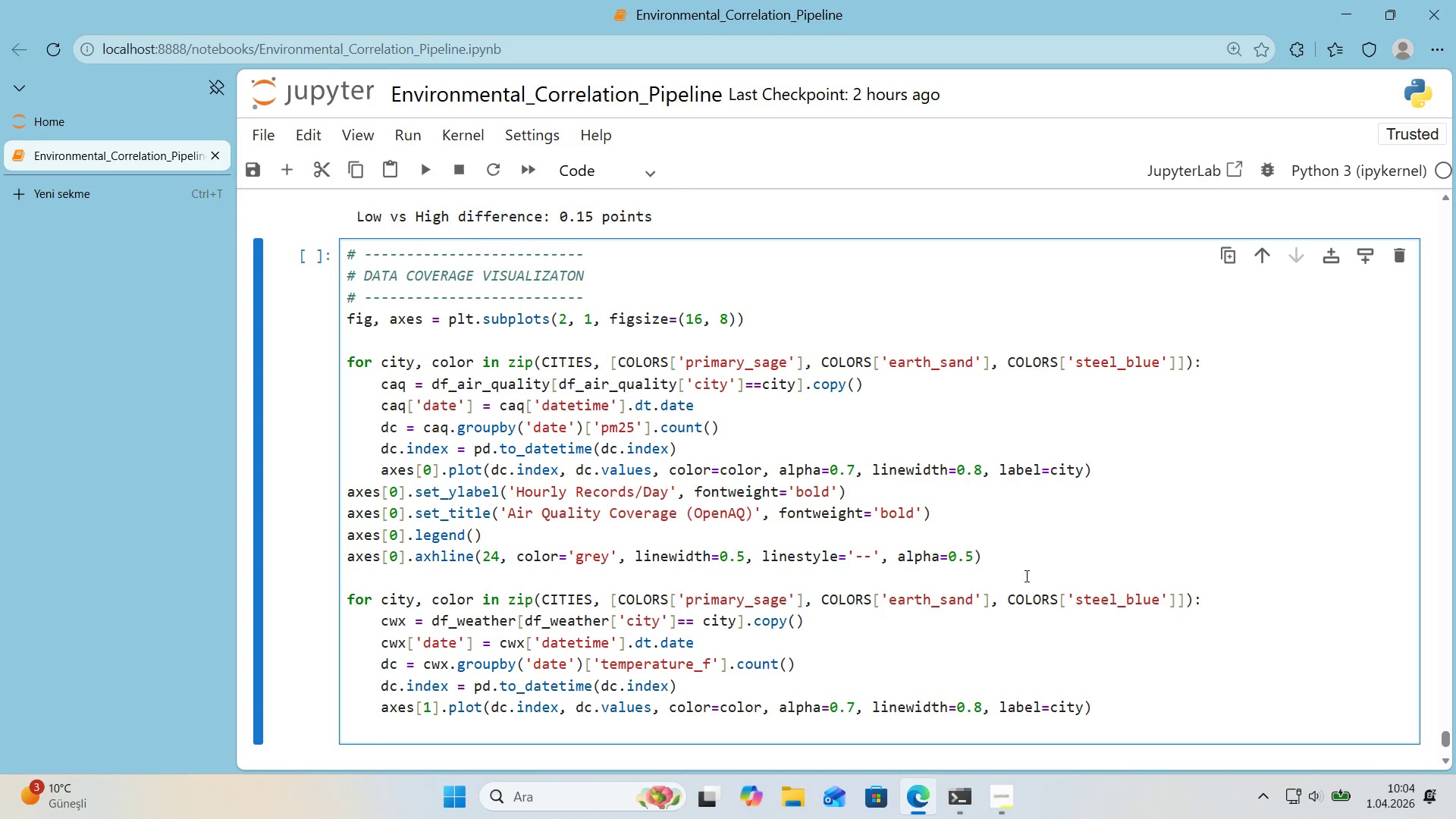 
scroll: coordinate [1001, 576], scroll_direction: down, amount: 1.0
 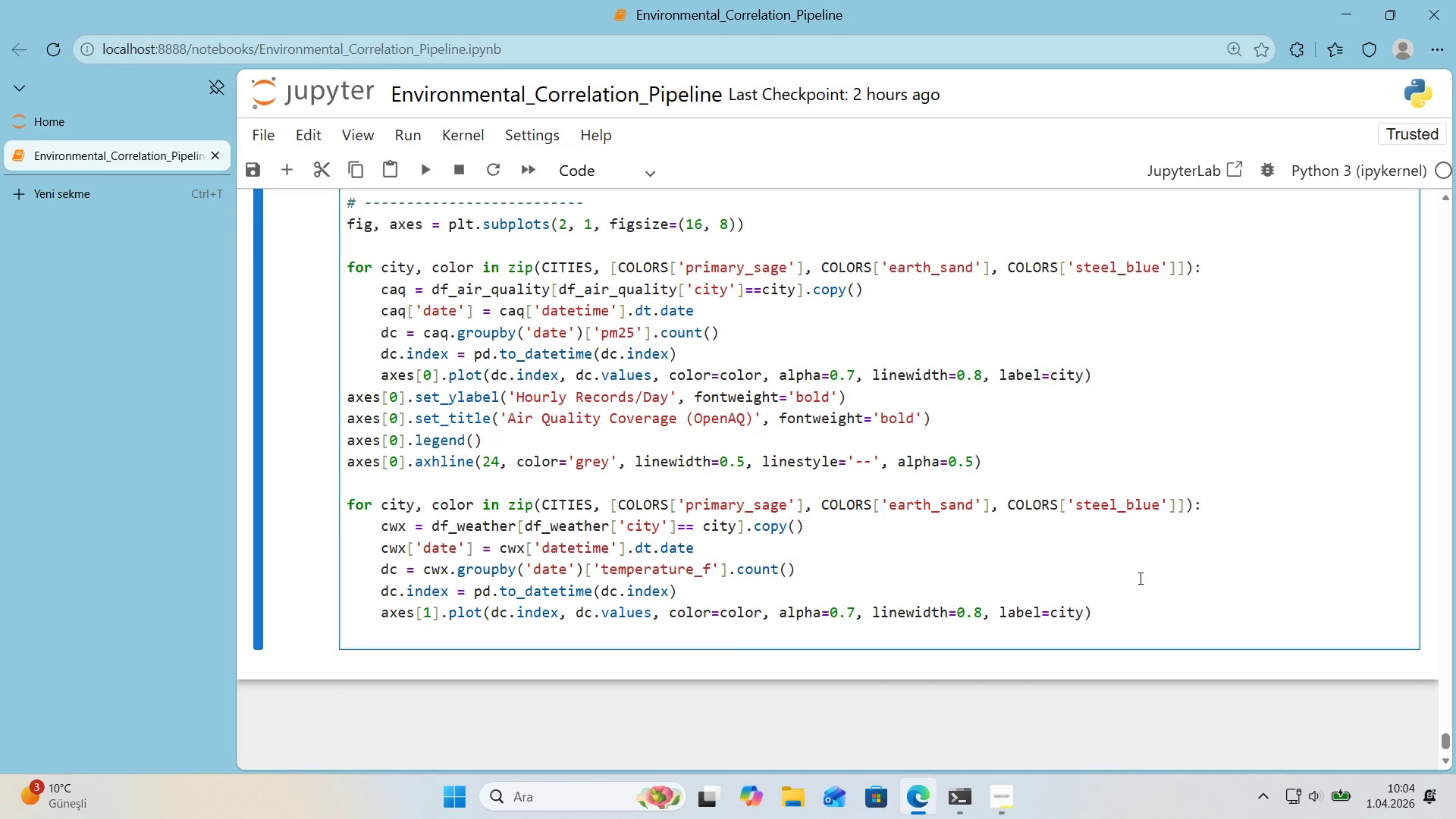 
wait(5.31)
 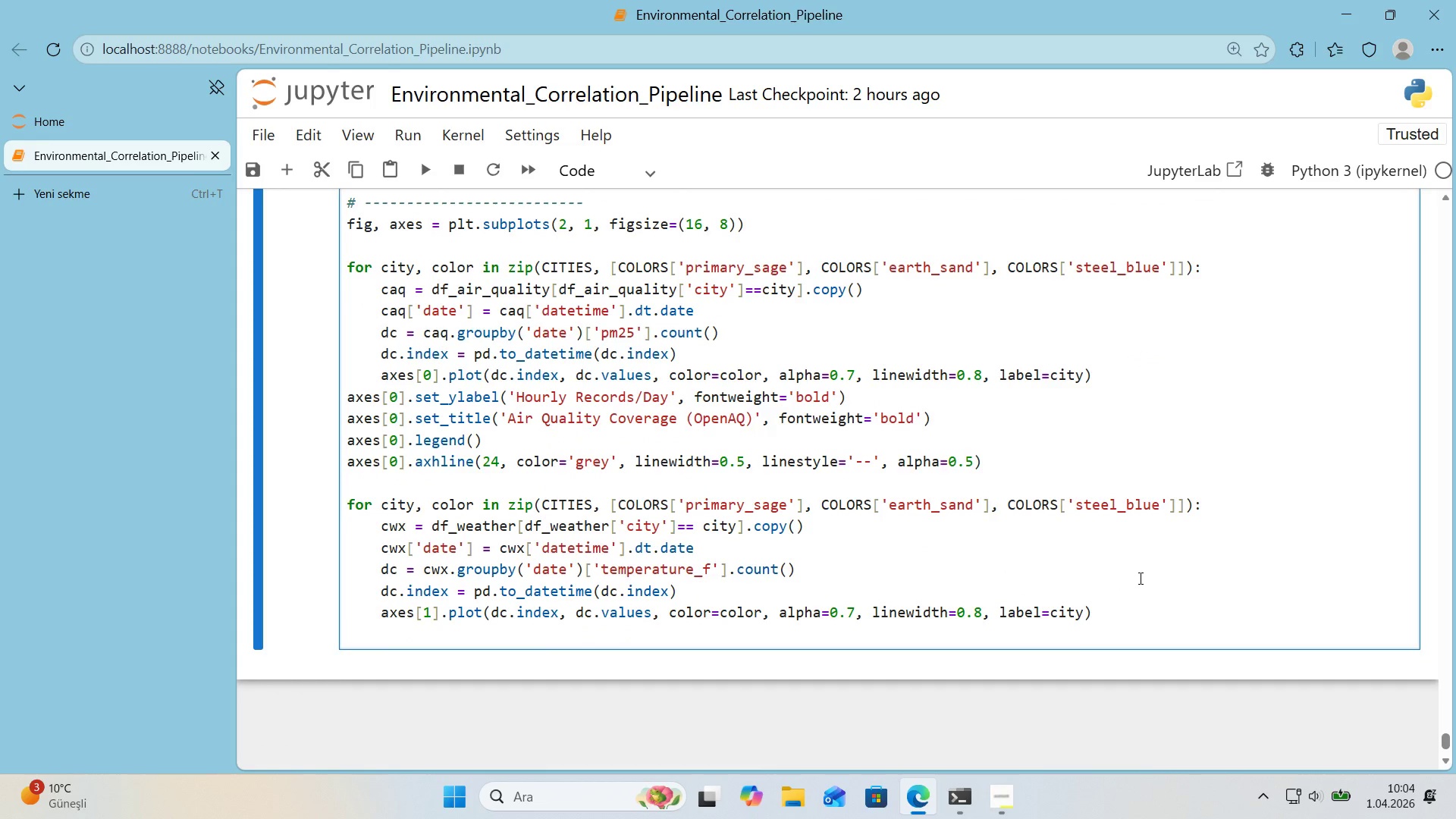 
type(axes)
 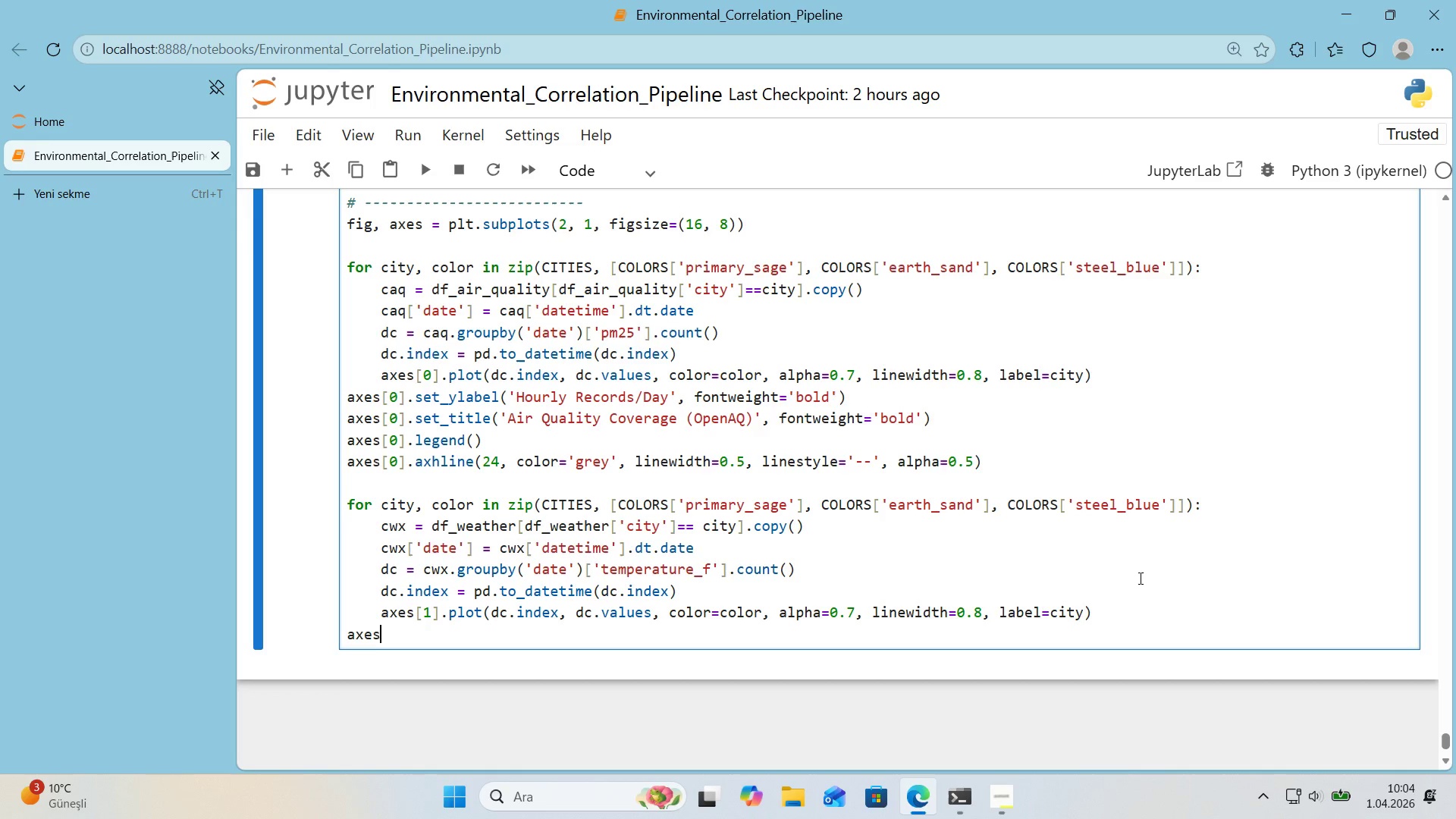 
key(Alt+Control+8)
 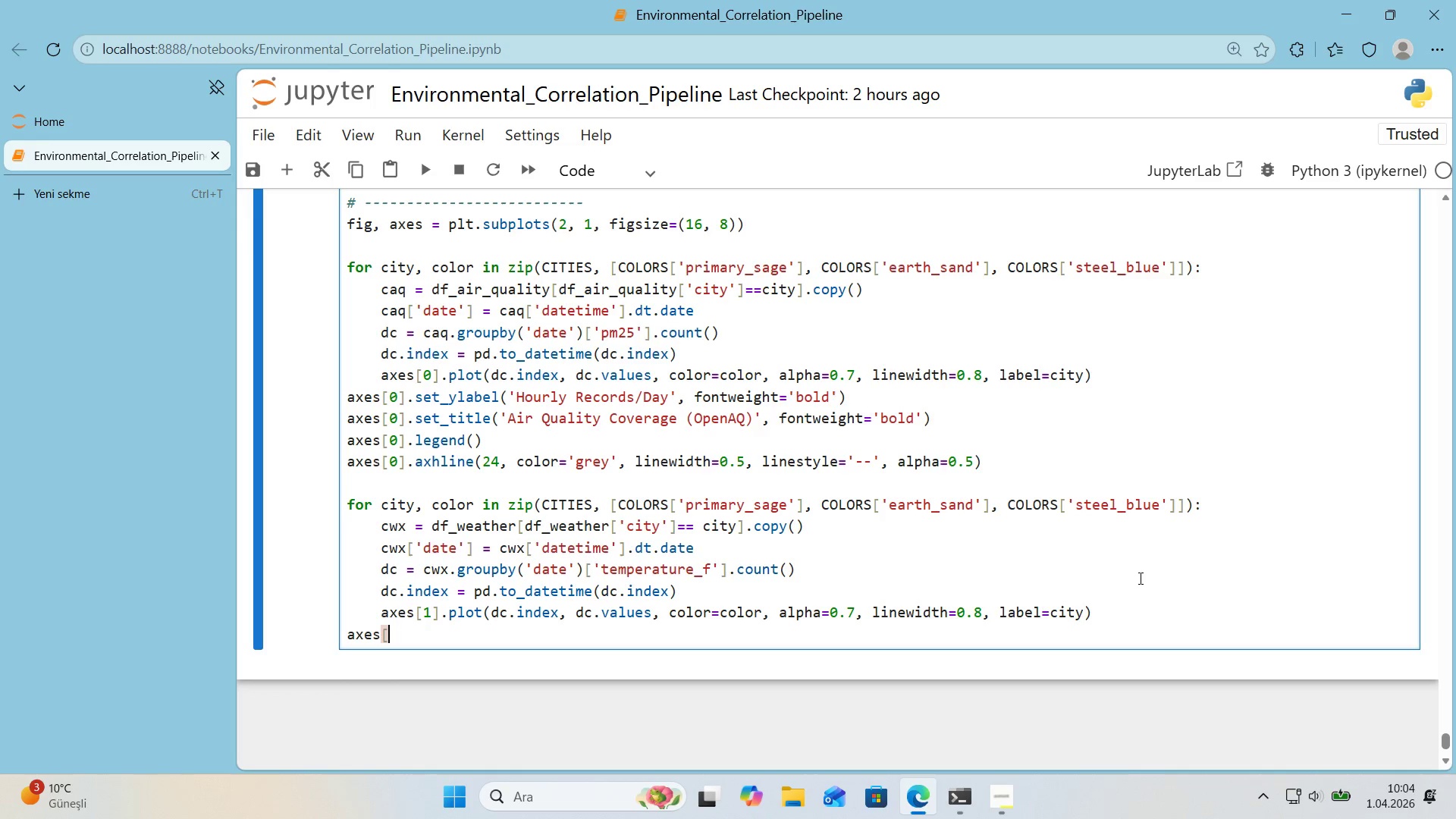 
key(Alt+Control+9)
 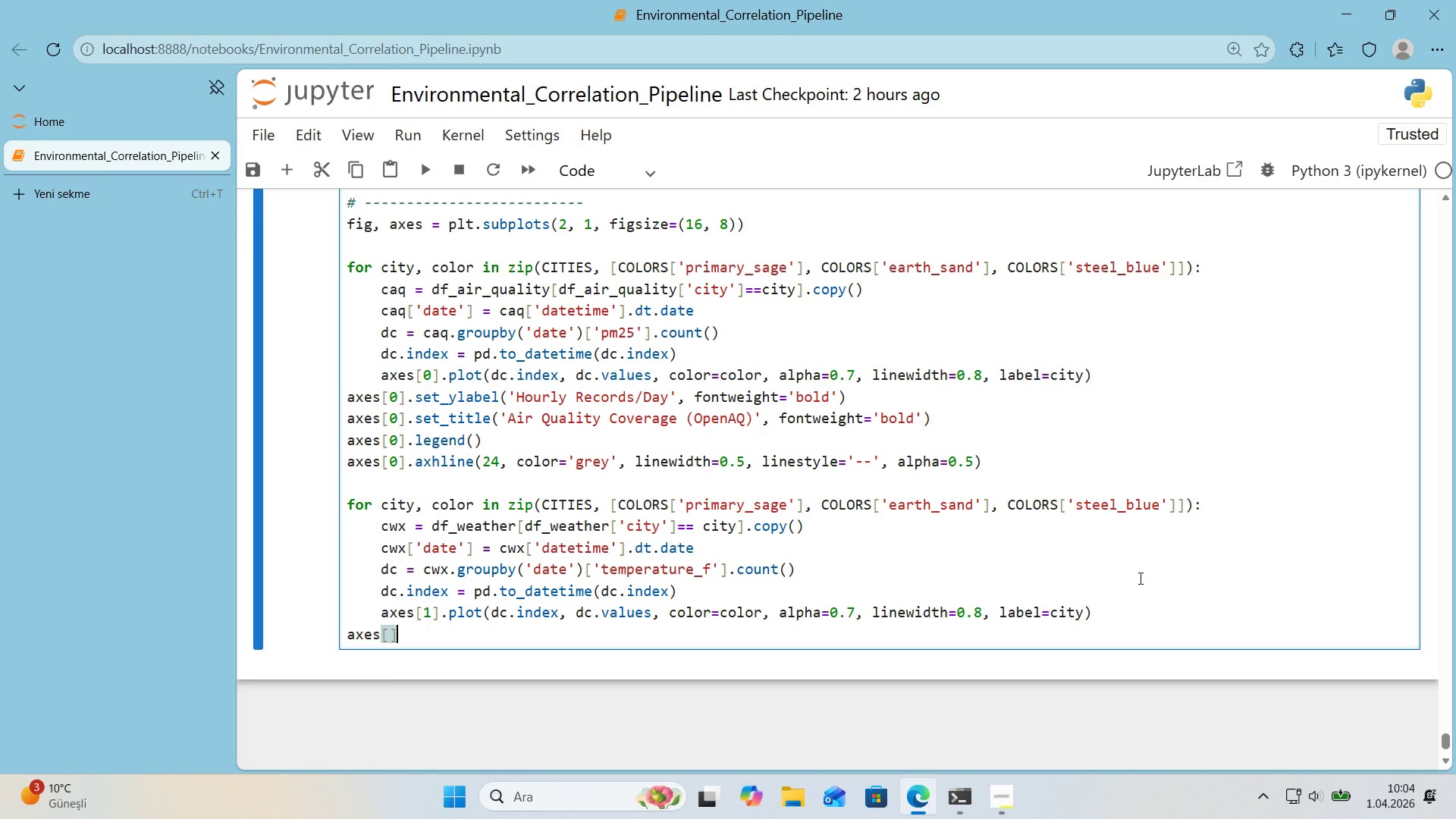 
key(ArrowLeft)
 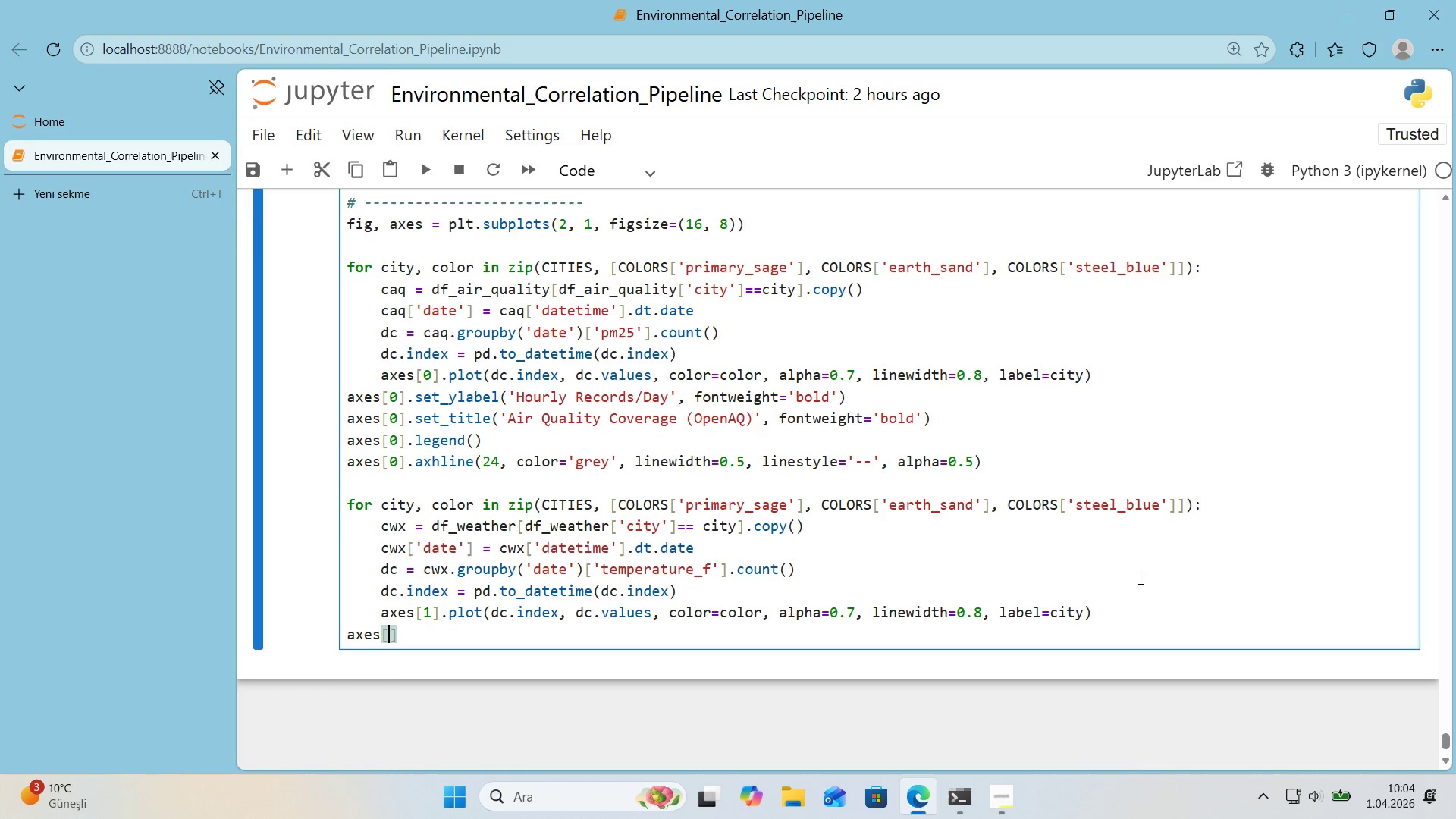 
key(1)
 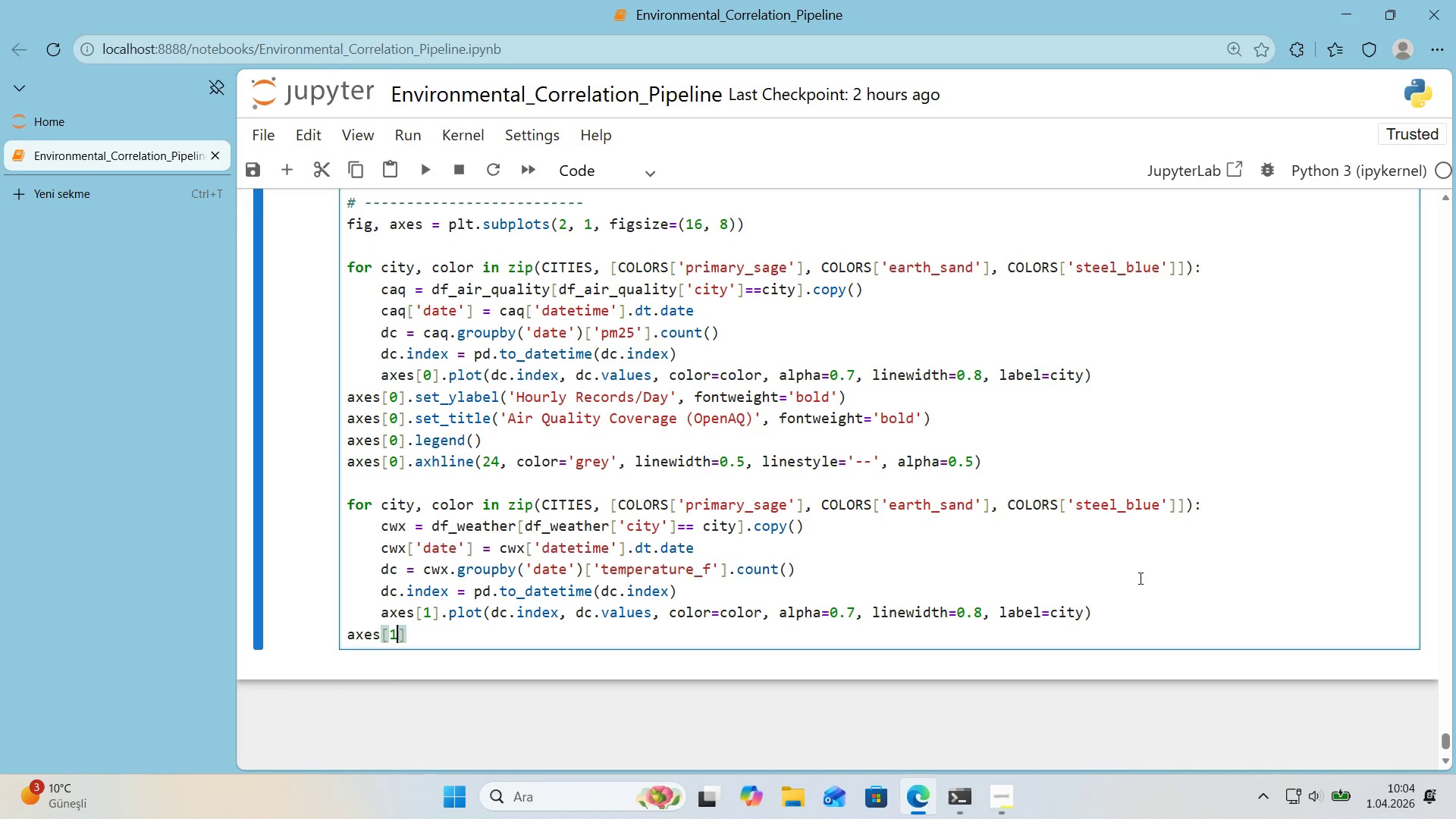 
key(ArrowRight)
 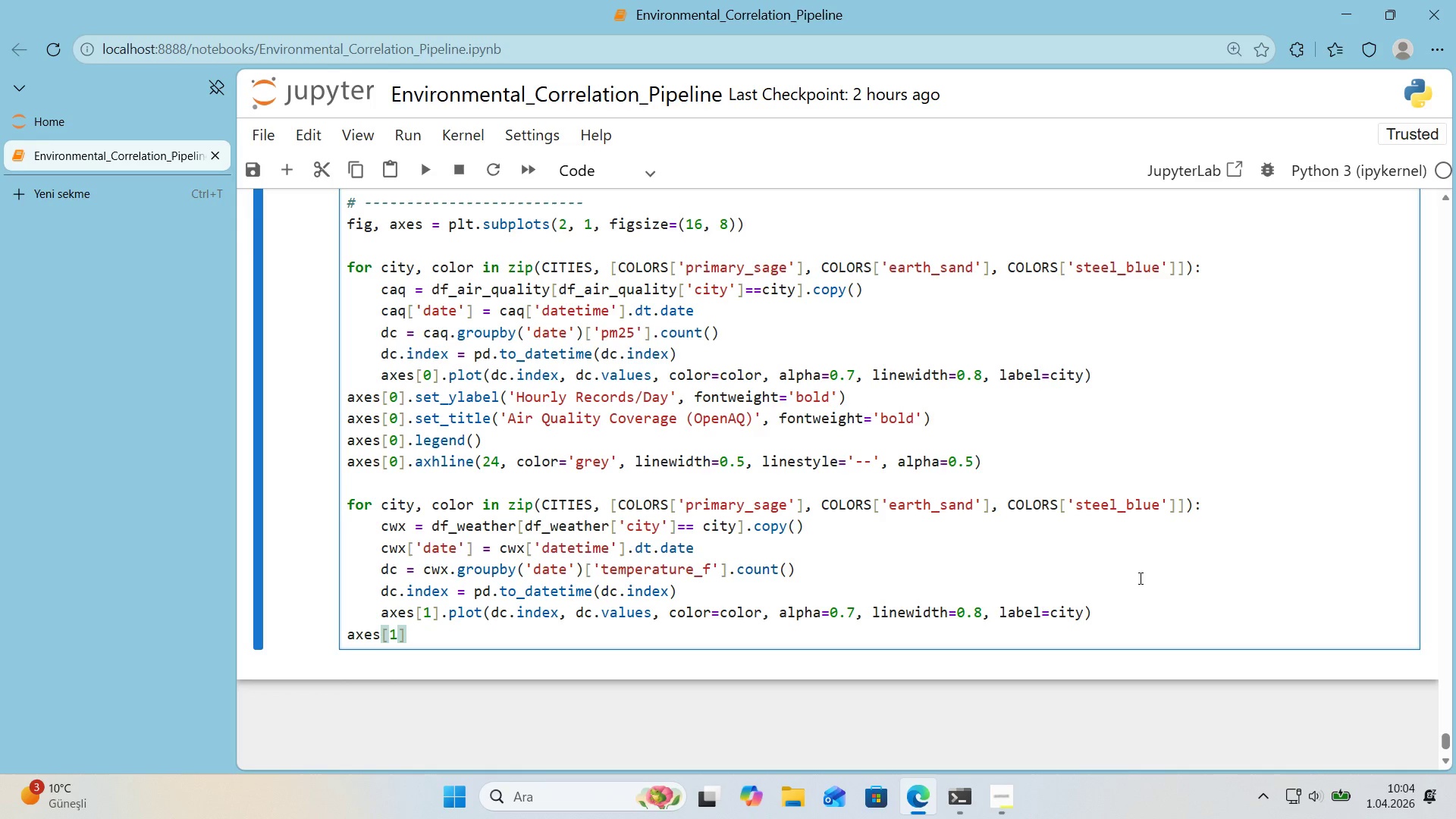 
type(.set_ylabel*()
 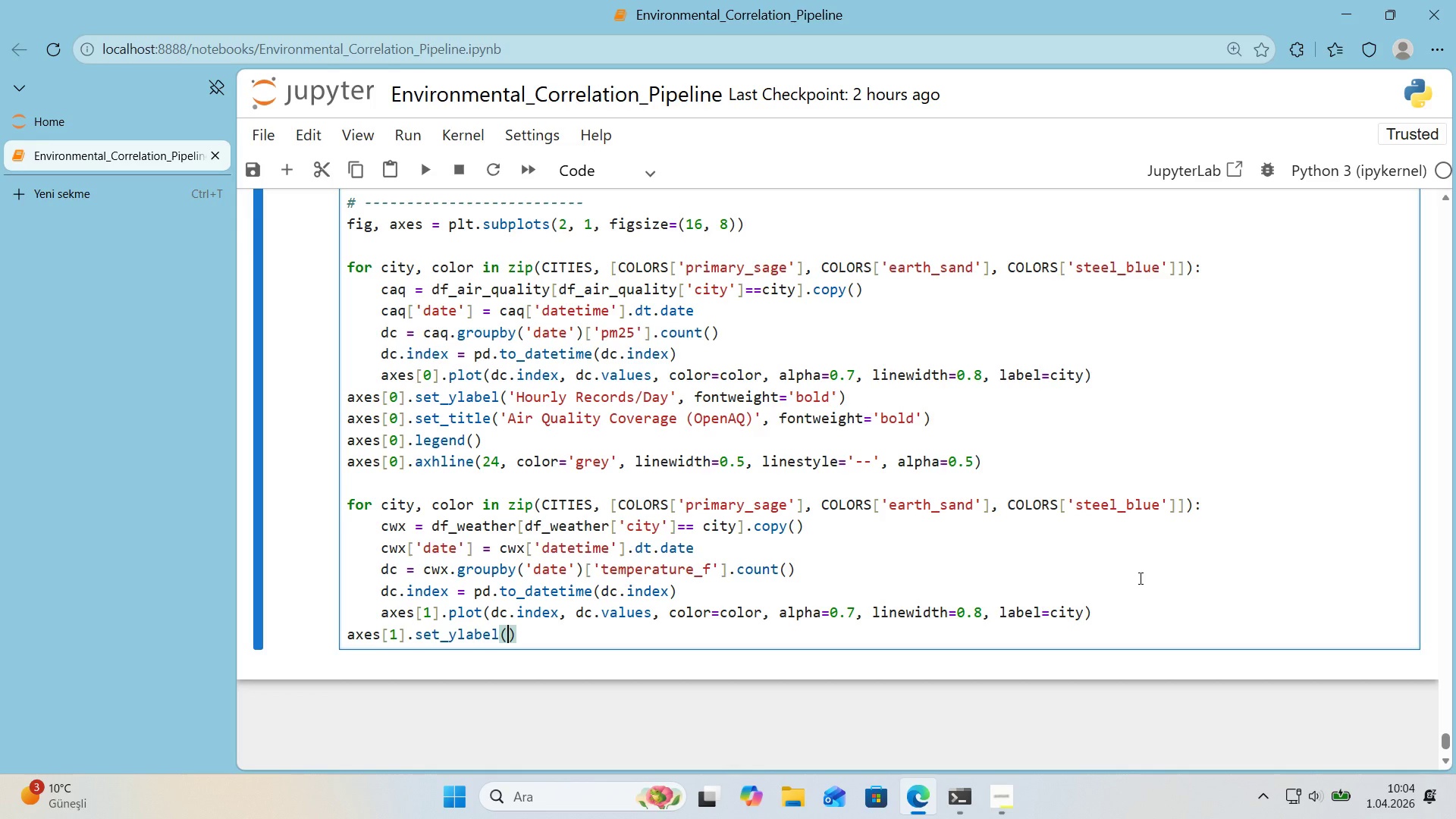 
 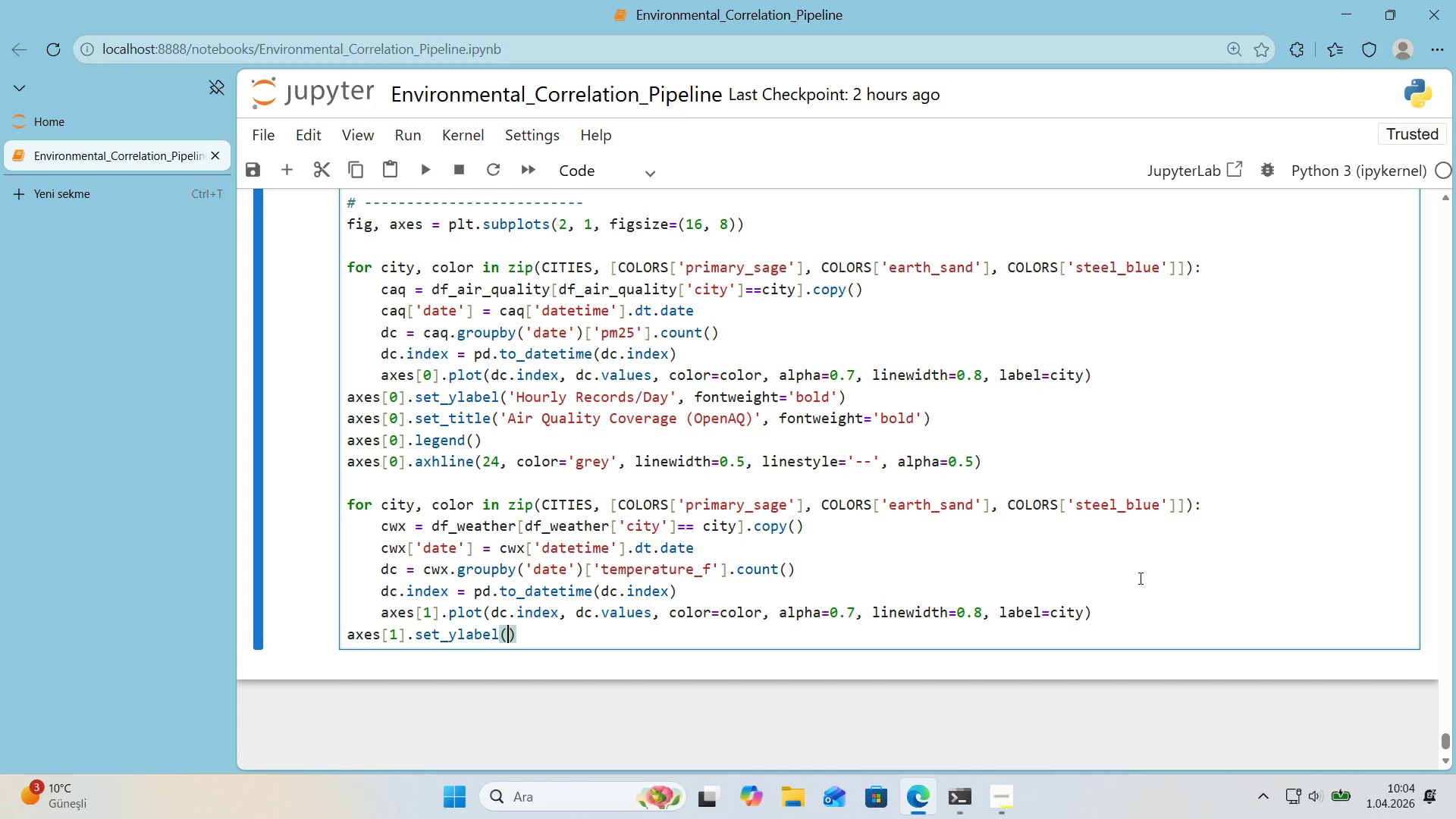 
key(ArrowLeft)
 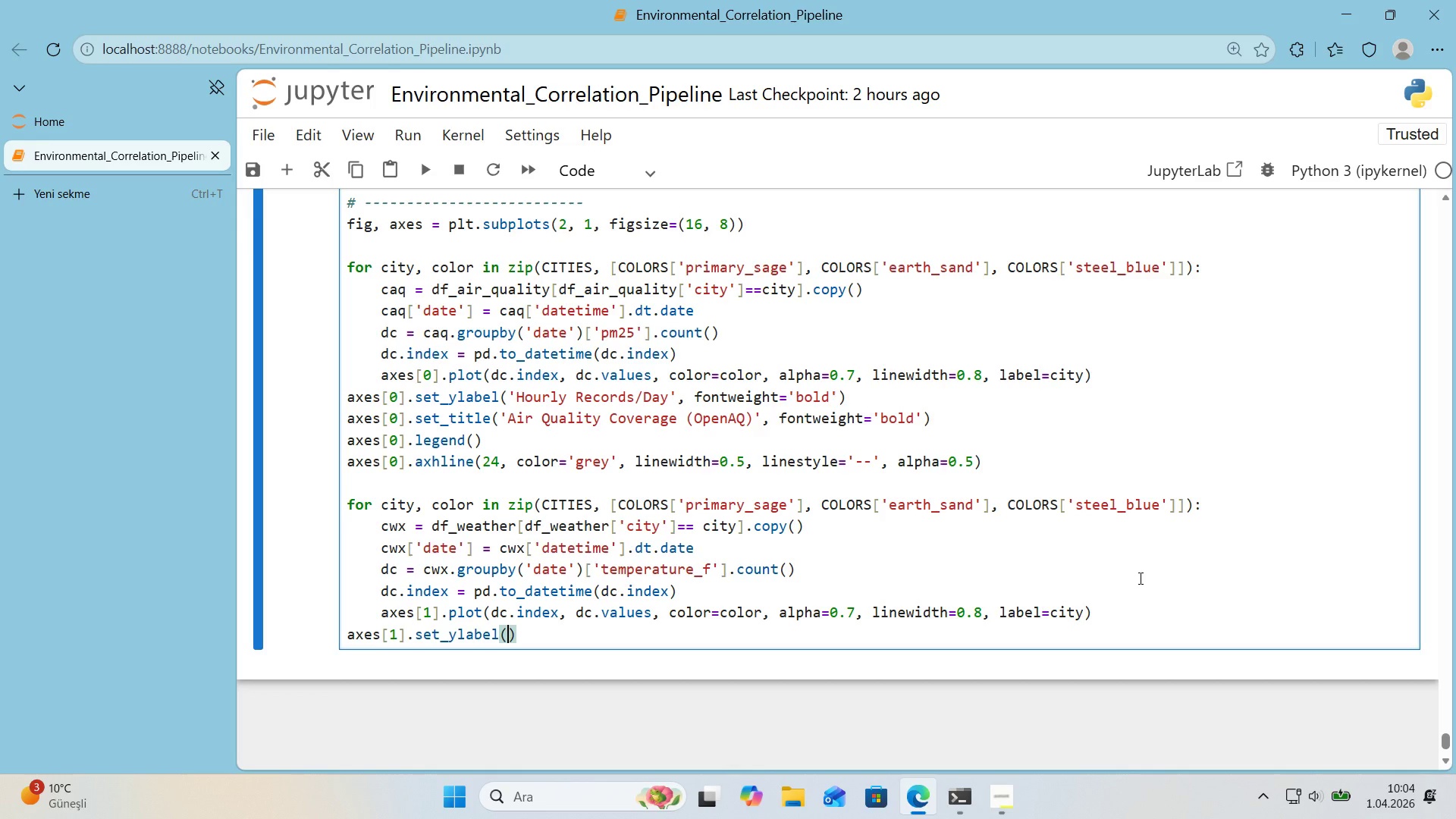 
type(@@)
 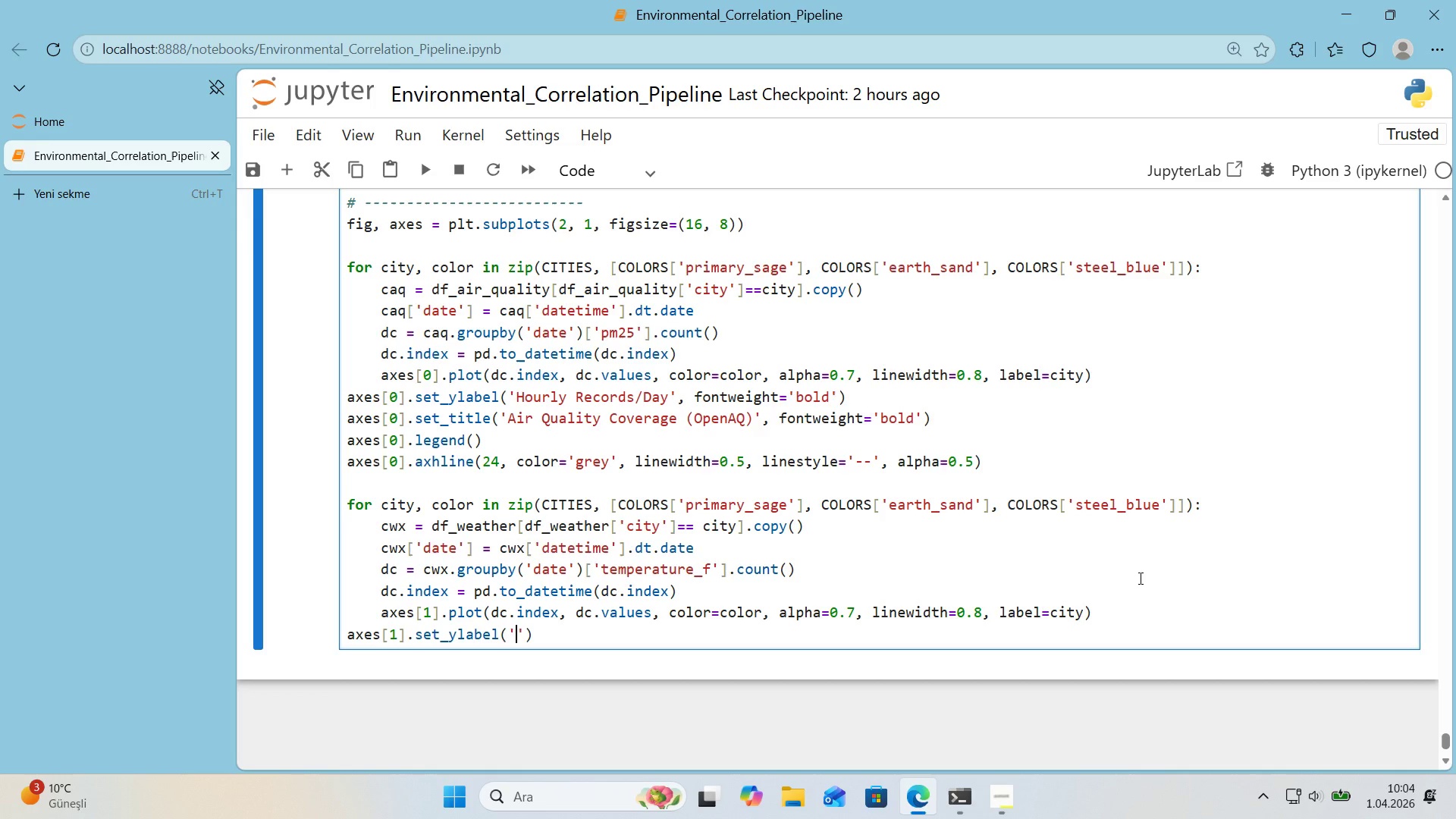 
key(ArrowLeft)
 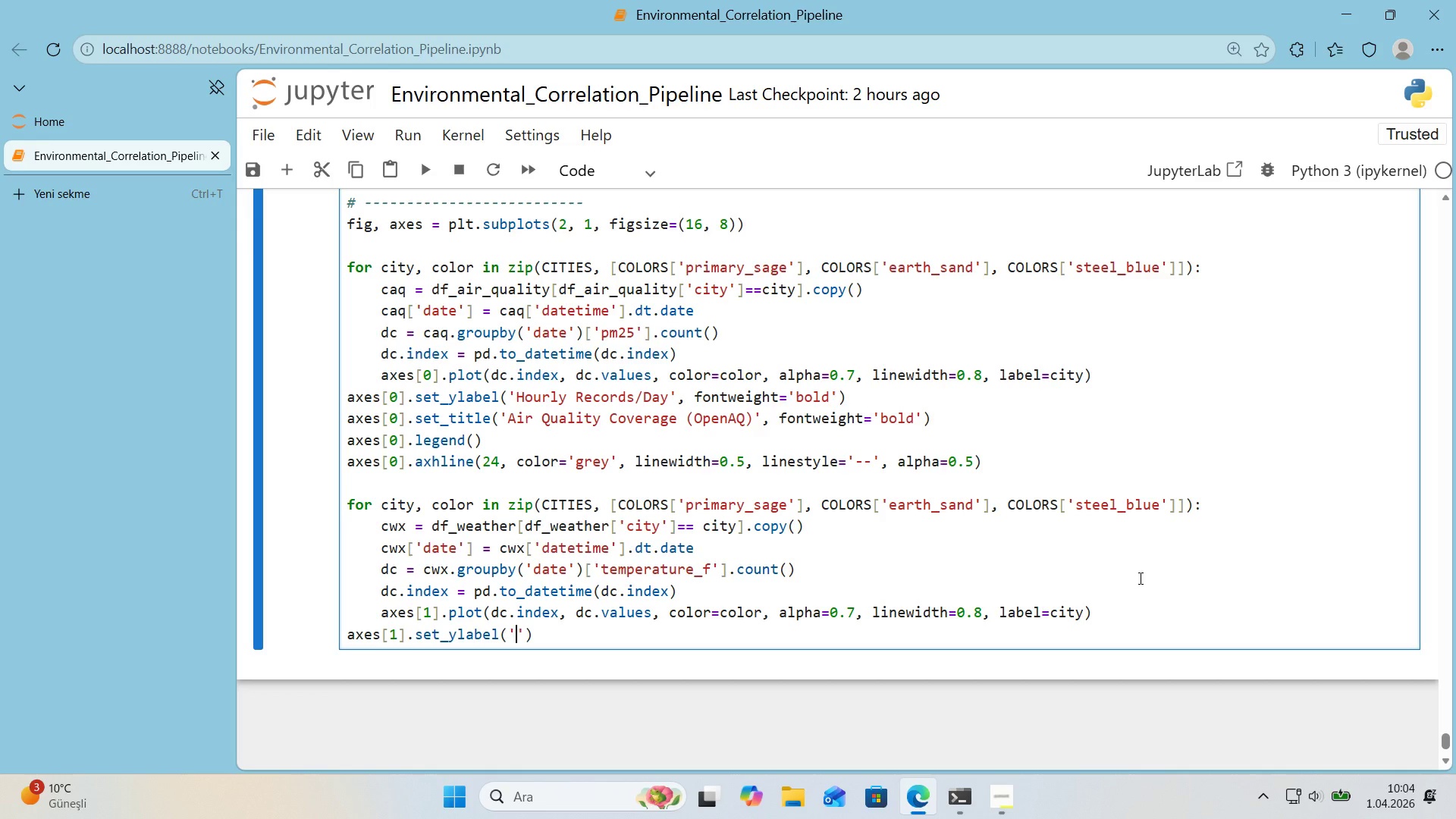 
type(Hourly Records&Day)
 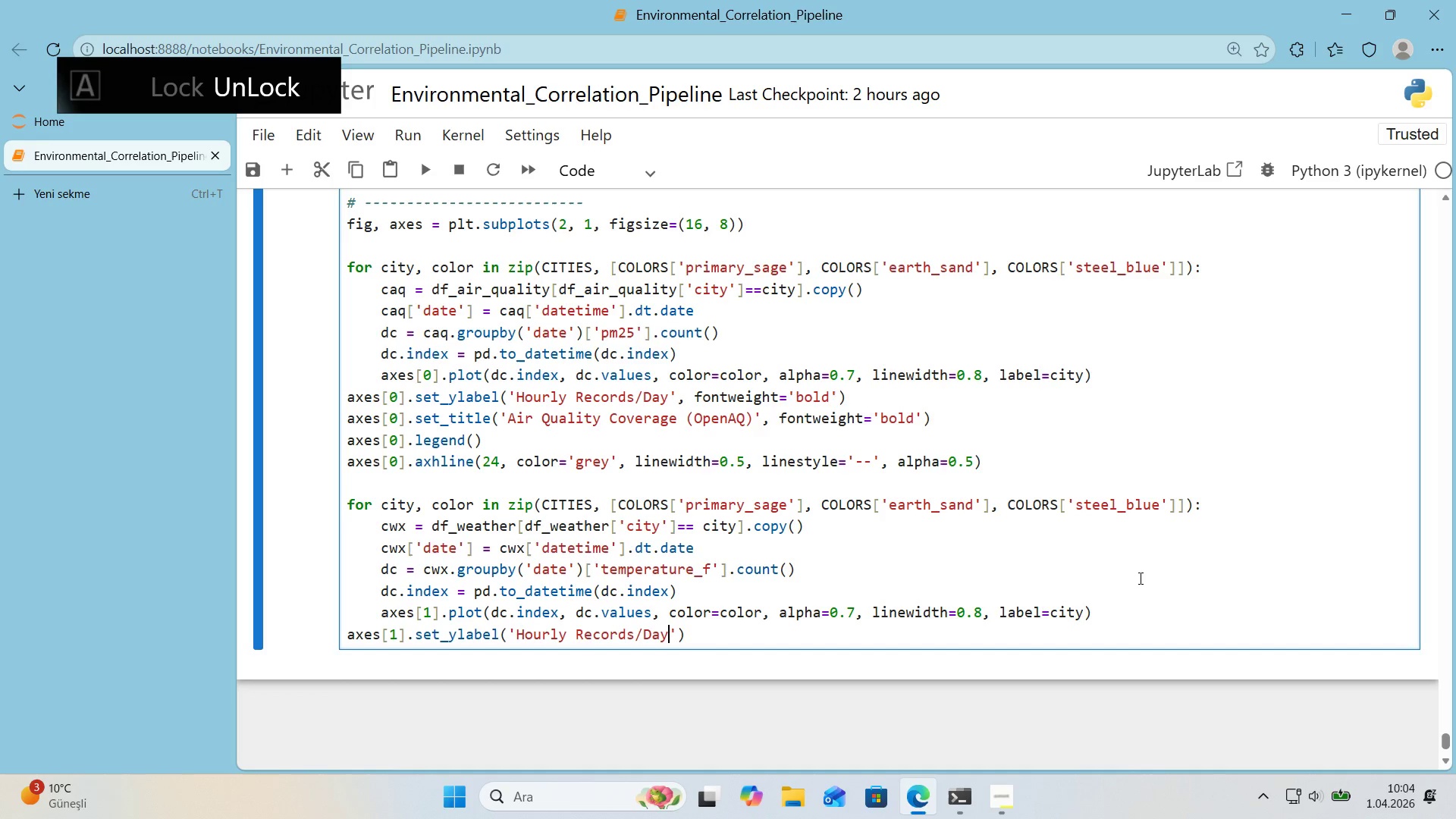 
key(ArrowRight)
 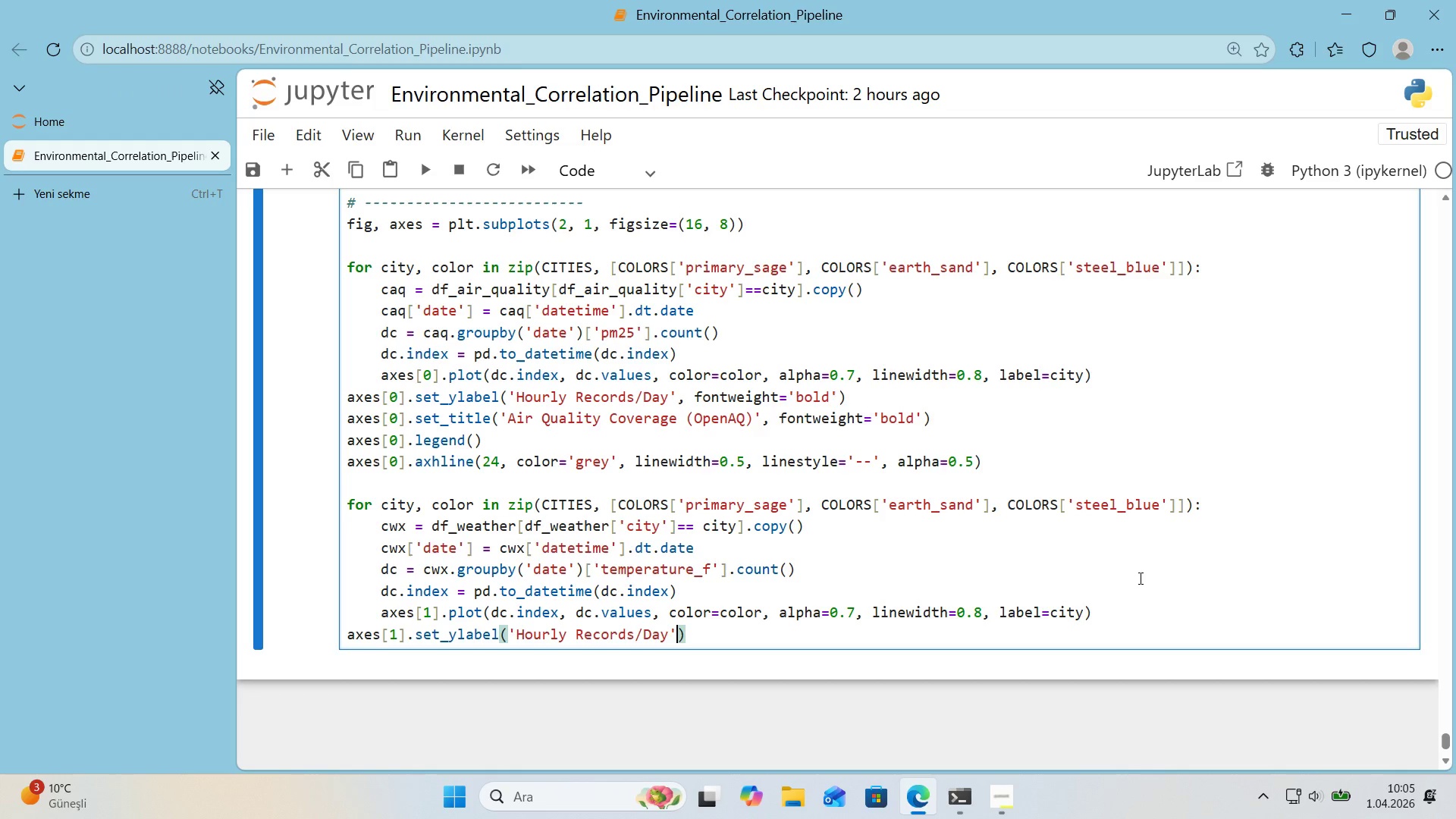 
type(, fontwe'ght)@@)
 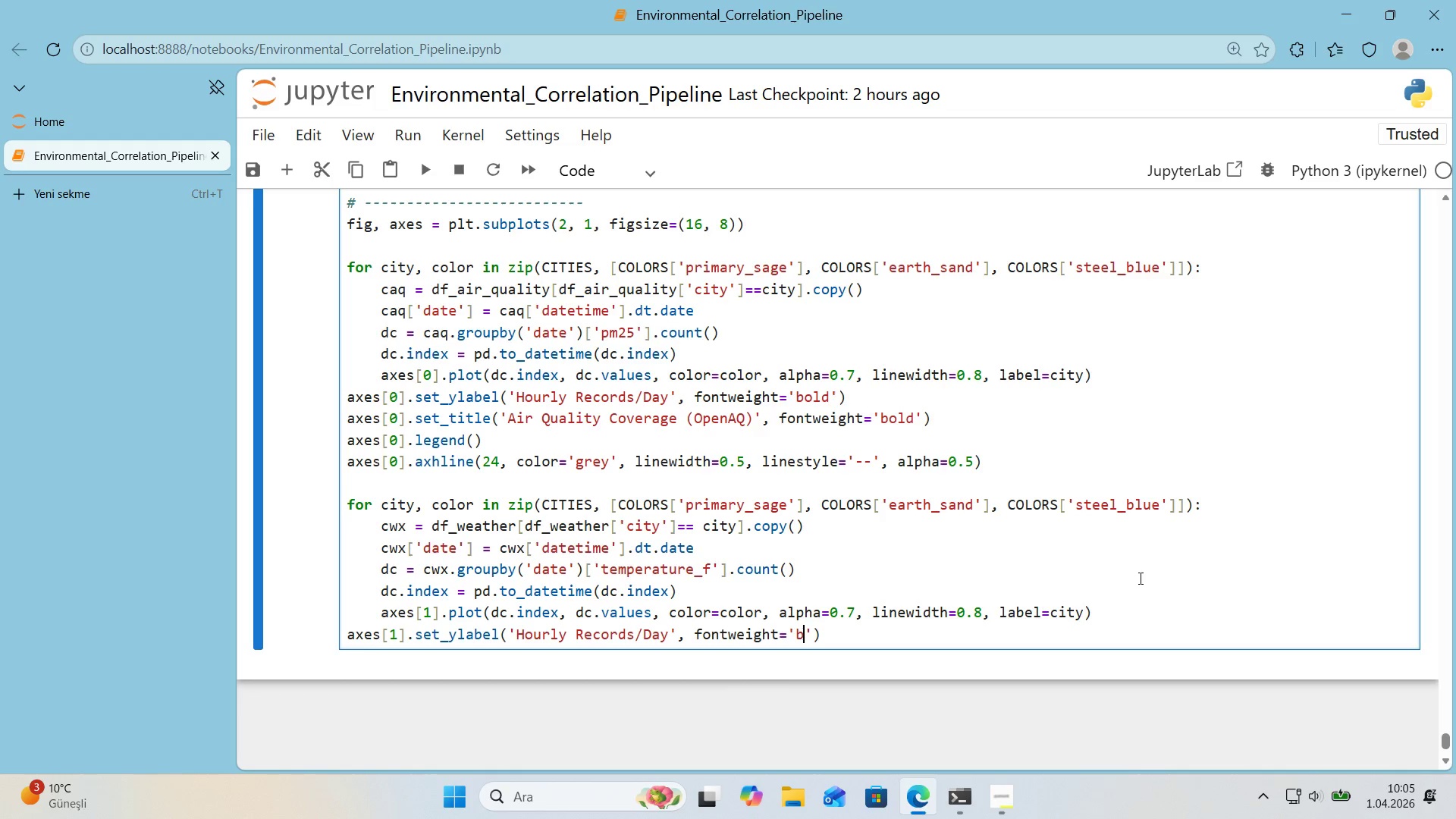 
 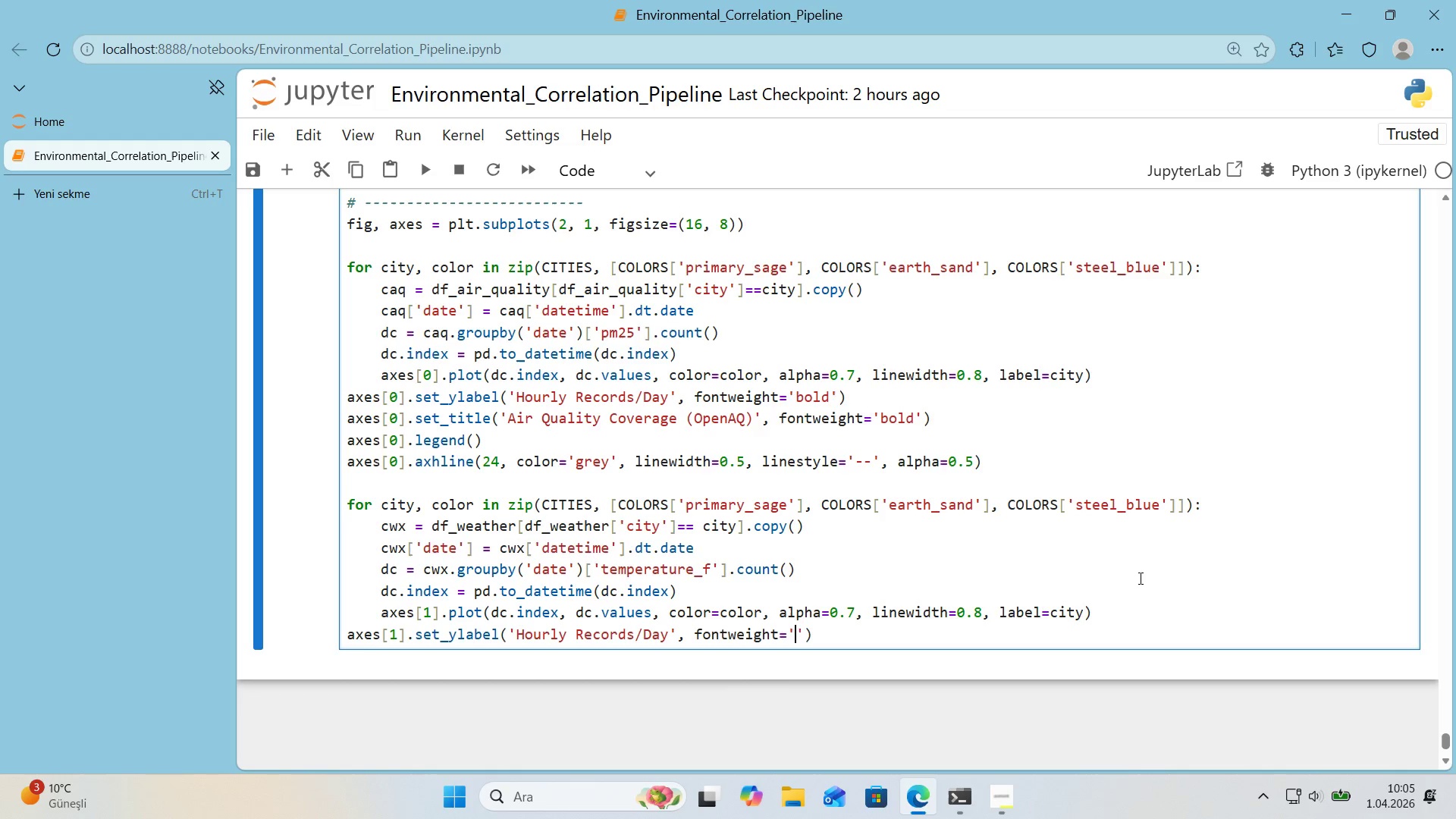 
key(ArrowLeft)
 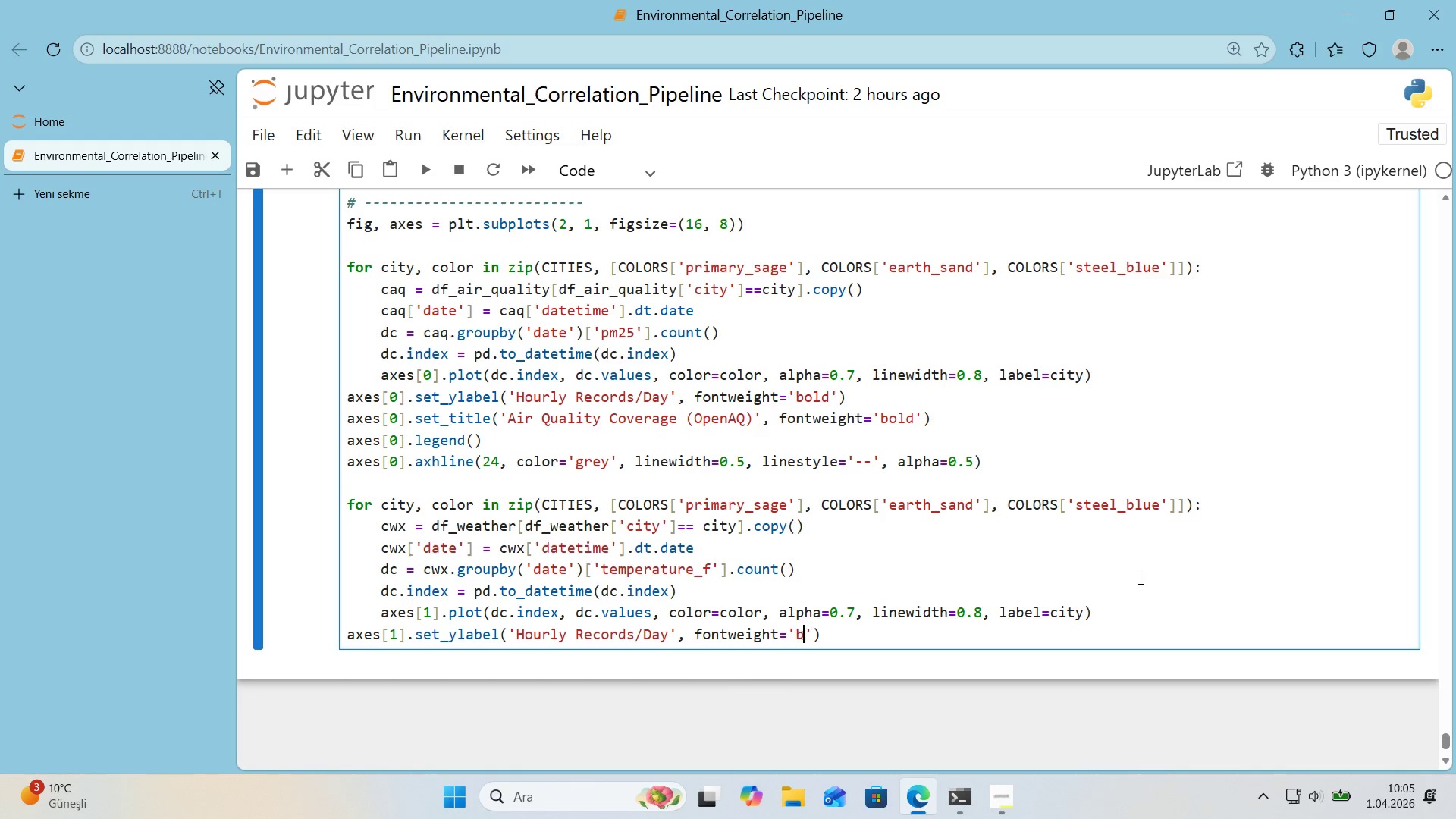 
type(bold)
 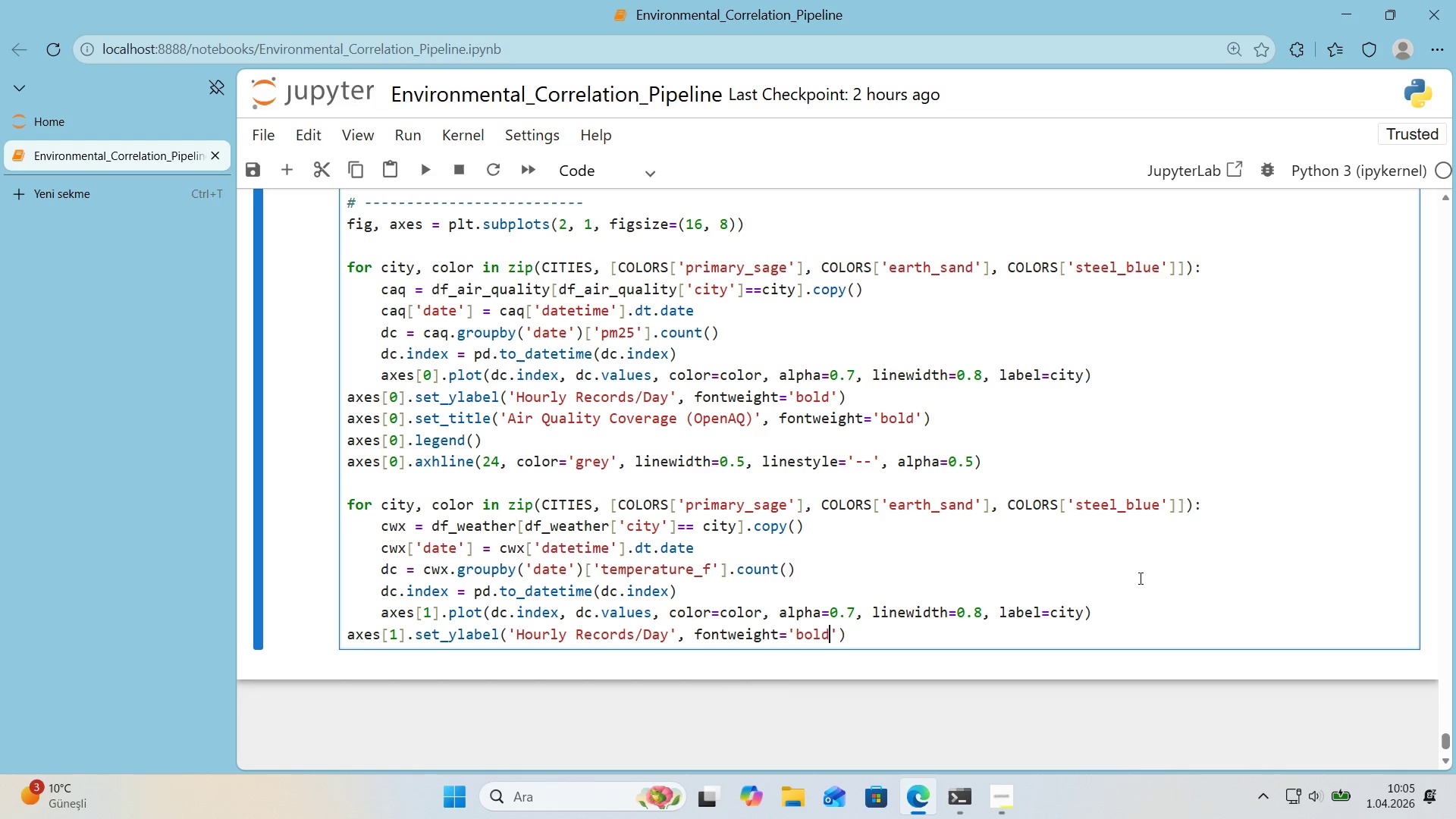 
key(ArrowRight)
 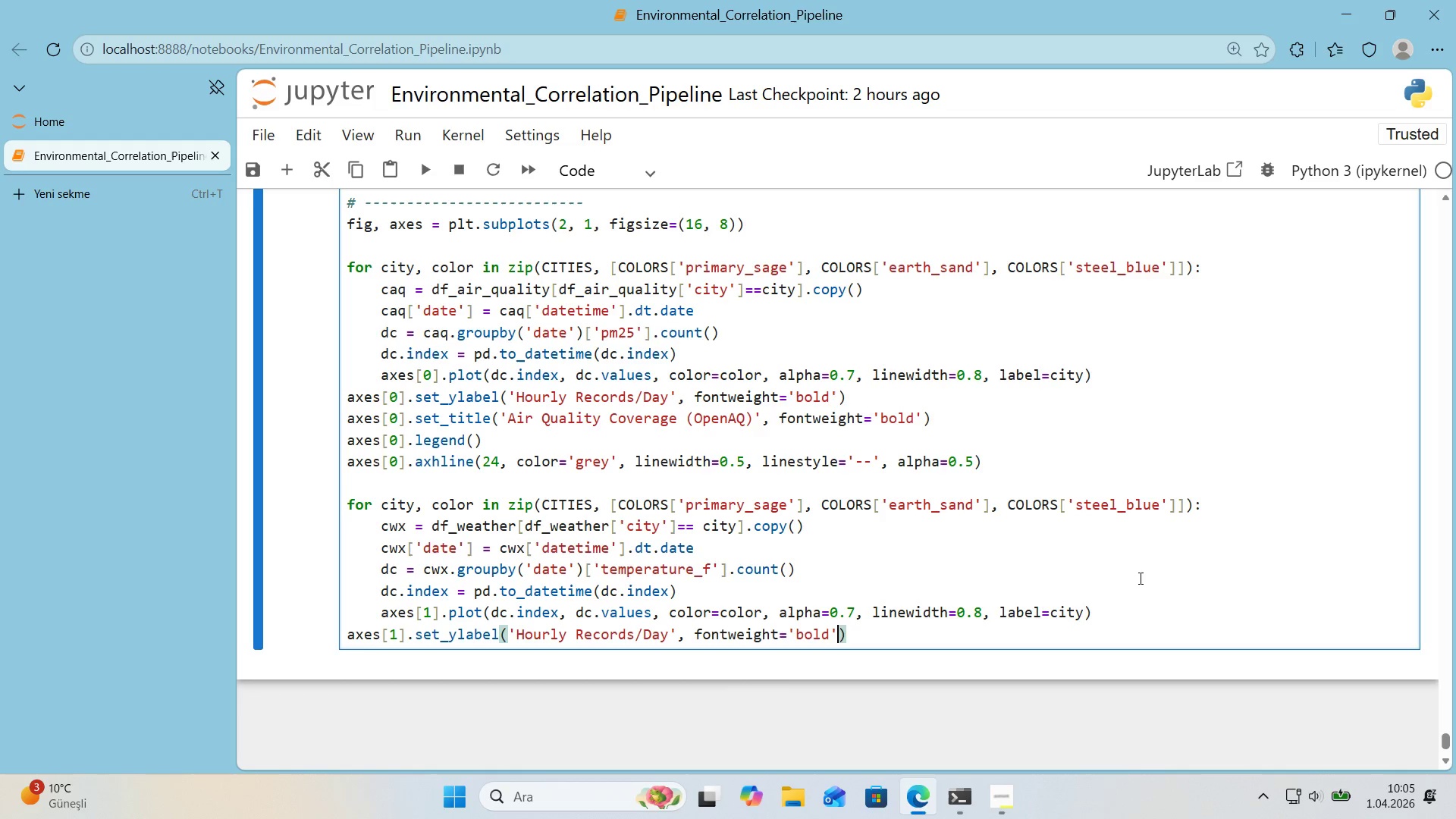 
key(ArrowRight)
 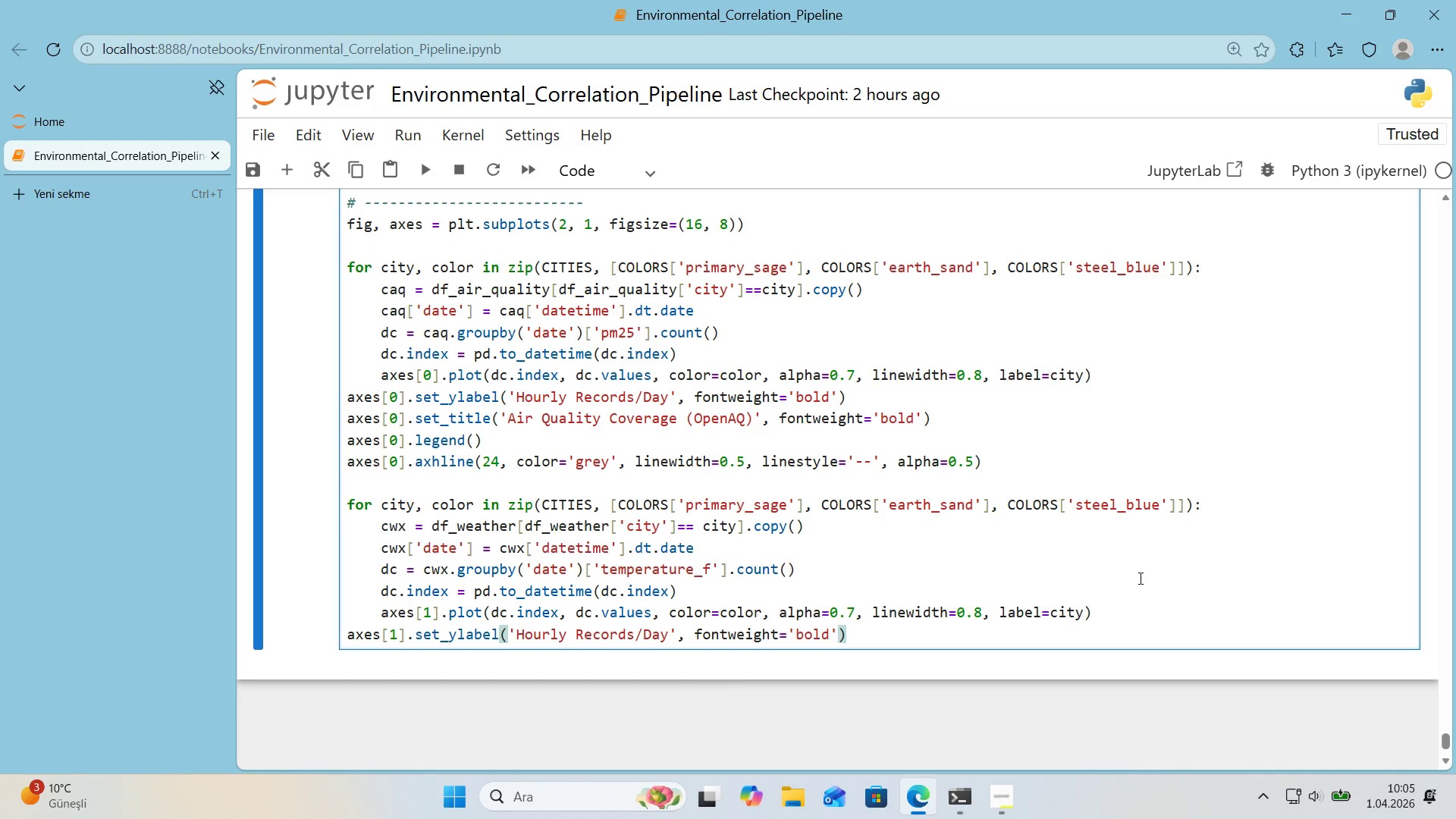 
key(Enter)
 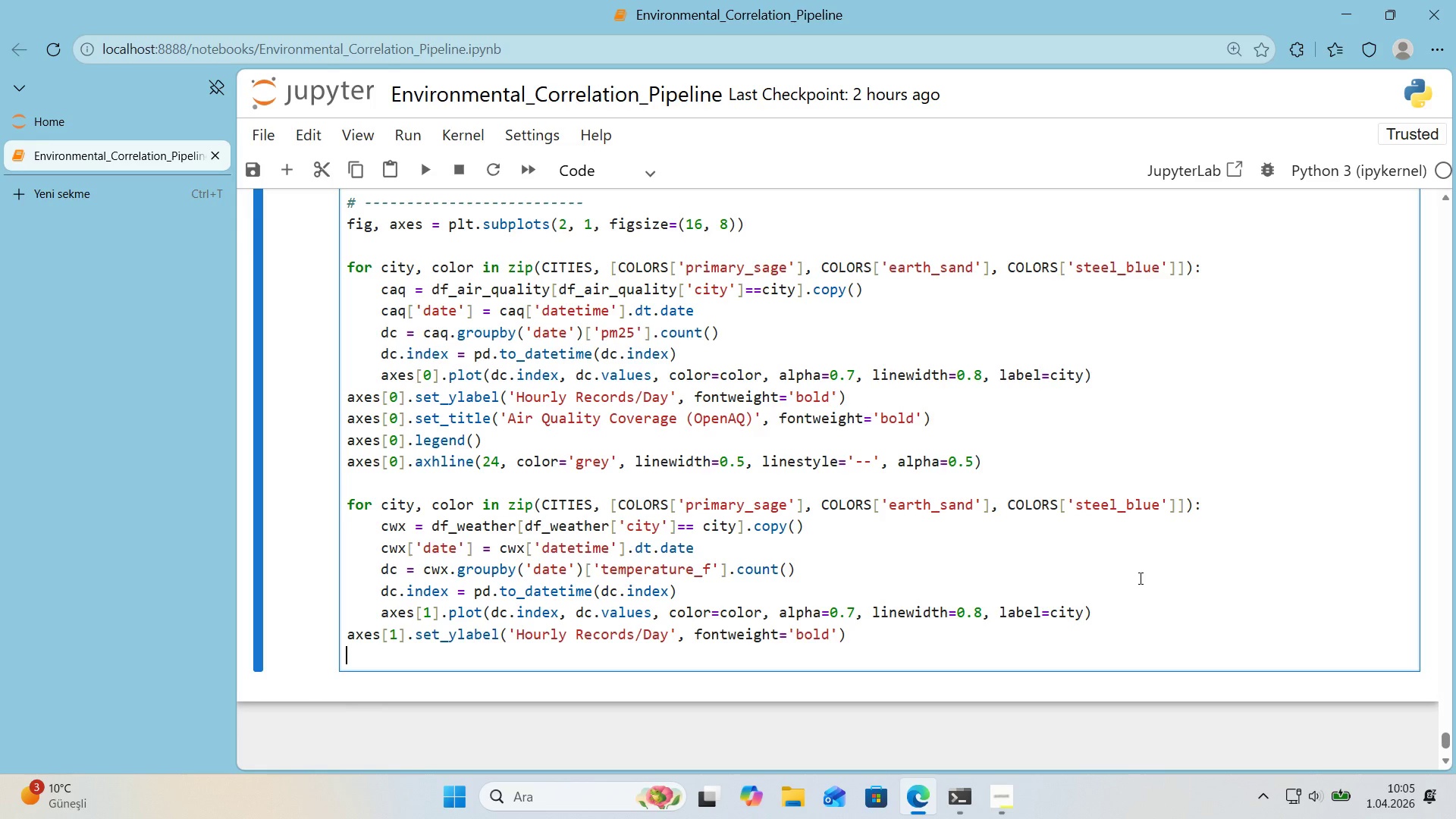 
type(axes)
 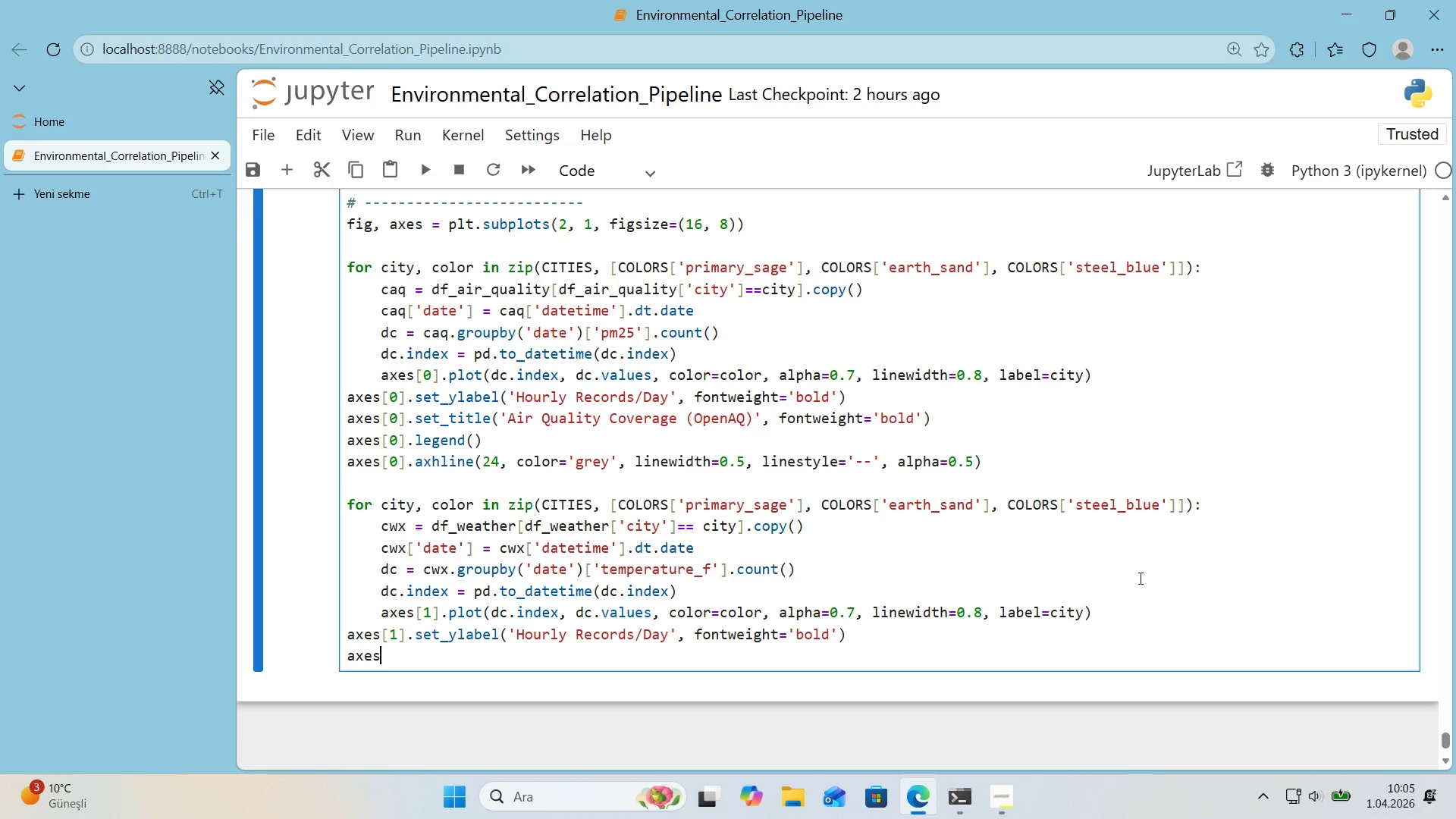 
key(Alt+Control+8)
 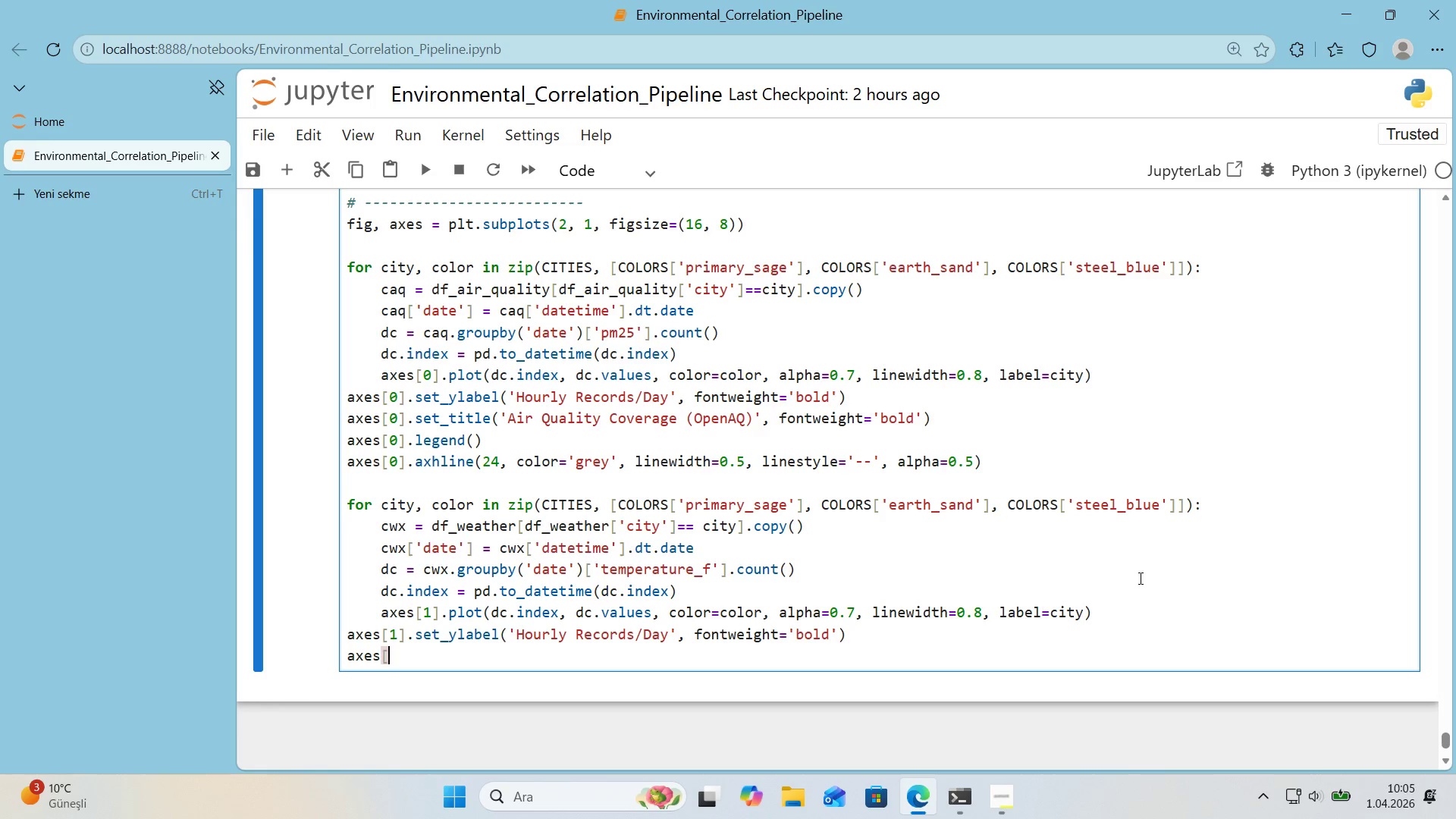 
key(Alt+Control+9)
 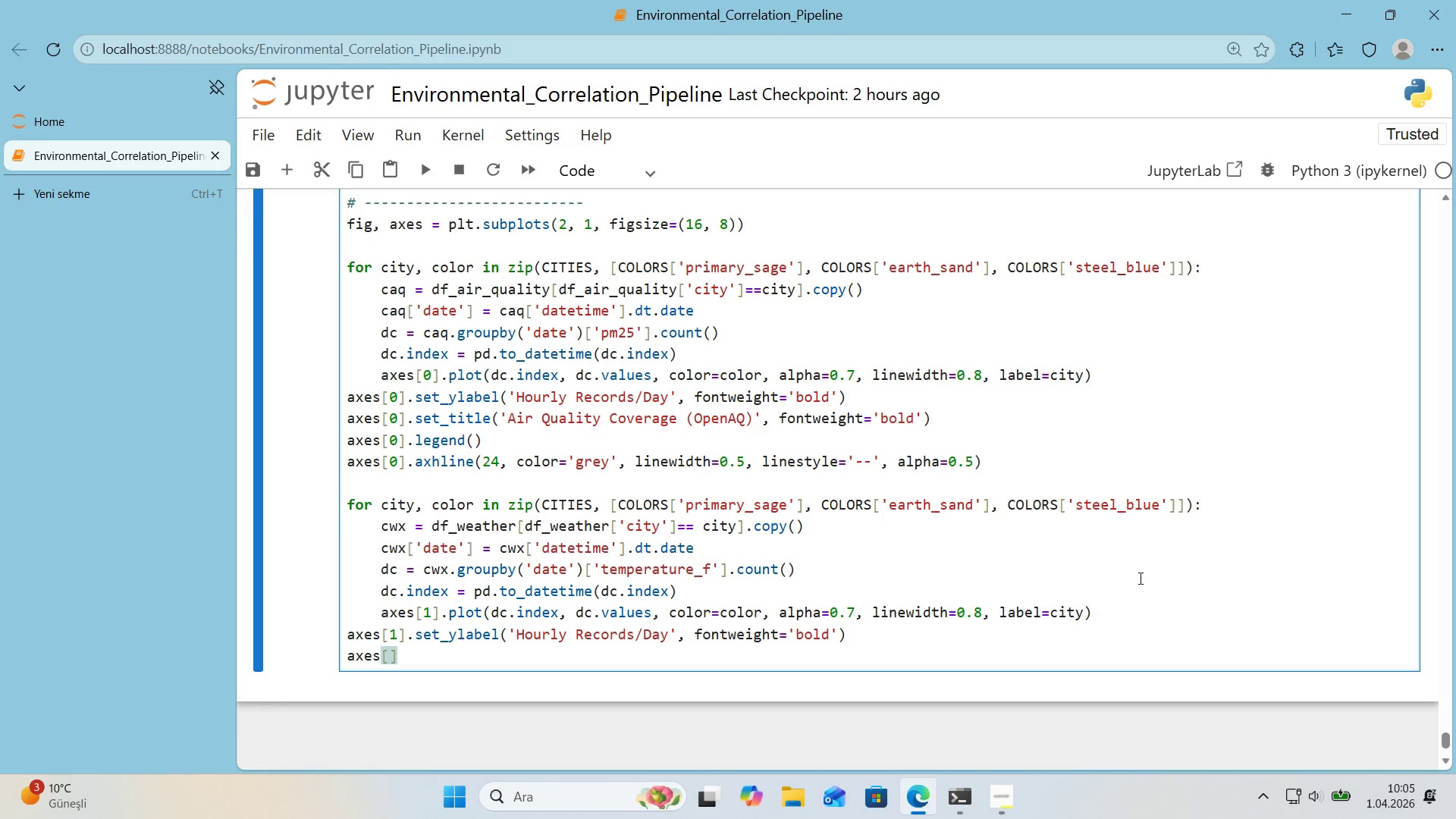 
key(ArrowLeft)
 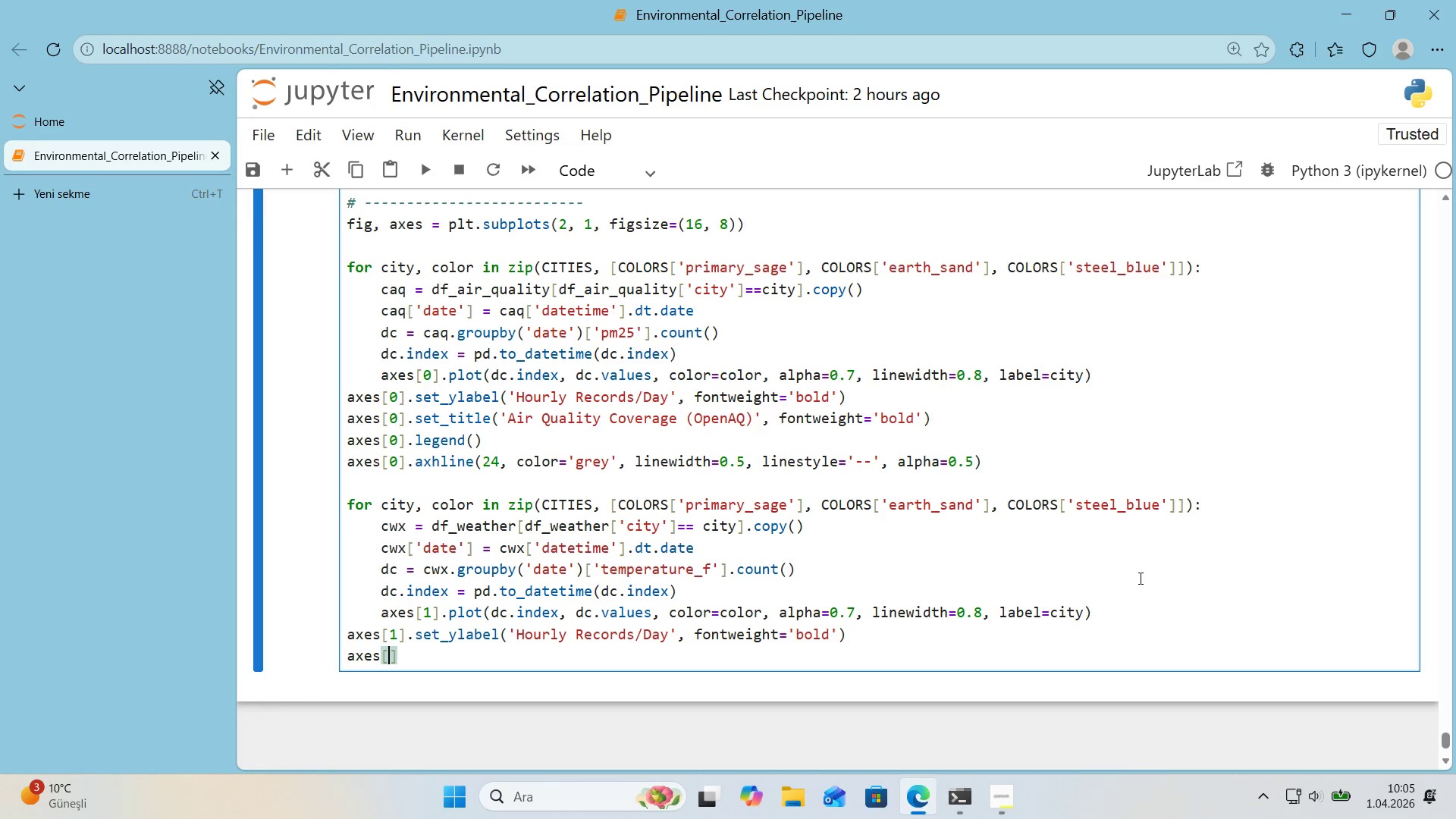 
key(1)
 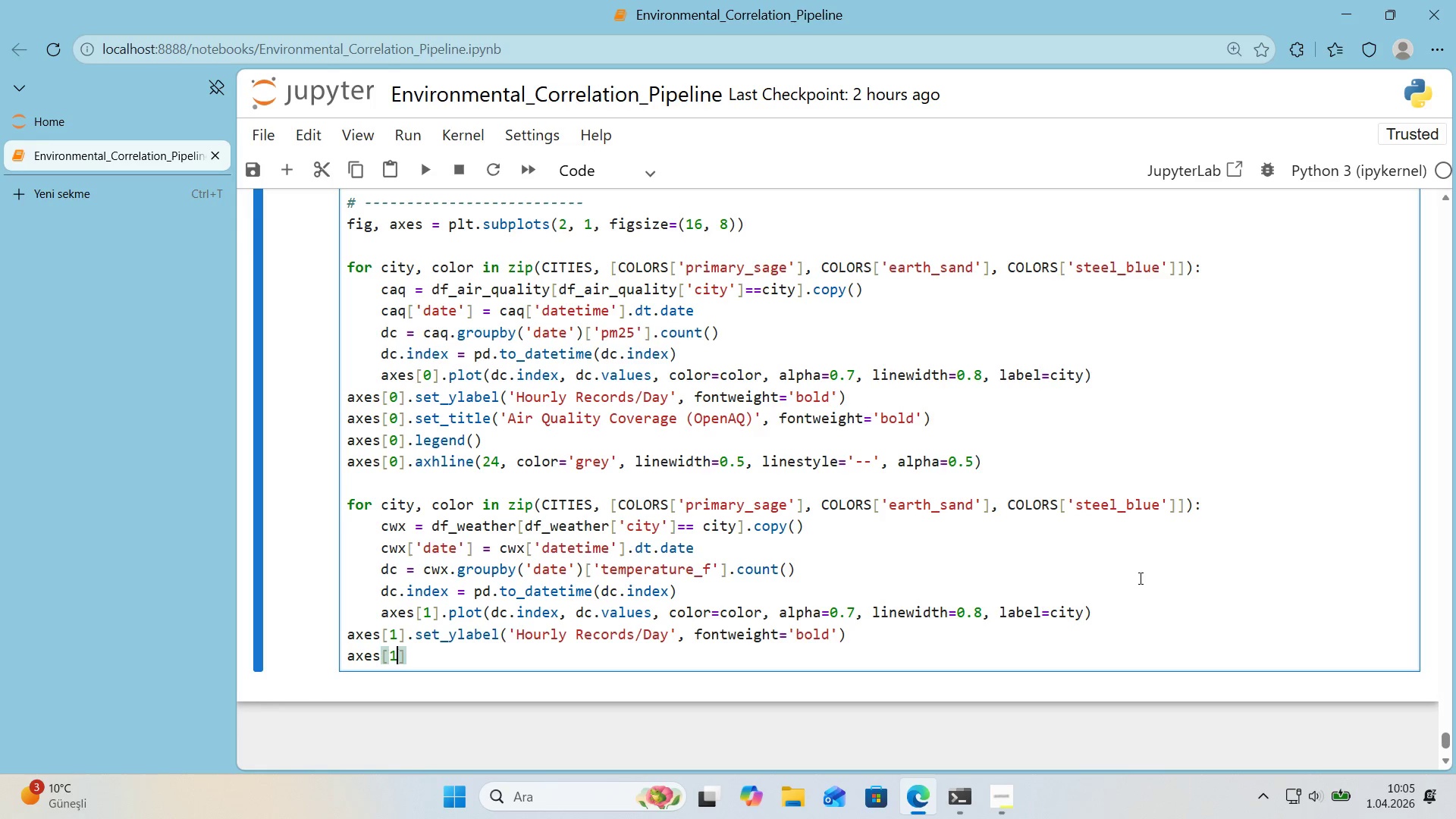 
key(ArrowRight)
 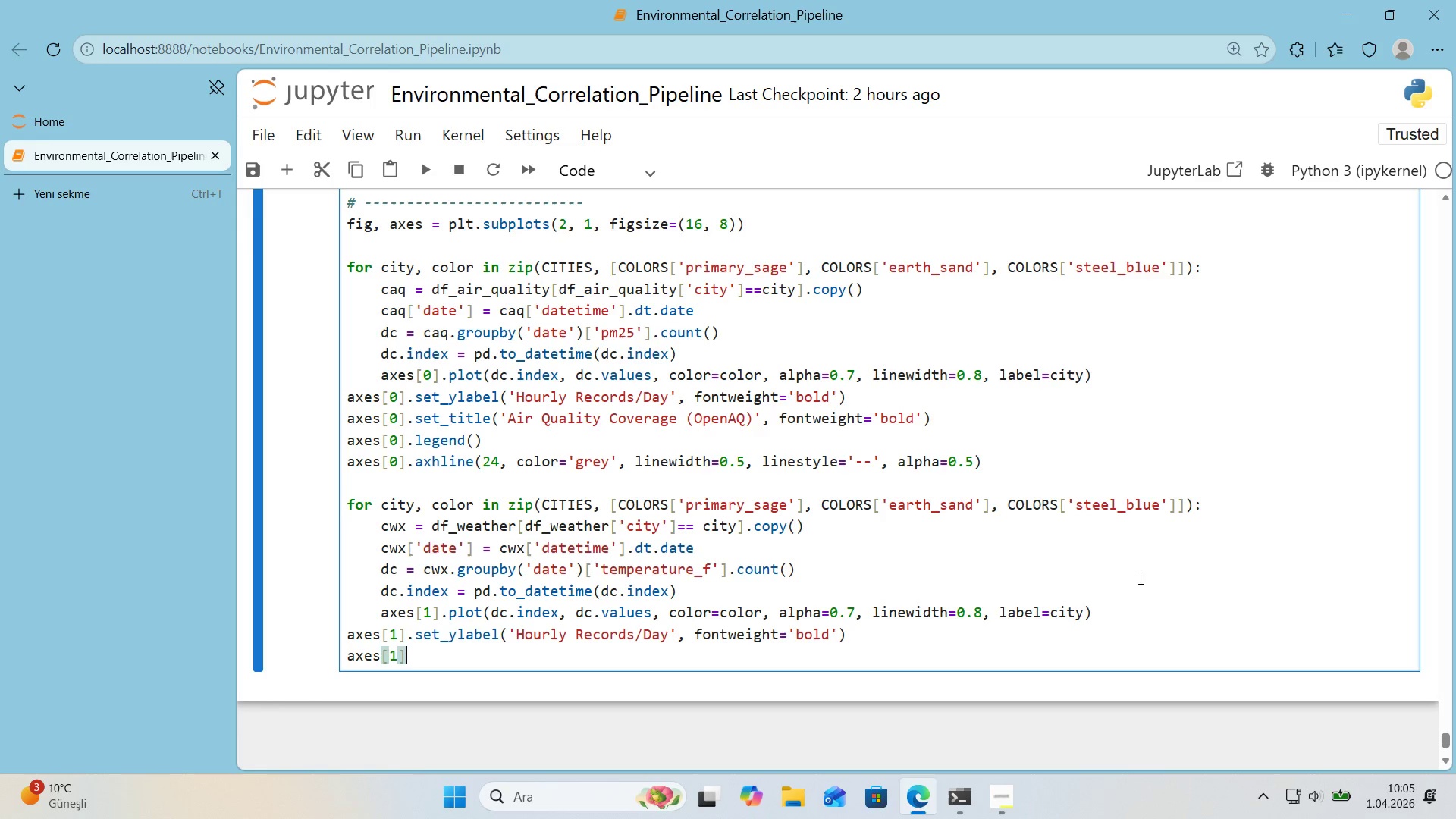 
type(.set_xlabel*()
 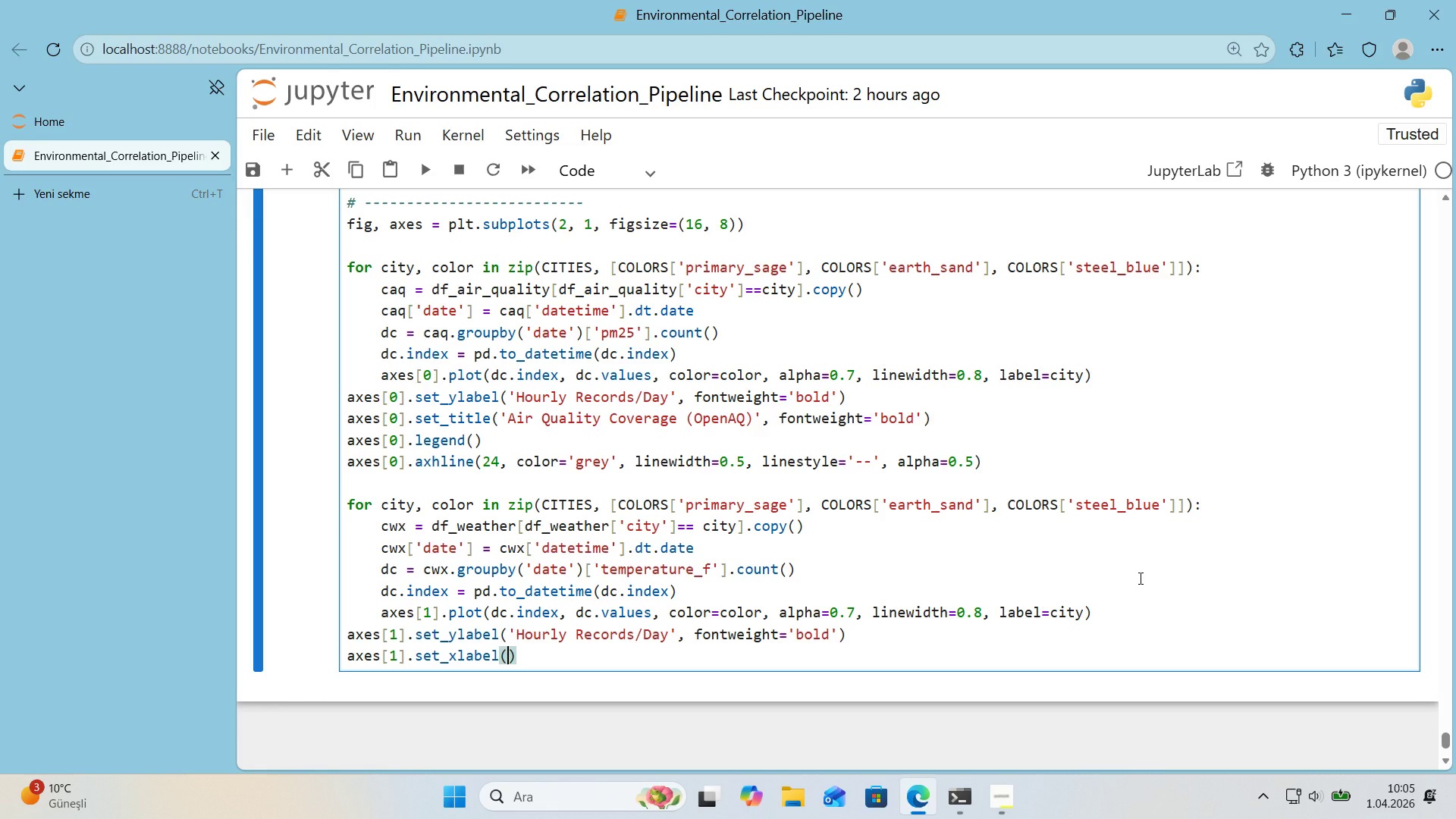 
 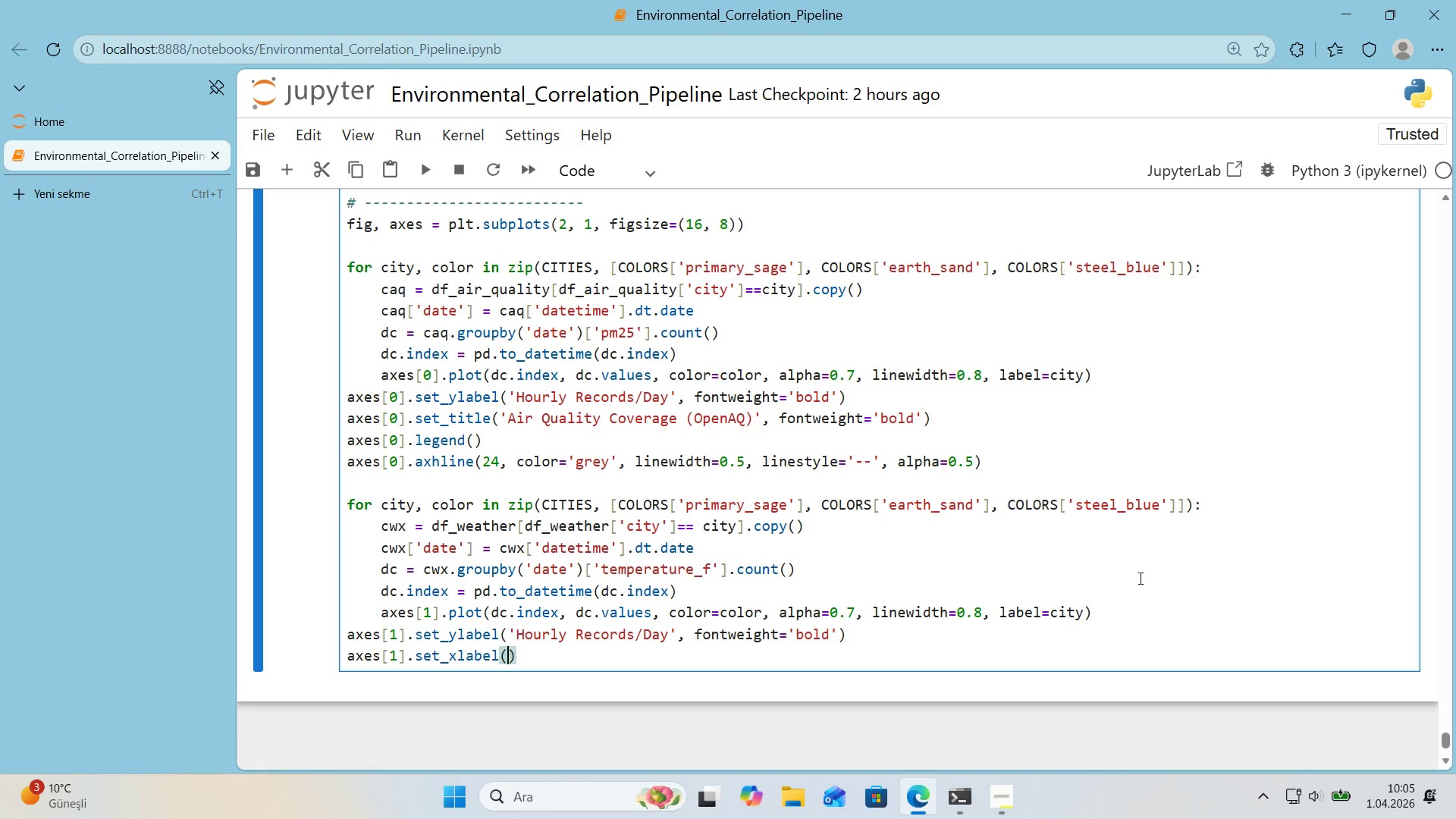 
key(ArrowLeft)
 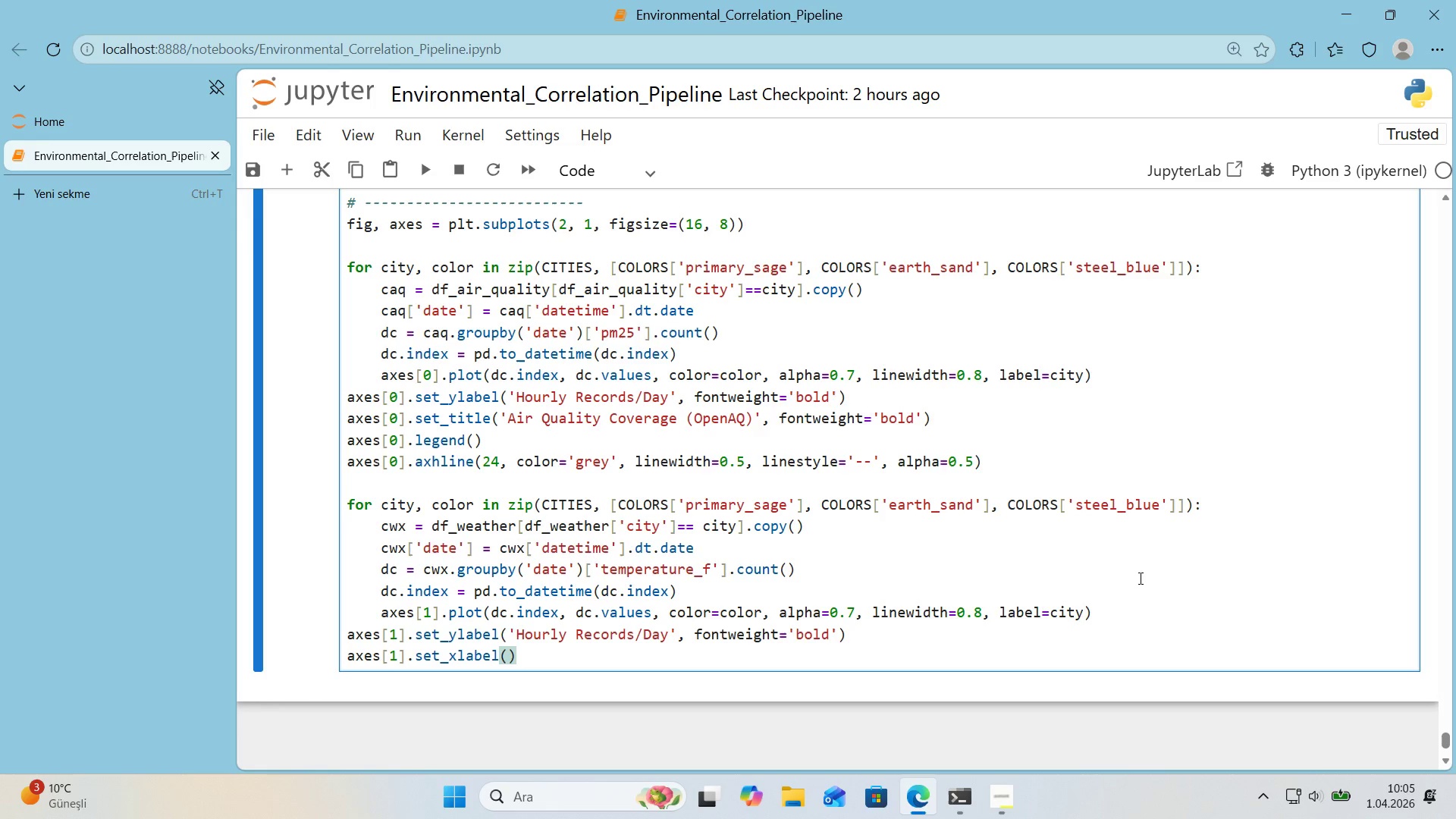 
type(@@)
 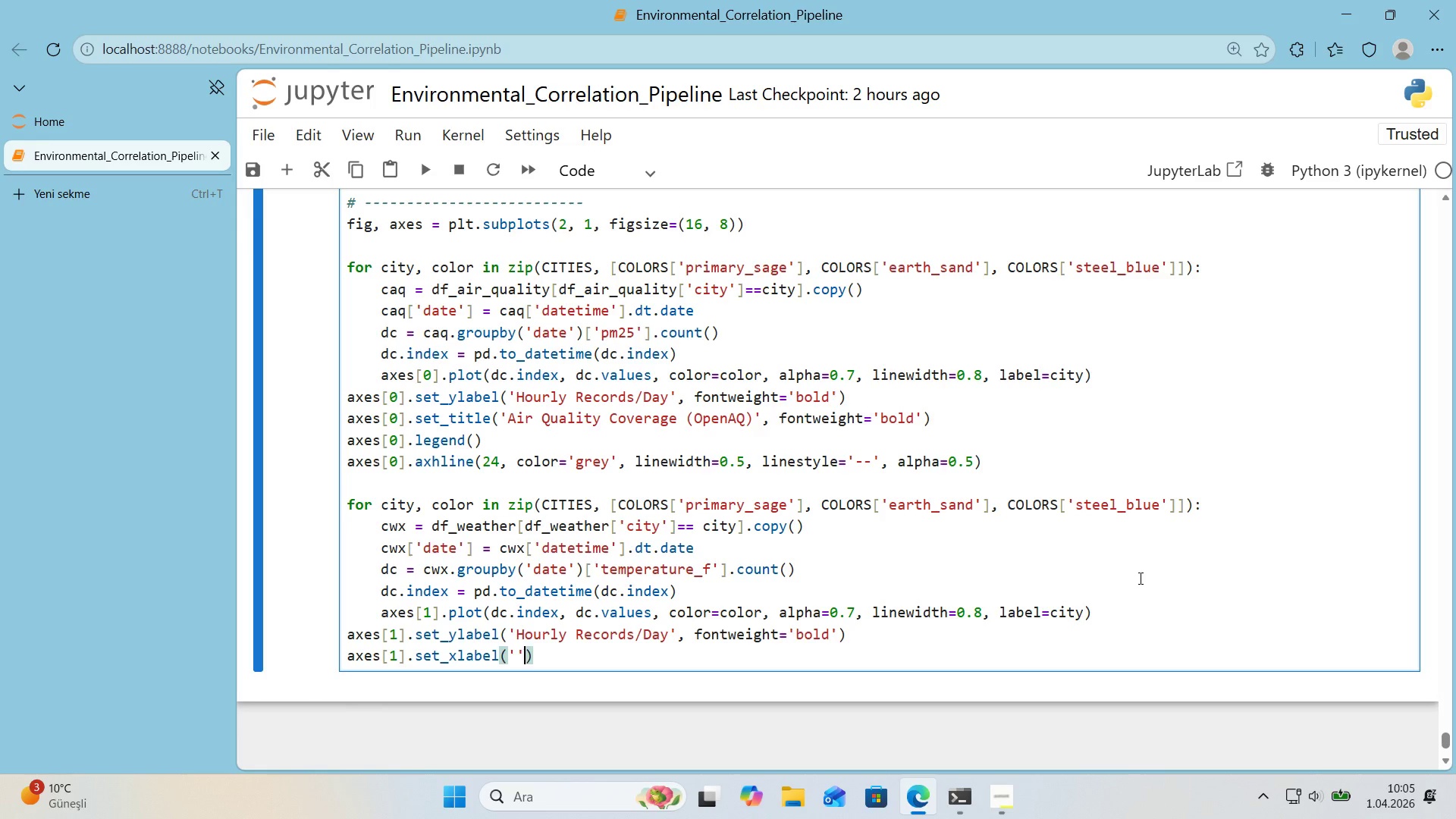 
key(ArrowLeft)
 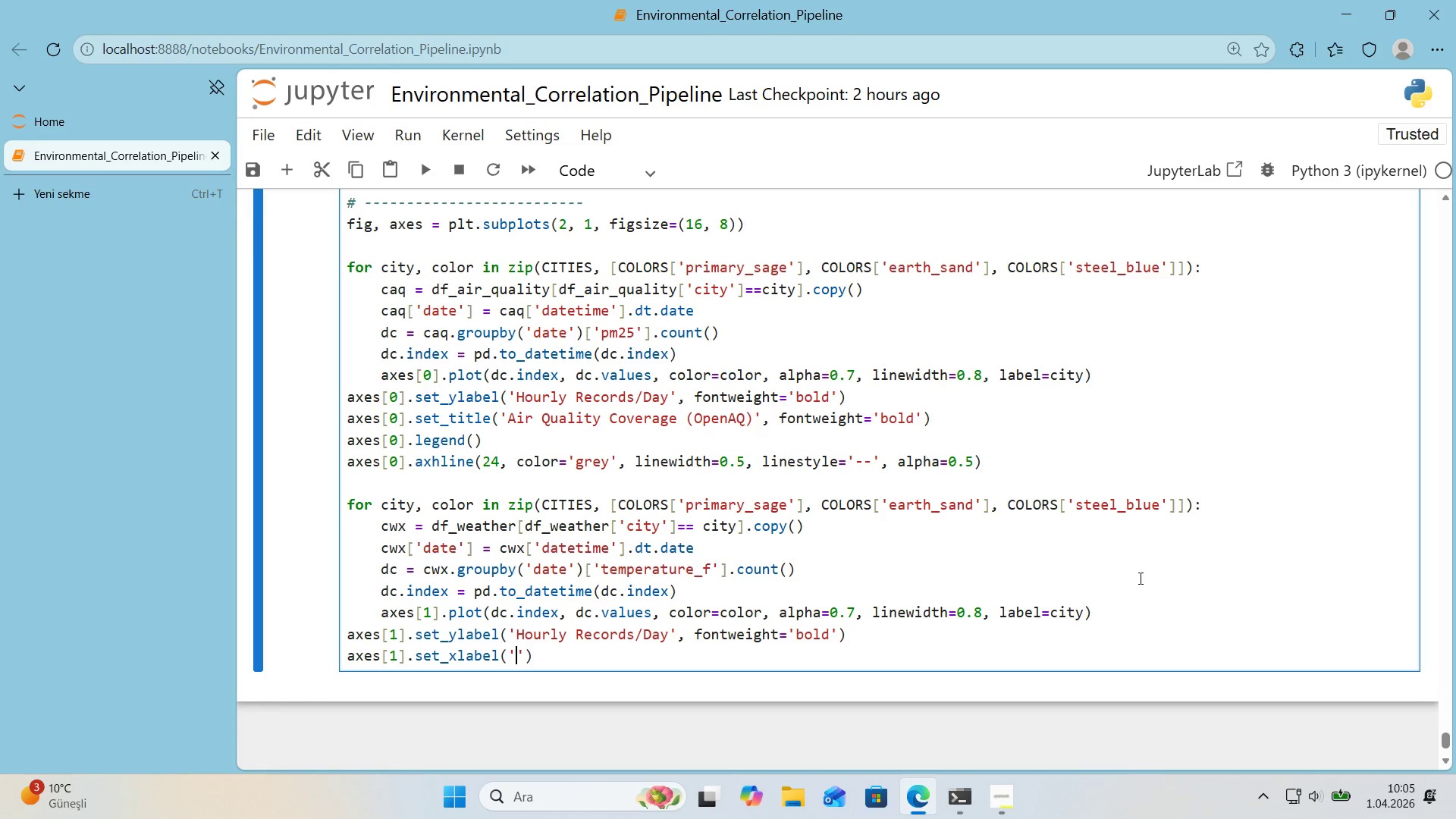 
type(Date)
 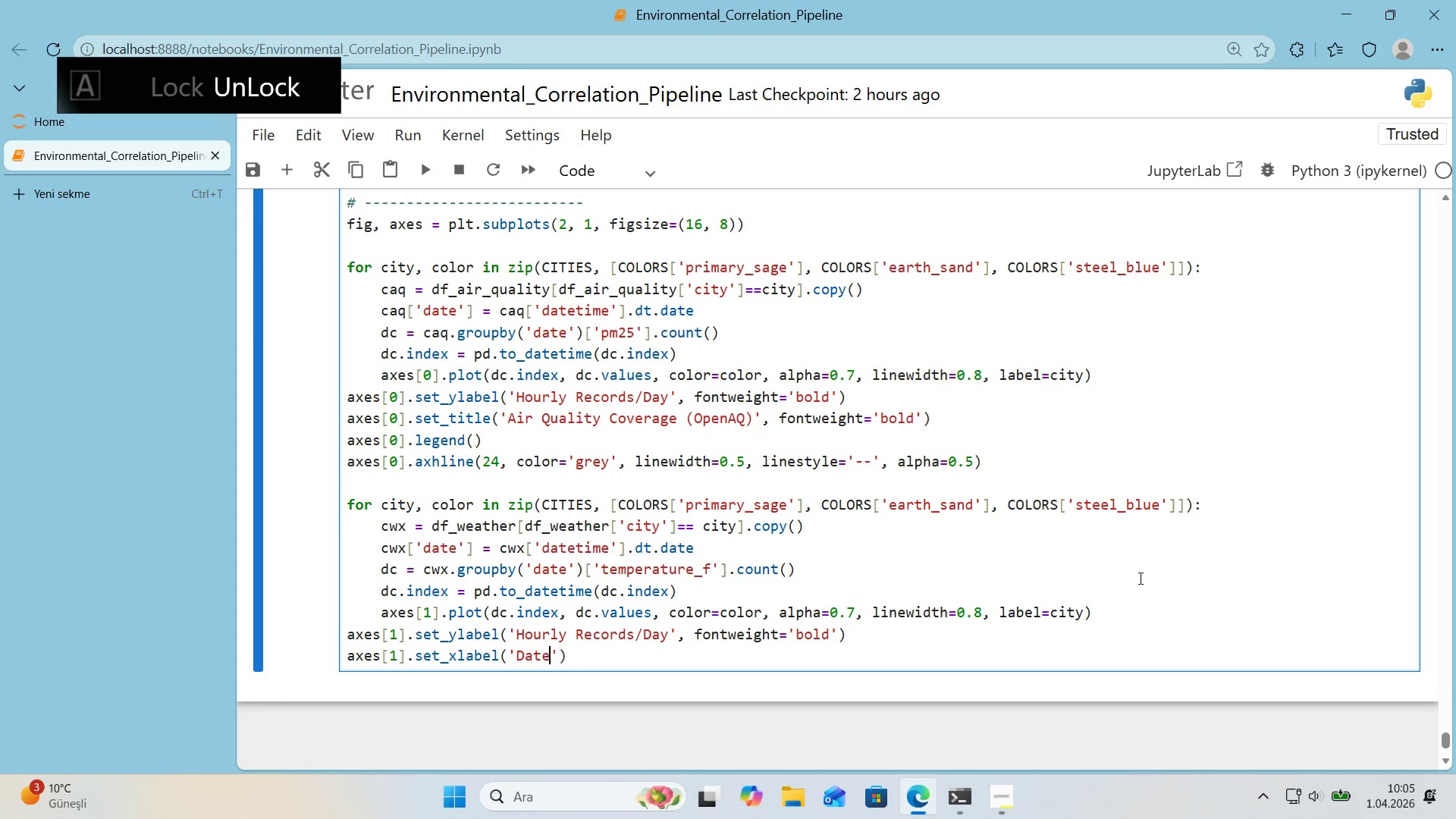 
key(ArrowRight)
 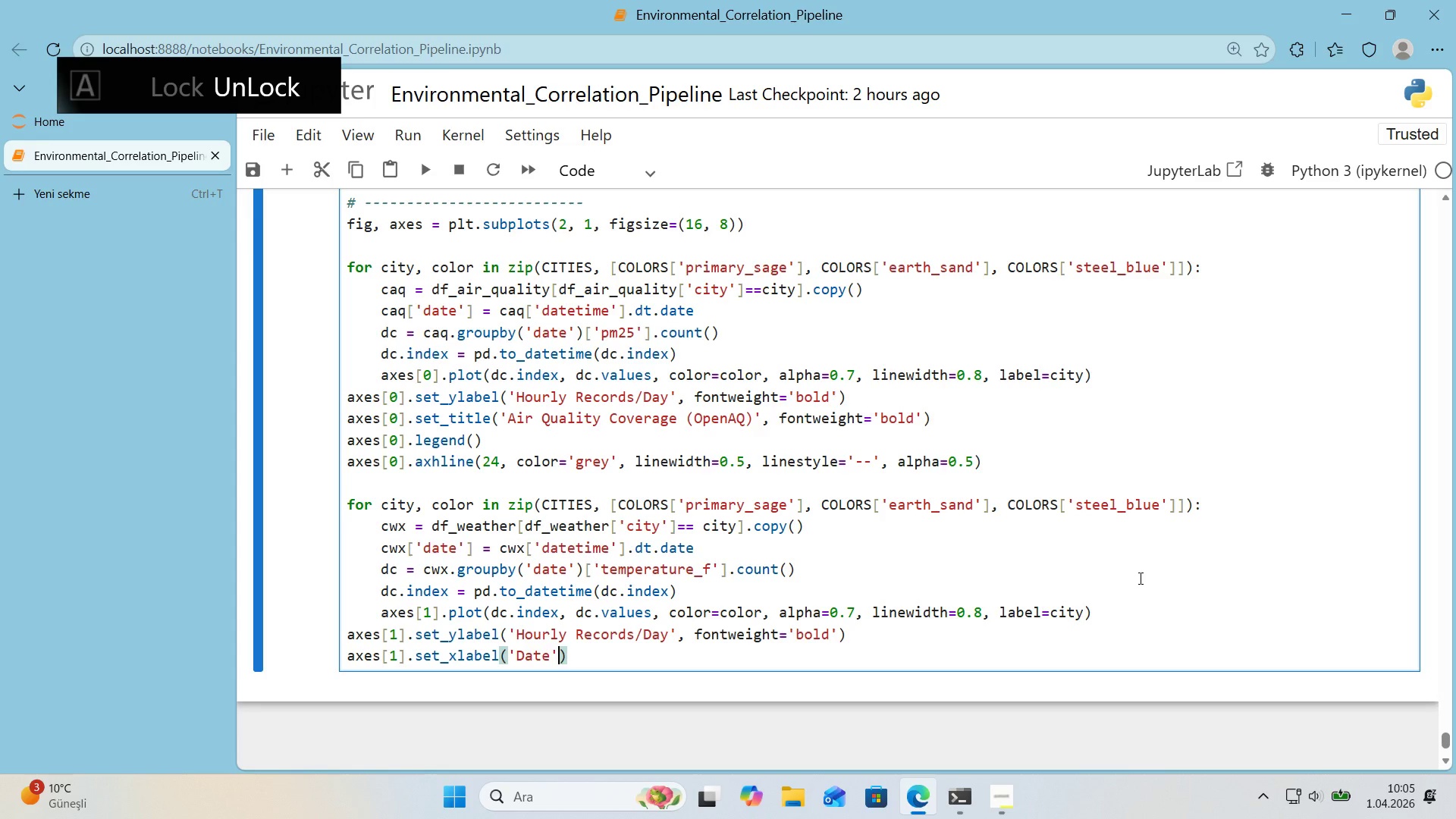 
type(, fontwe'ght)@@)
 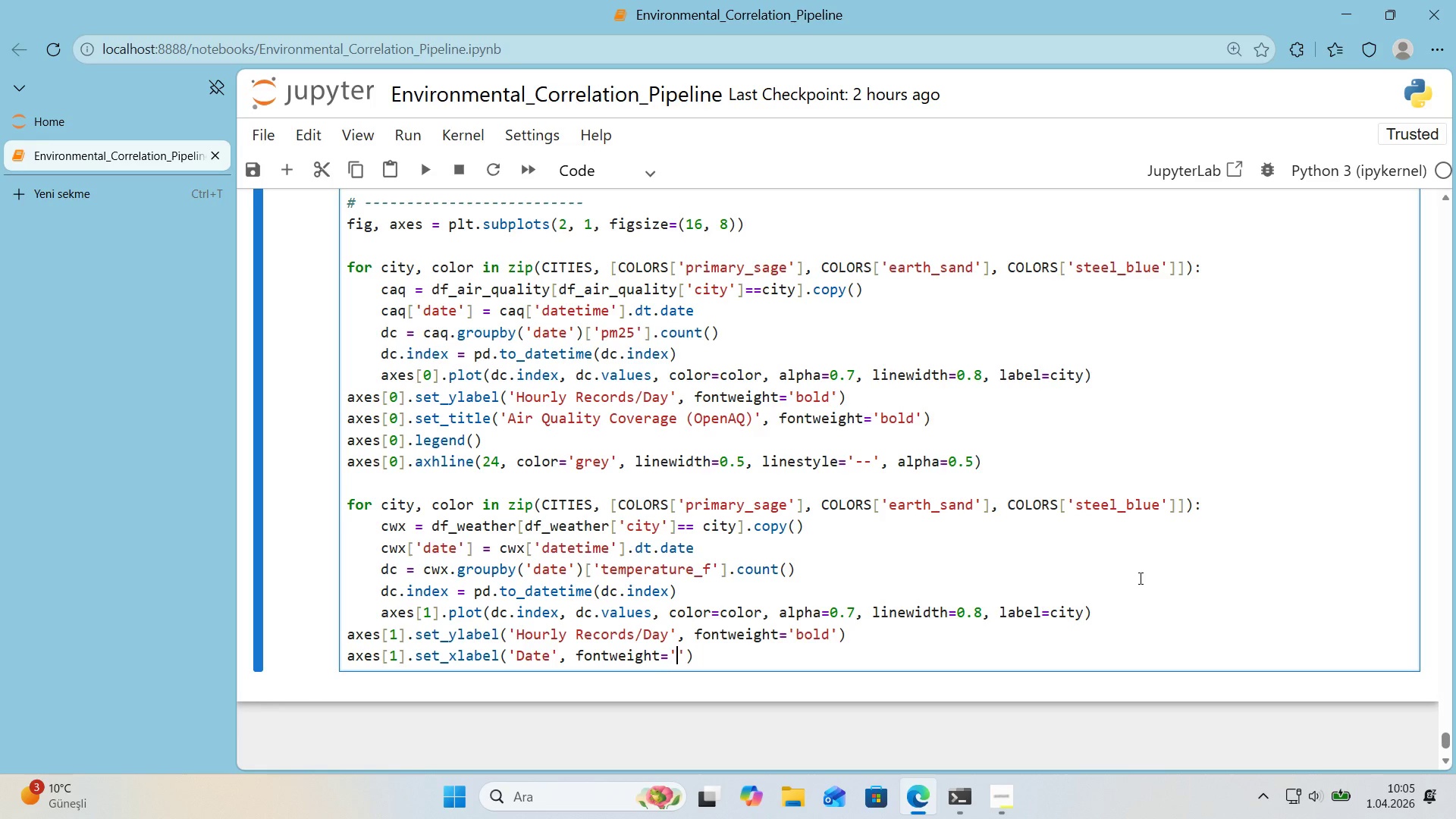 
 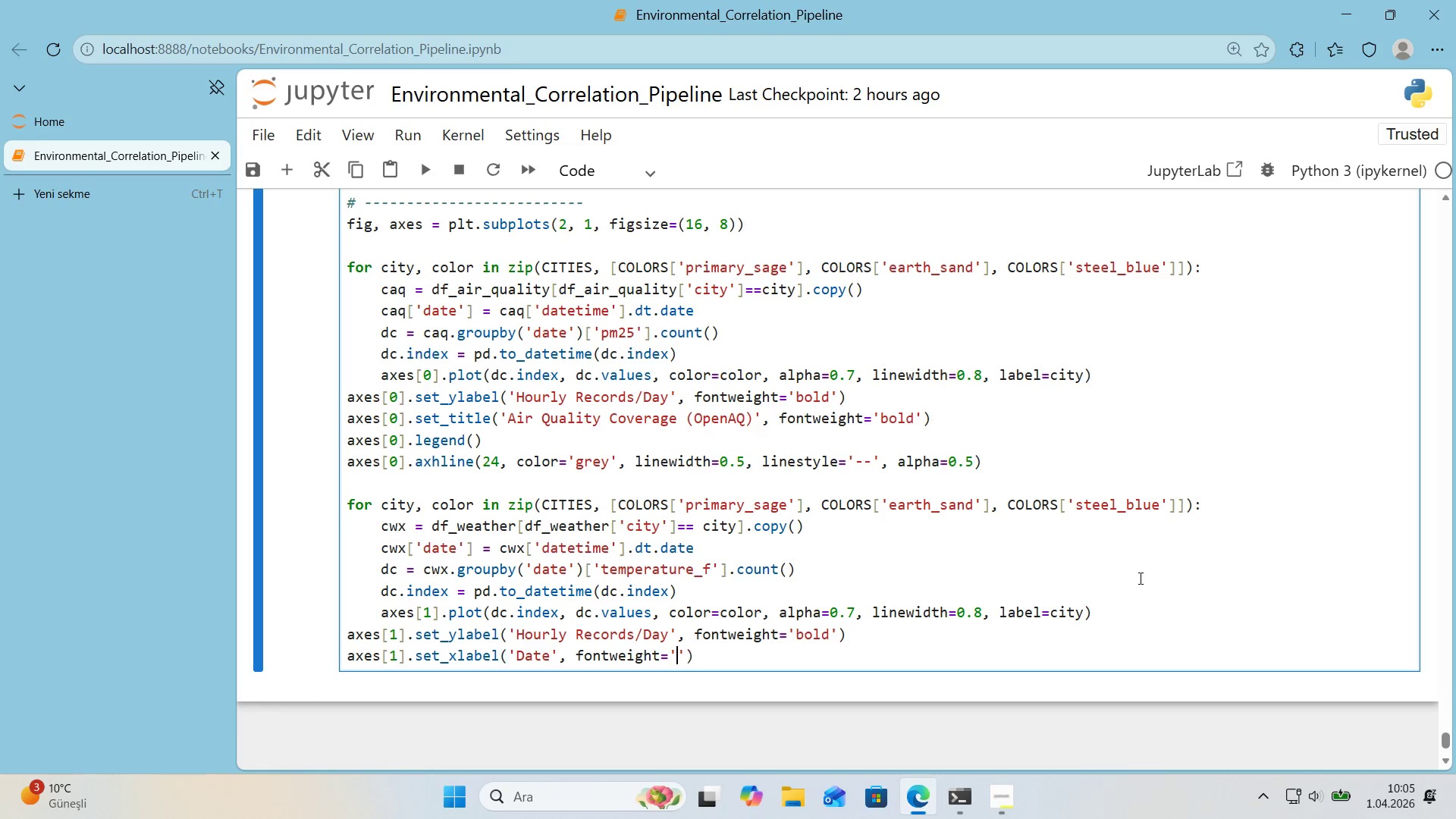 
key(ArrowLeft)
 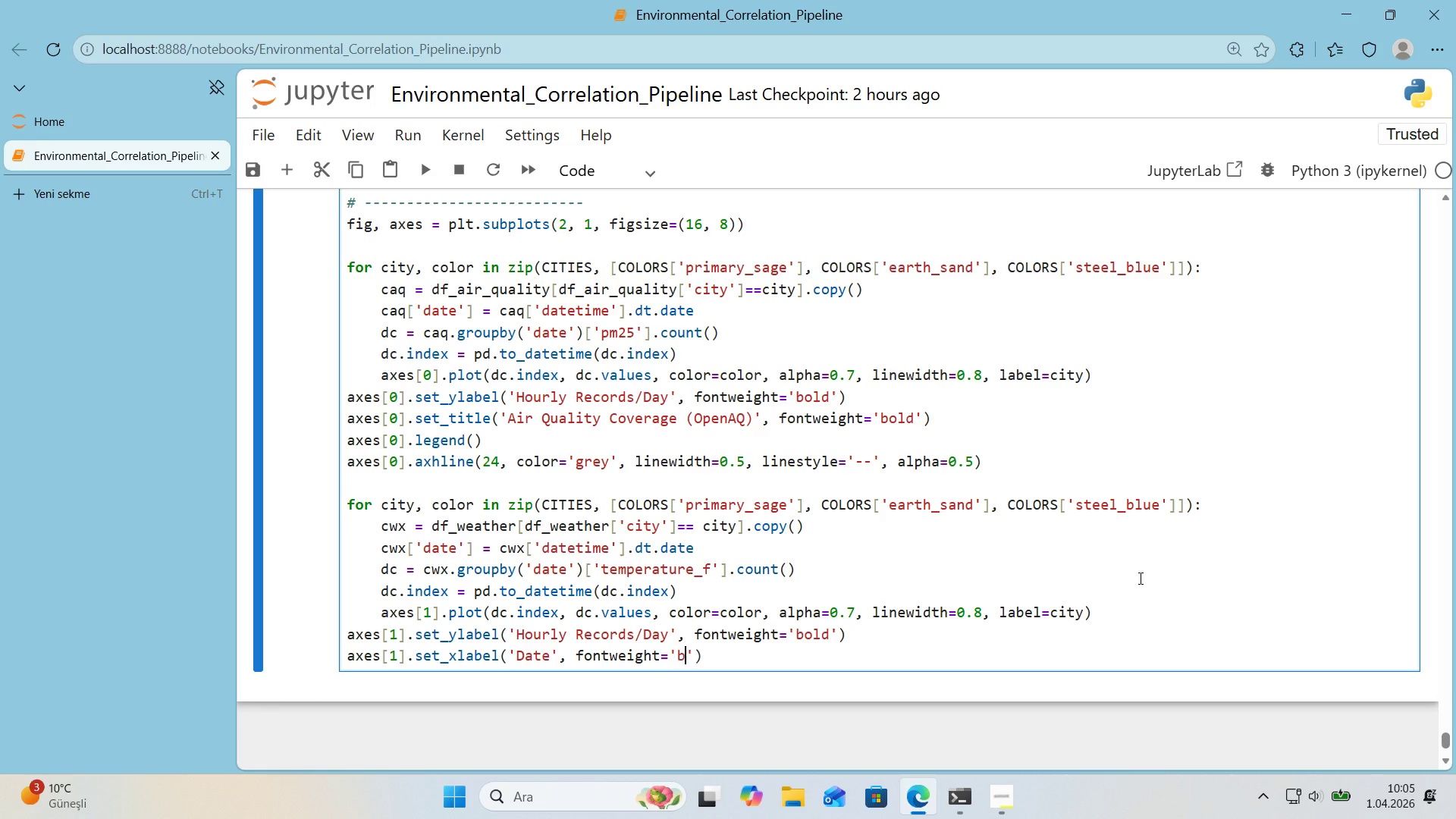 
type(bold)
 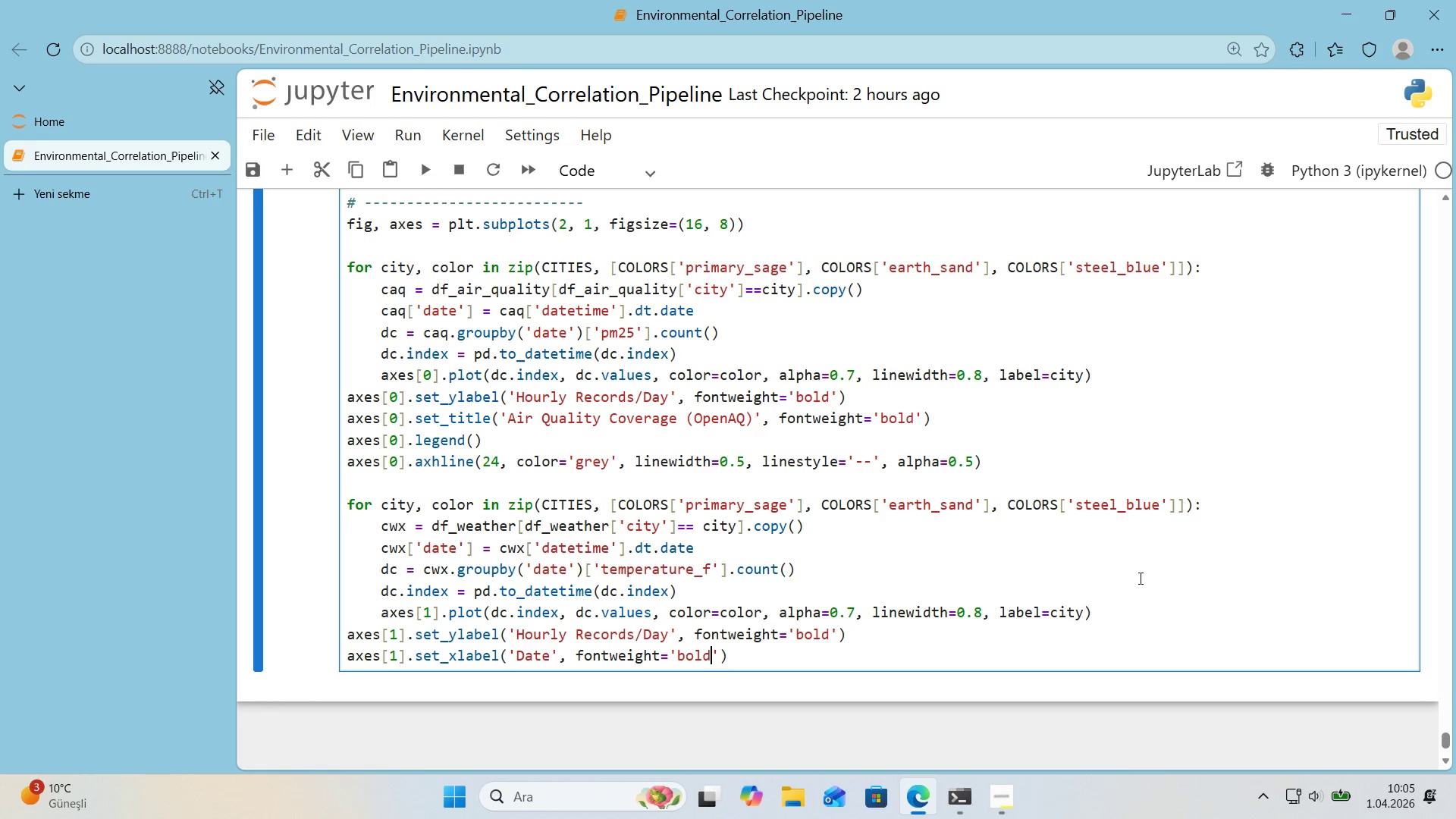 
key(ArrowRight)
 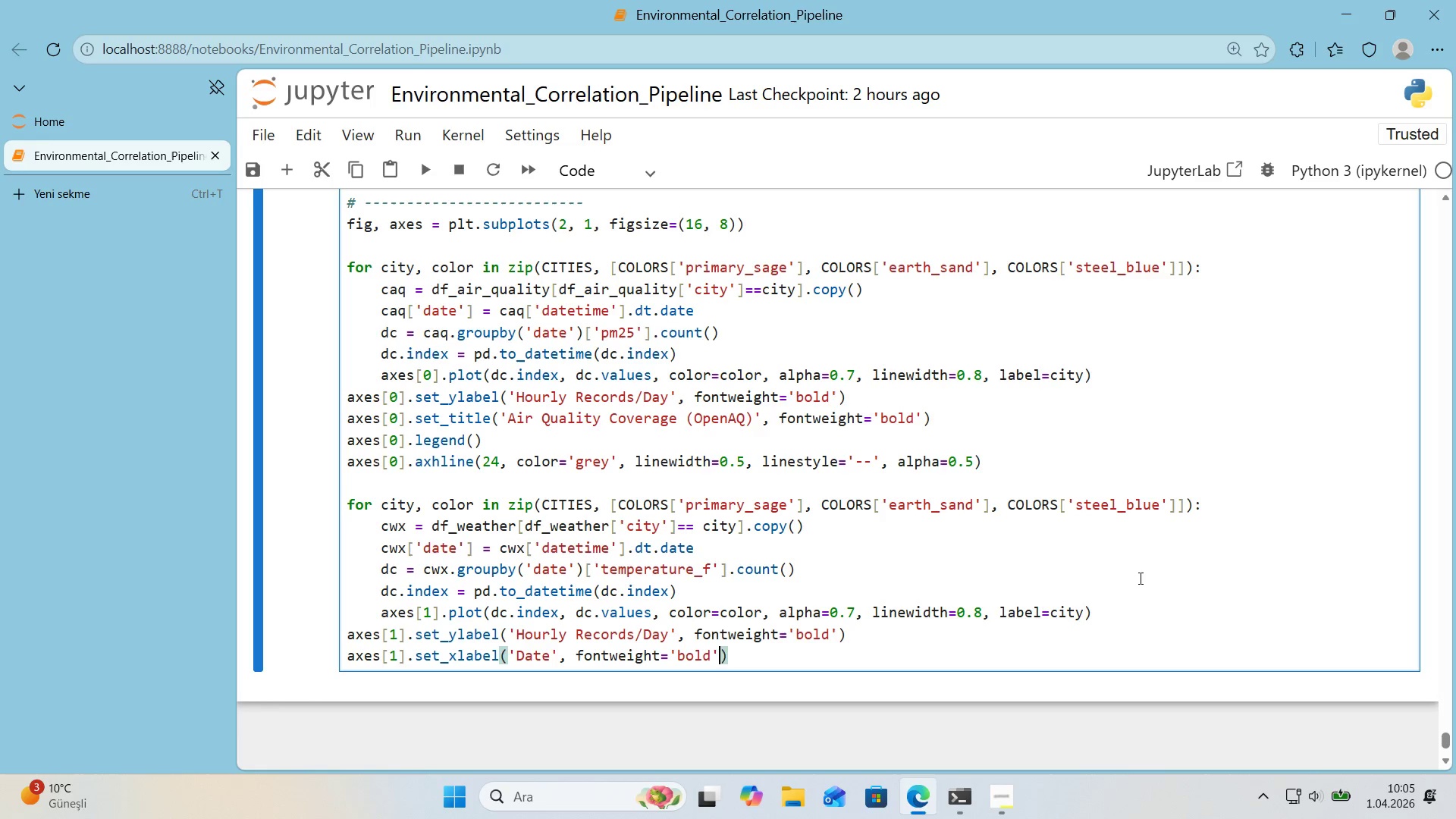 
key(ArrowRight)
 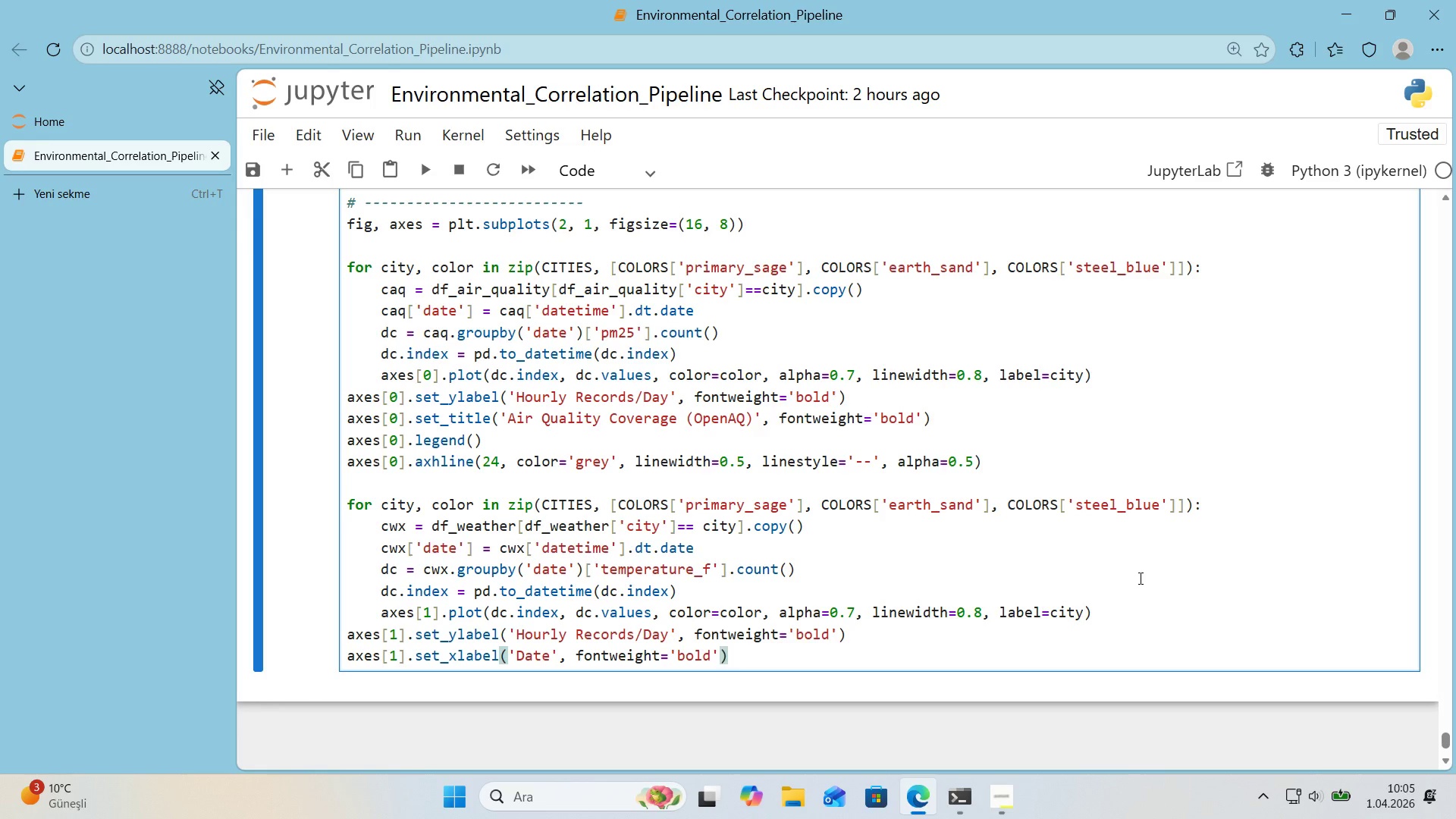 
key(Enter)
 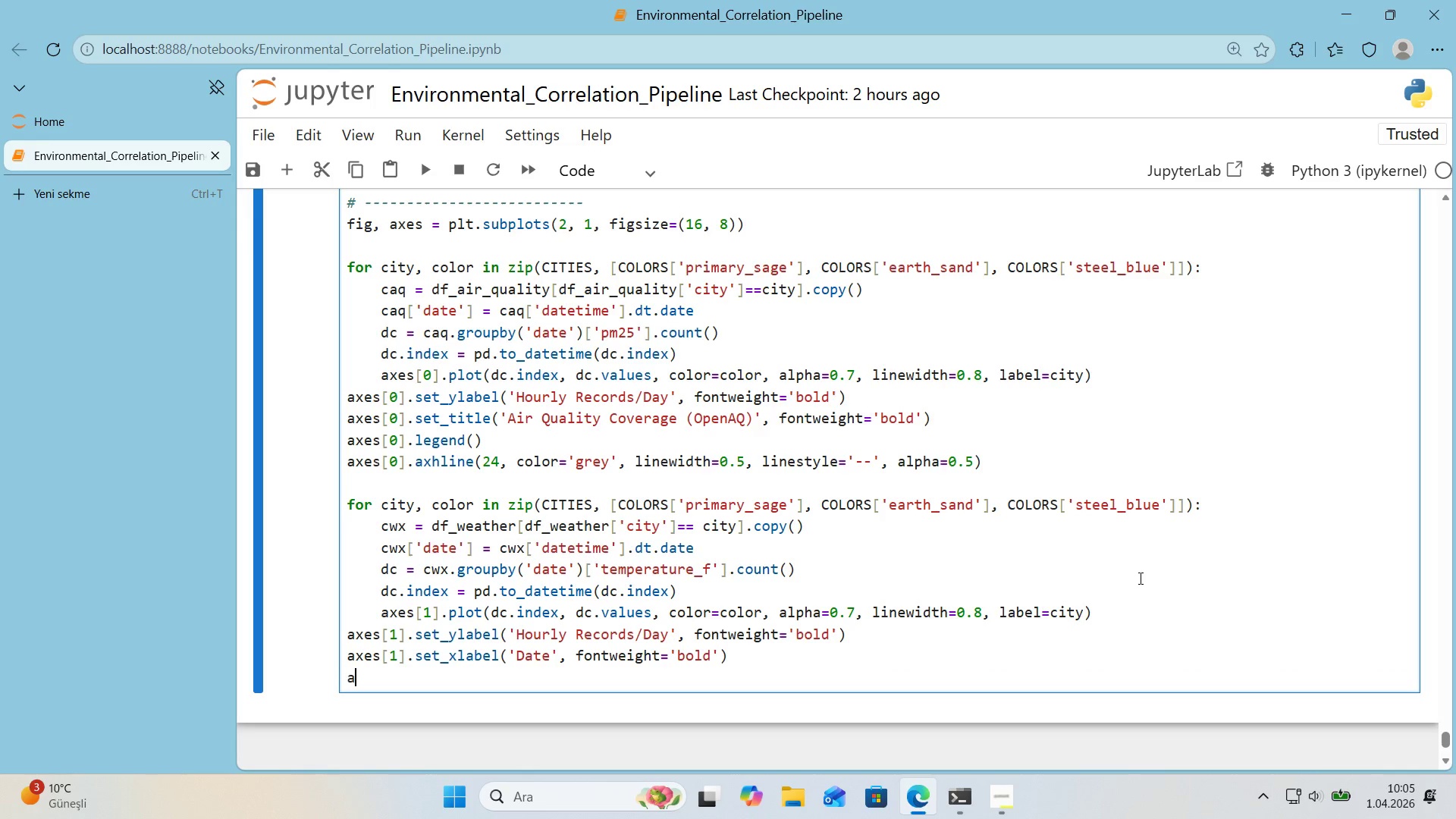 
type(axes)
 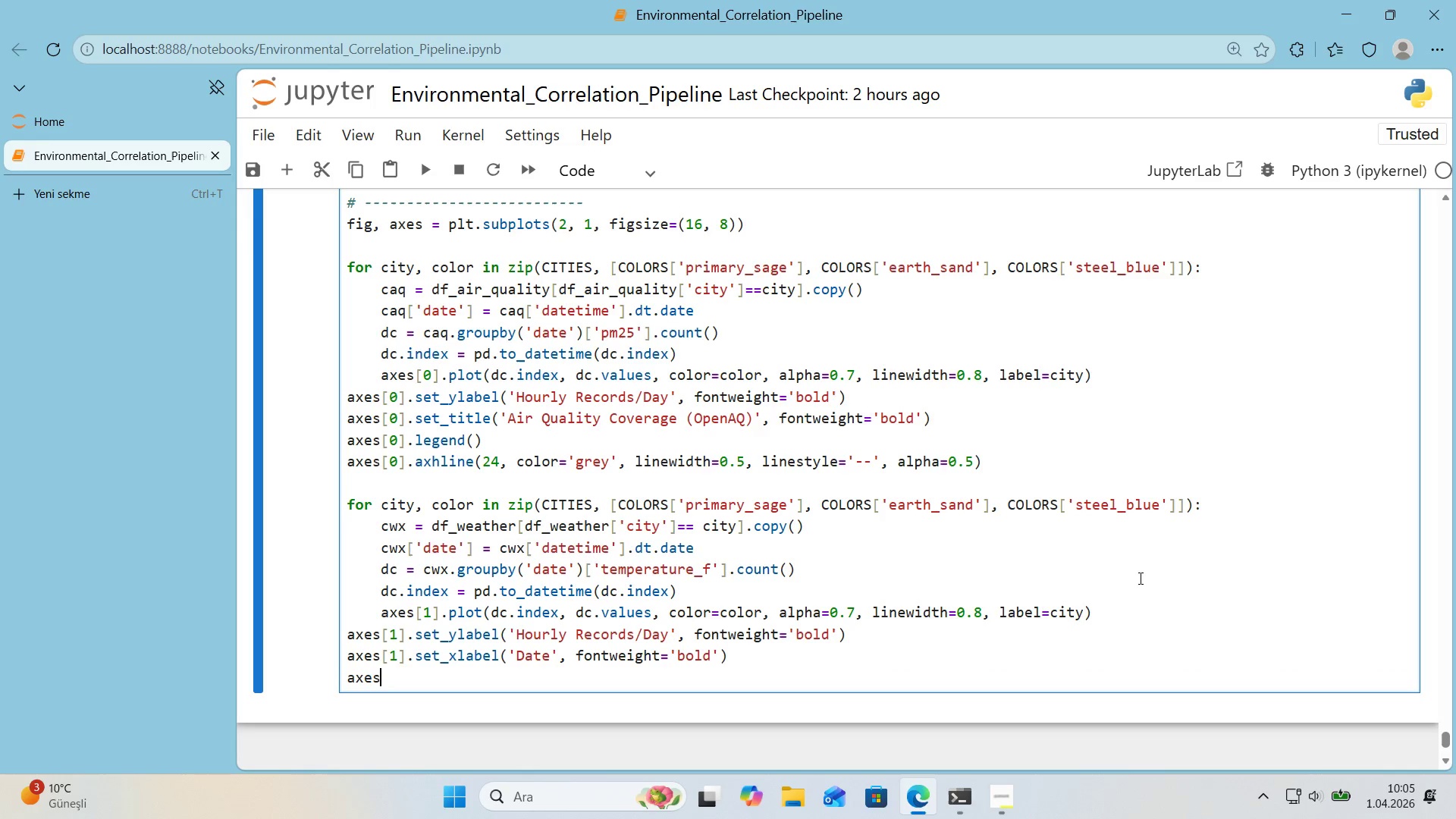 
key(Alt+Control+9)
 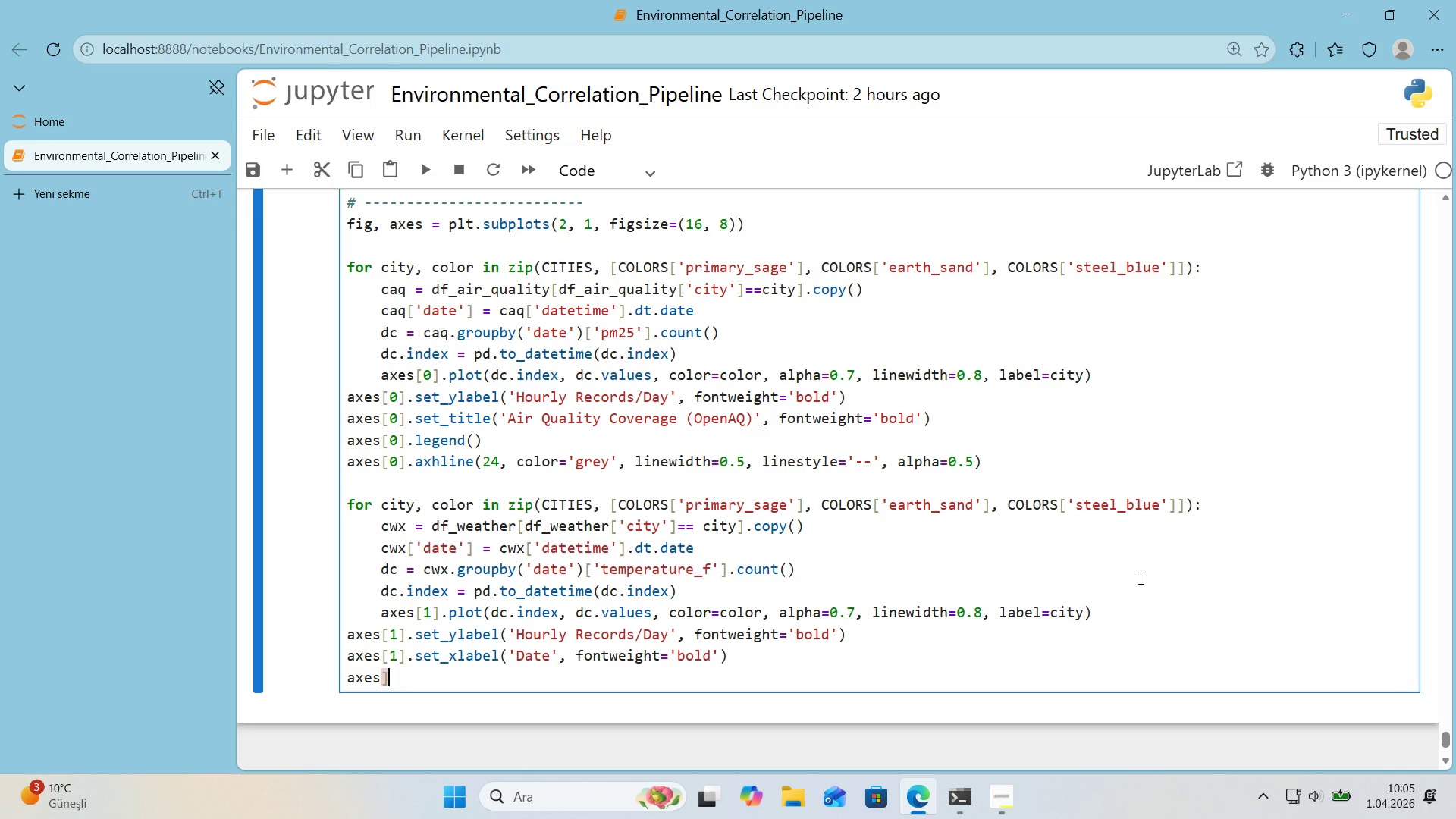 
key(Backspace)
 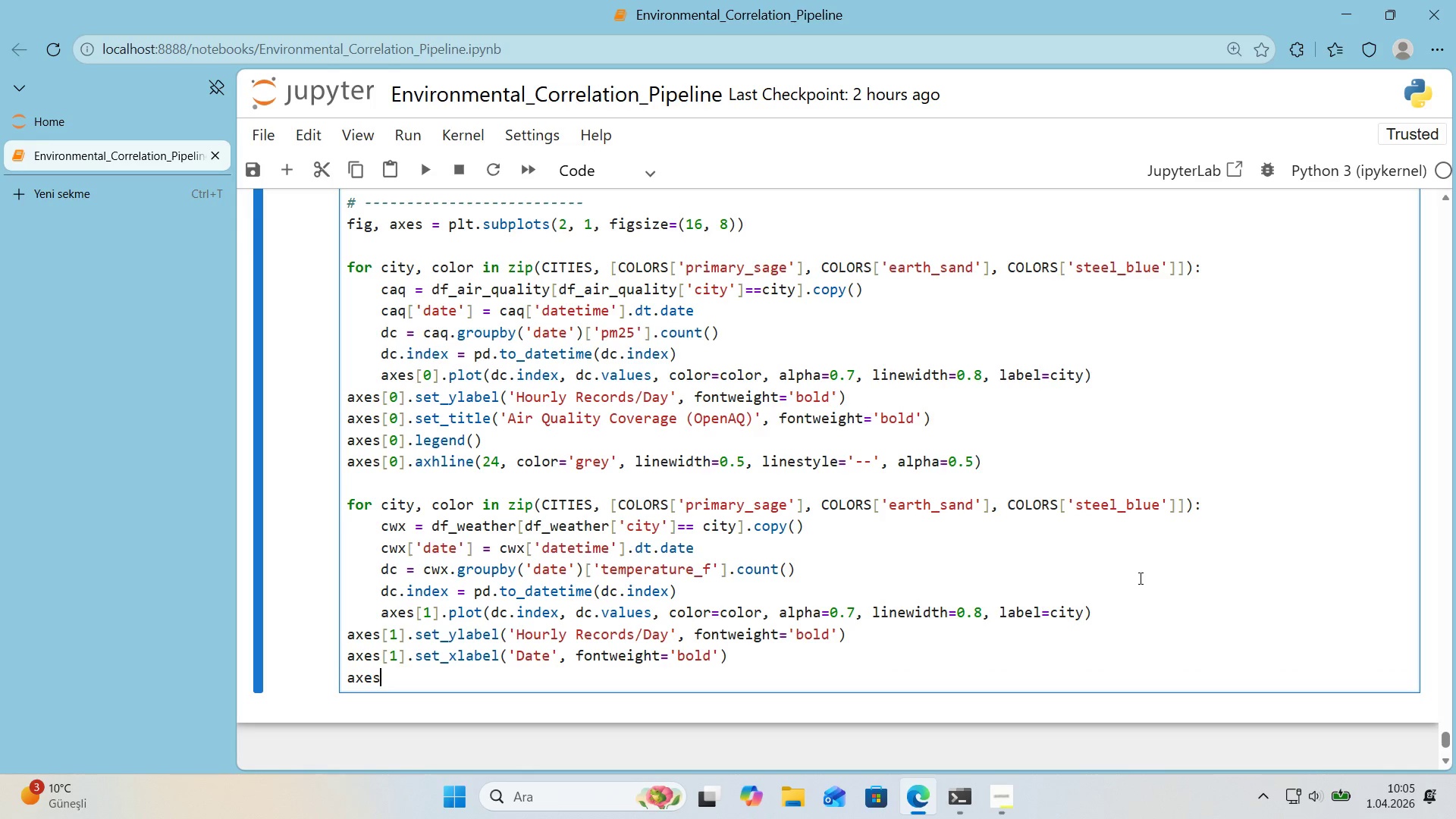 
key(Alt+Control+8)
 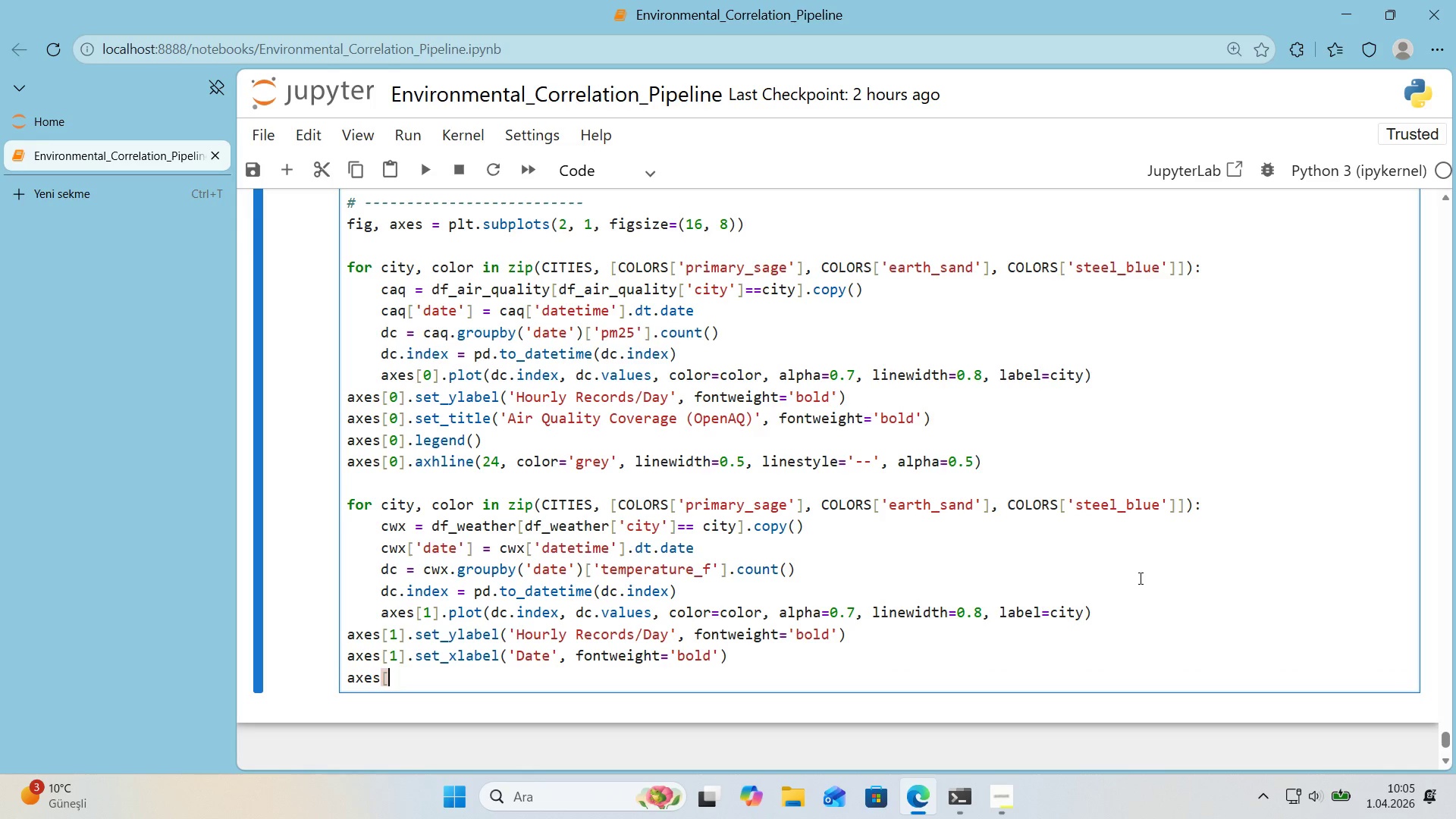 
key(Alt+Control+9)
 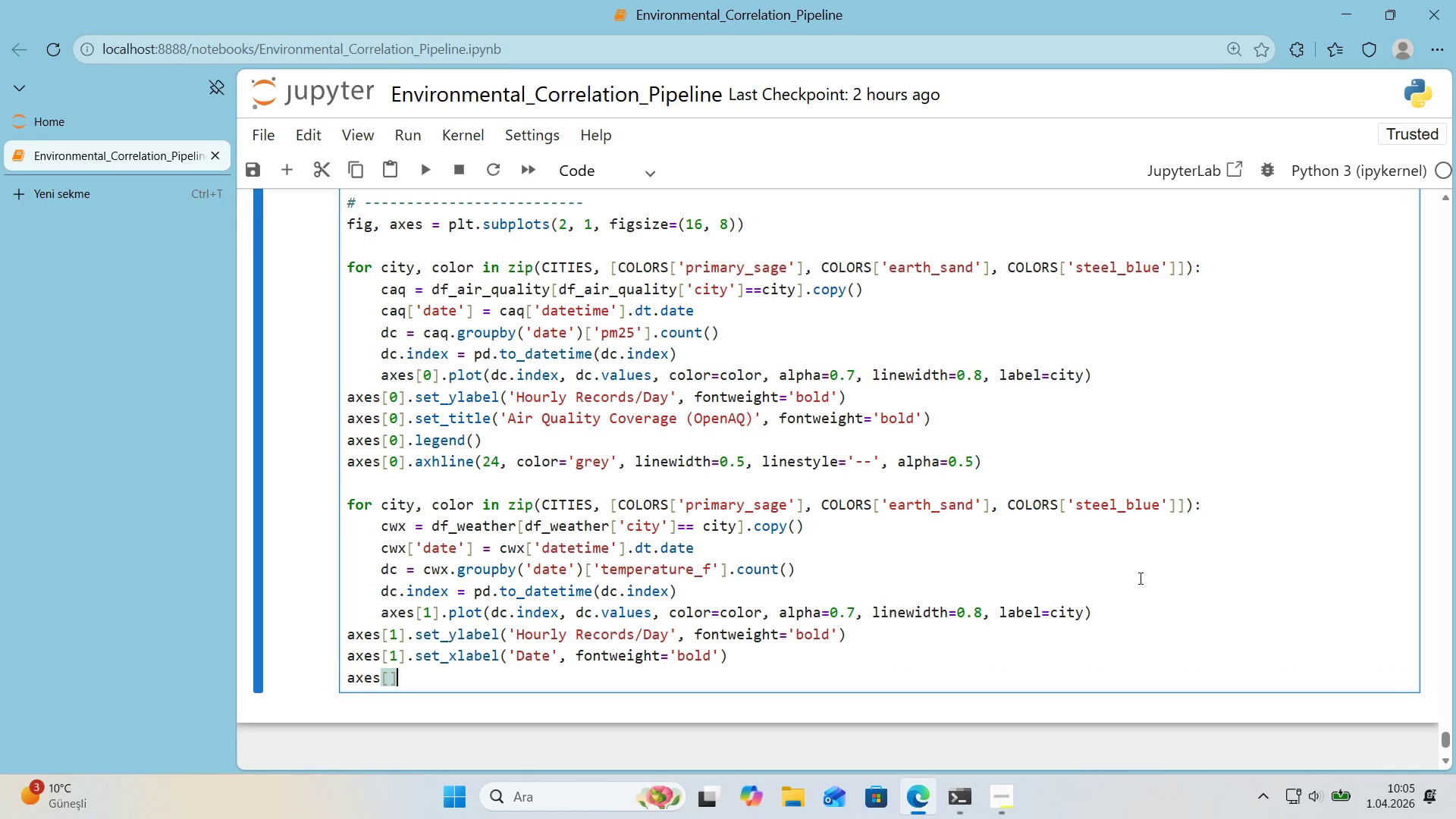 
key(ArrowLeft)
 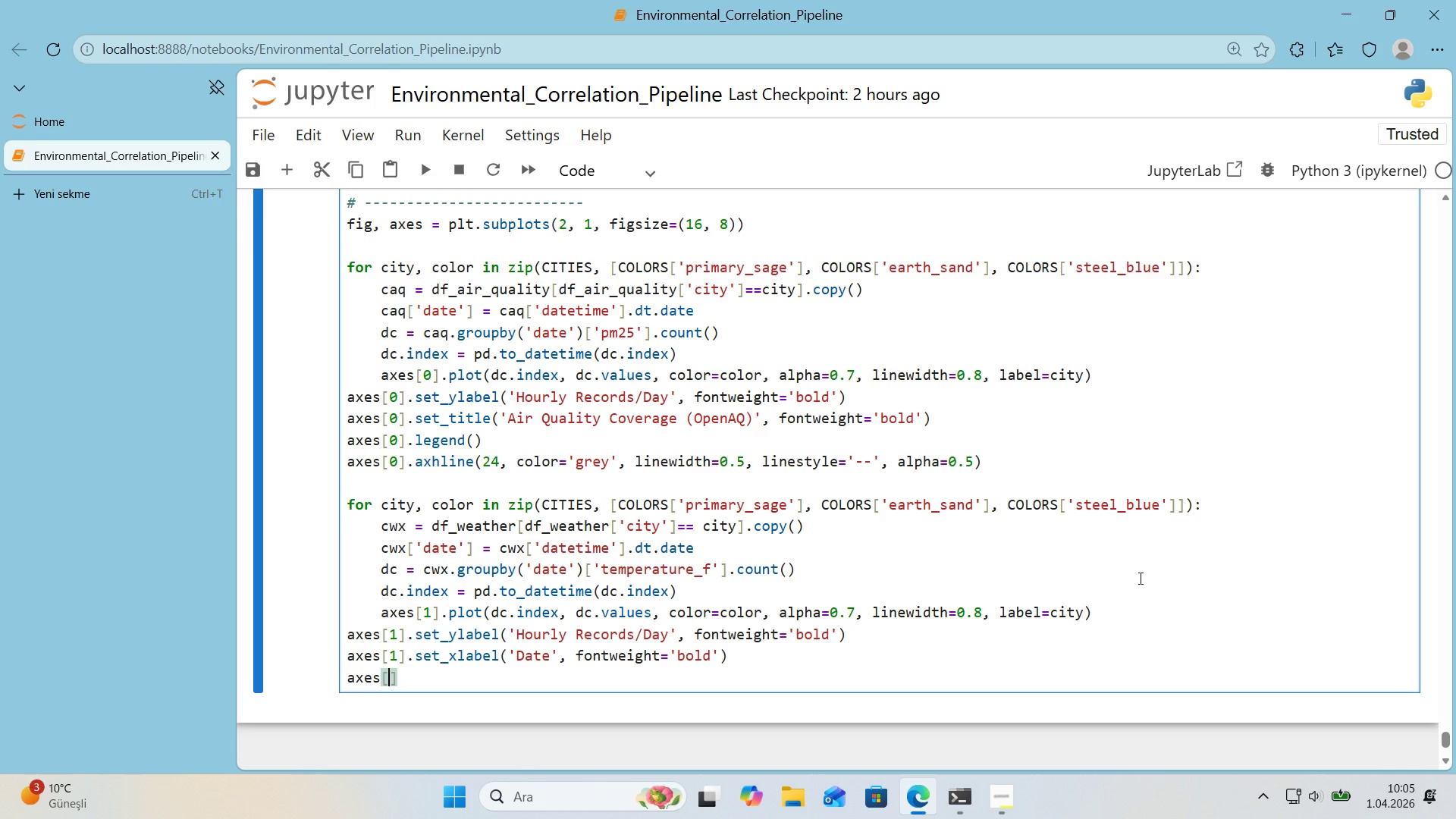 
key(1)
 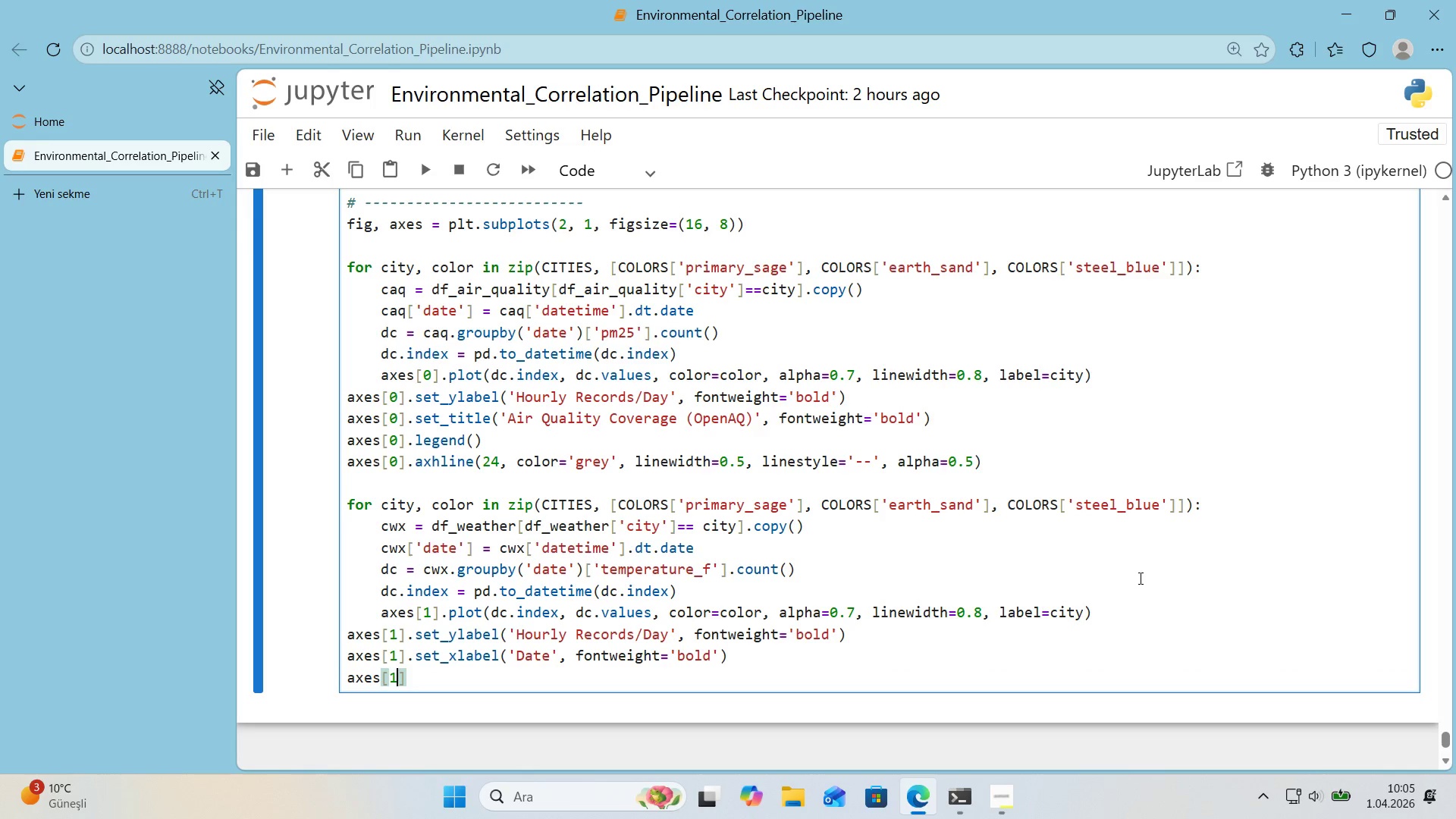 
key(ArrowRight)
 